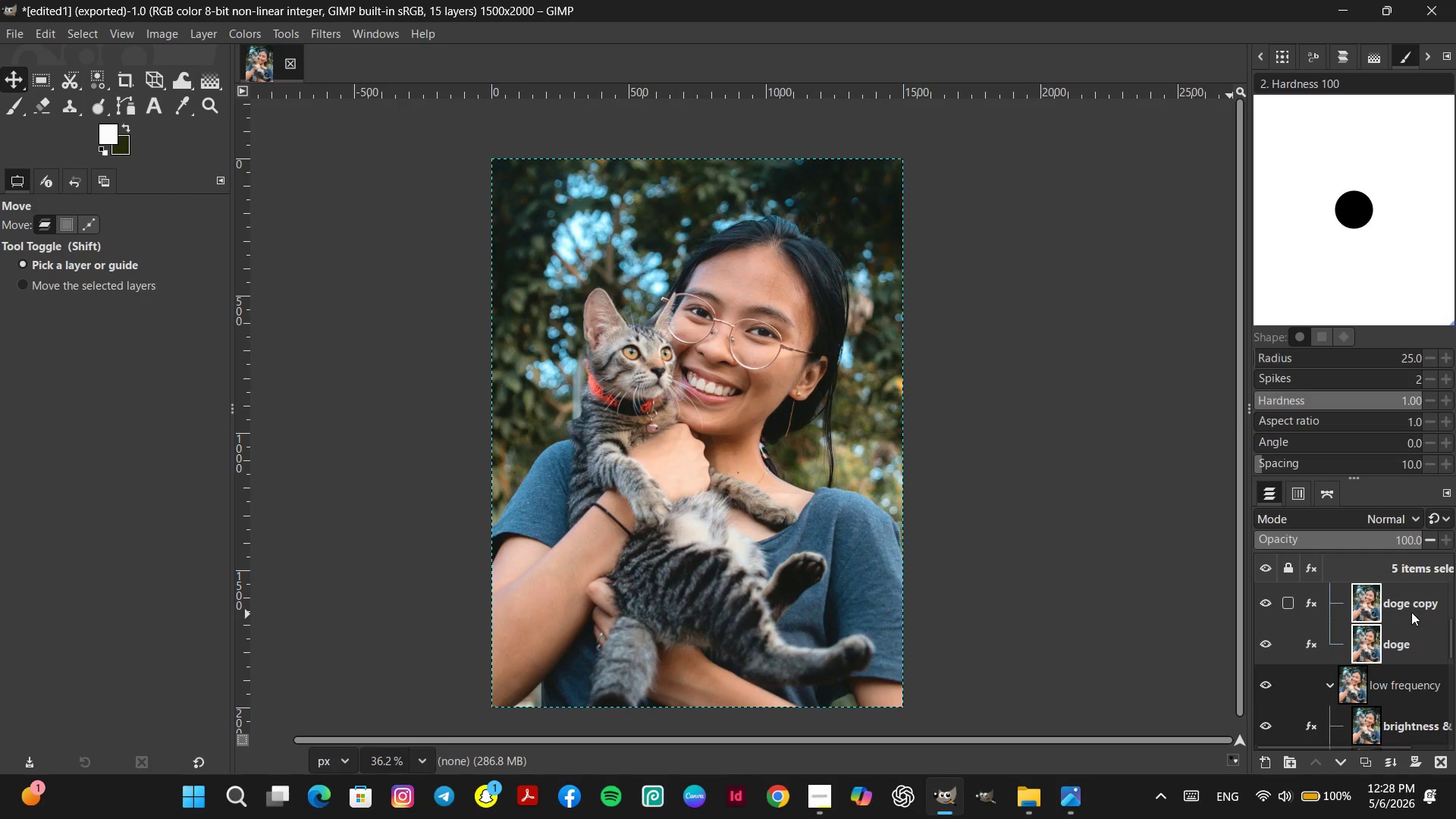 
scroll: coordinate [1403, 598], scroll_direction: up, amount: 5.0
 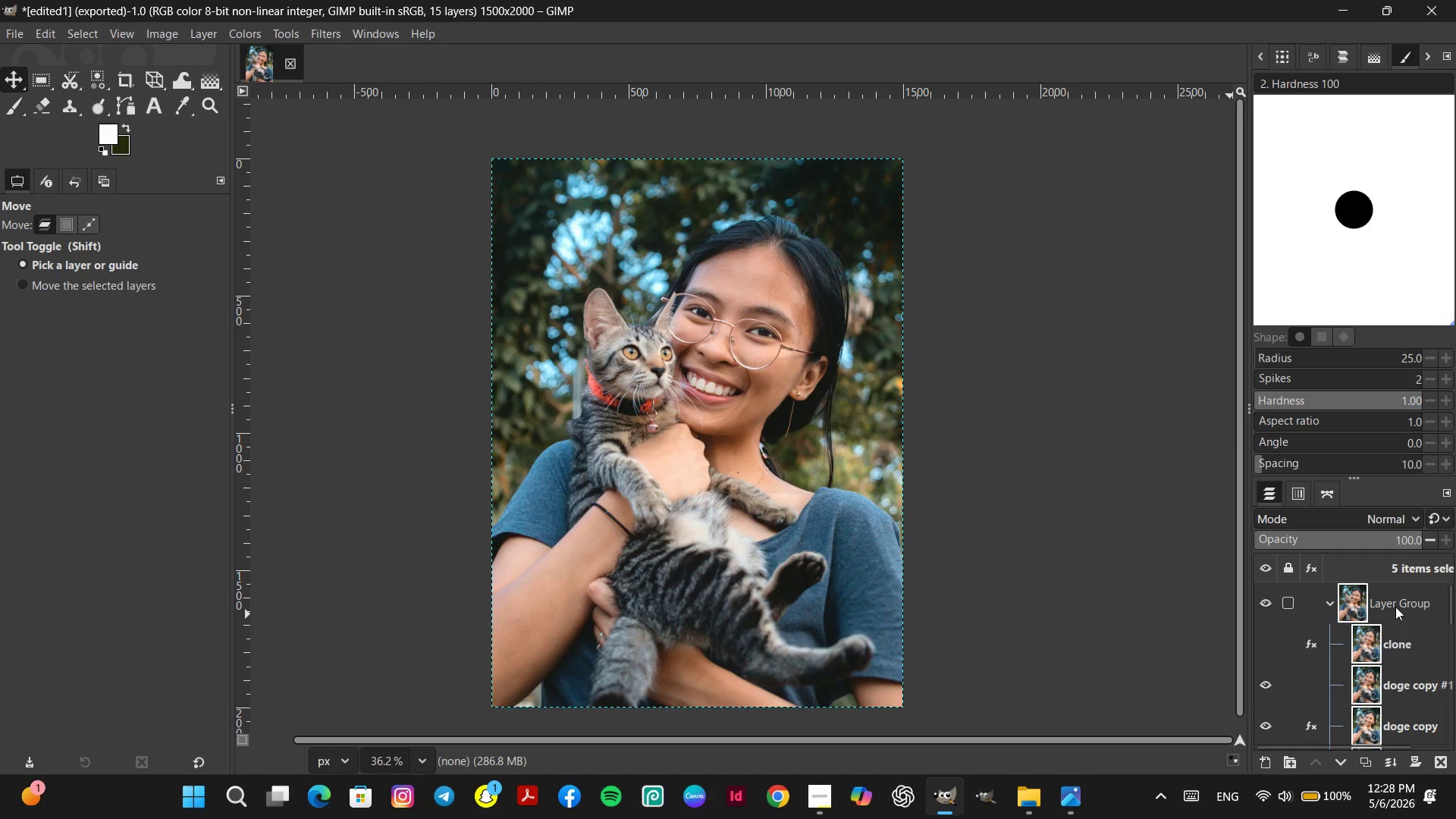 
double_click([1395, 607])
 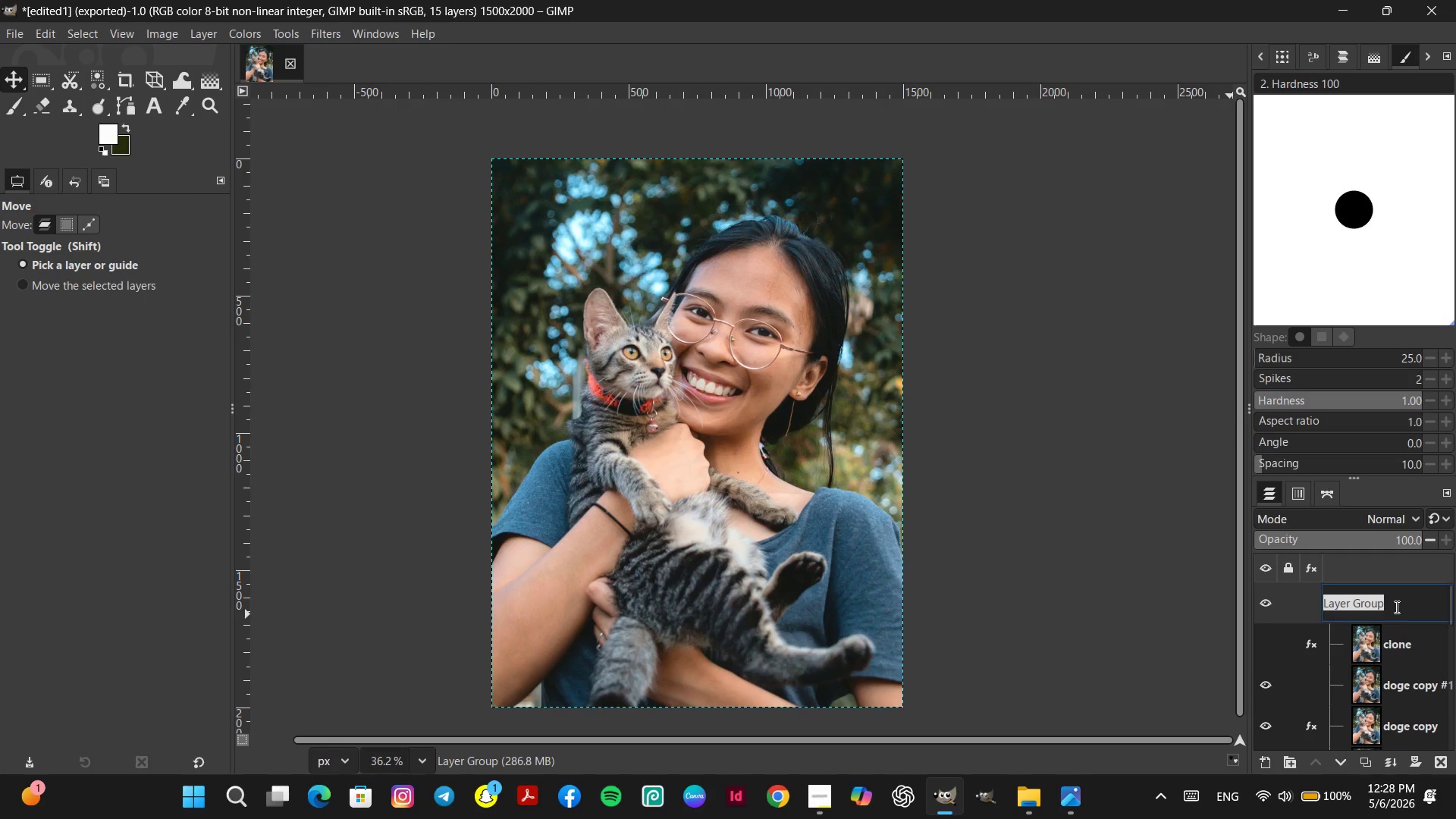 
type(high frequency)
 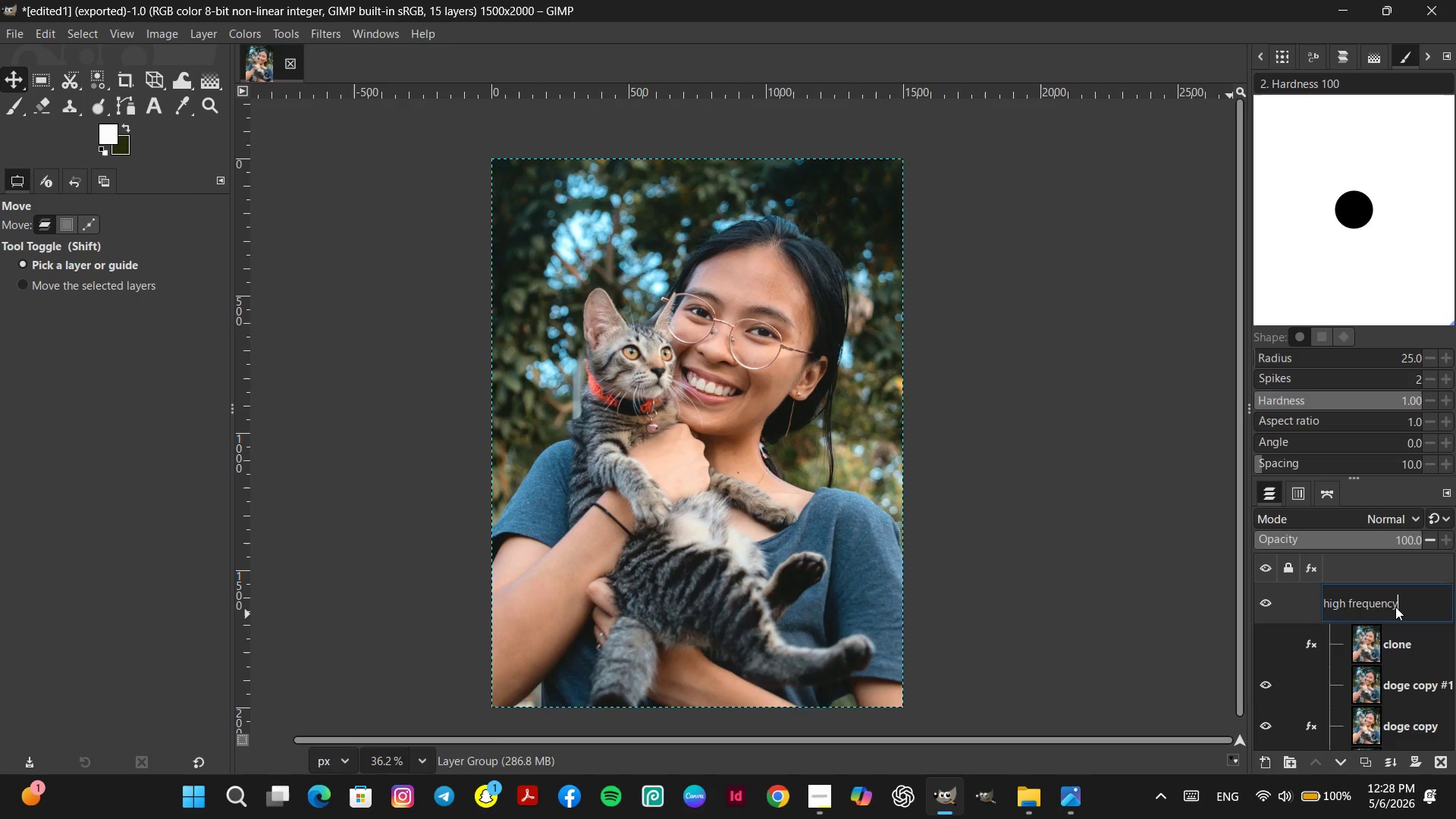 
key(Enter)
 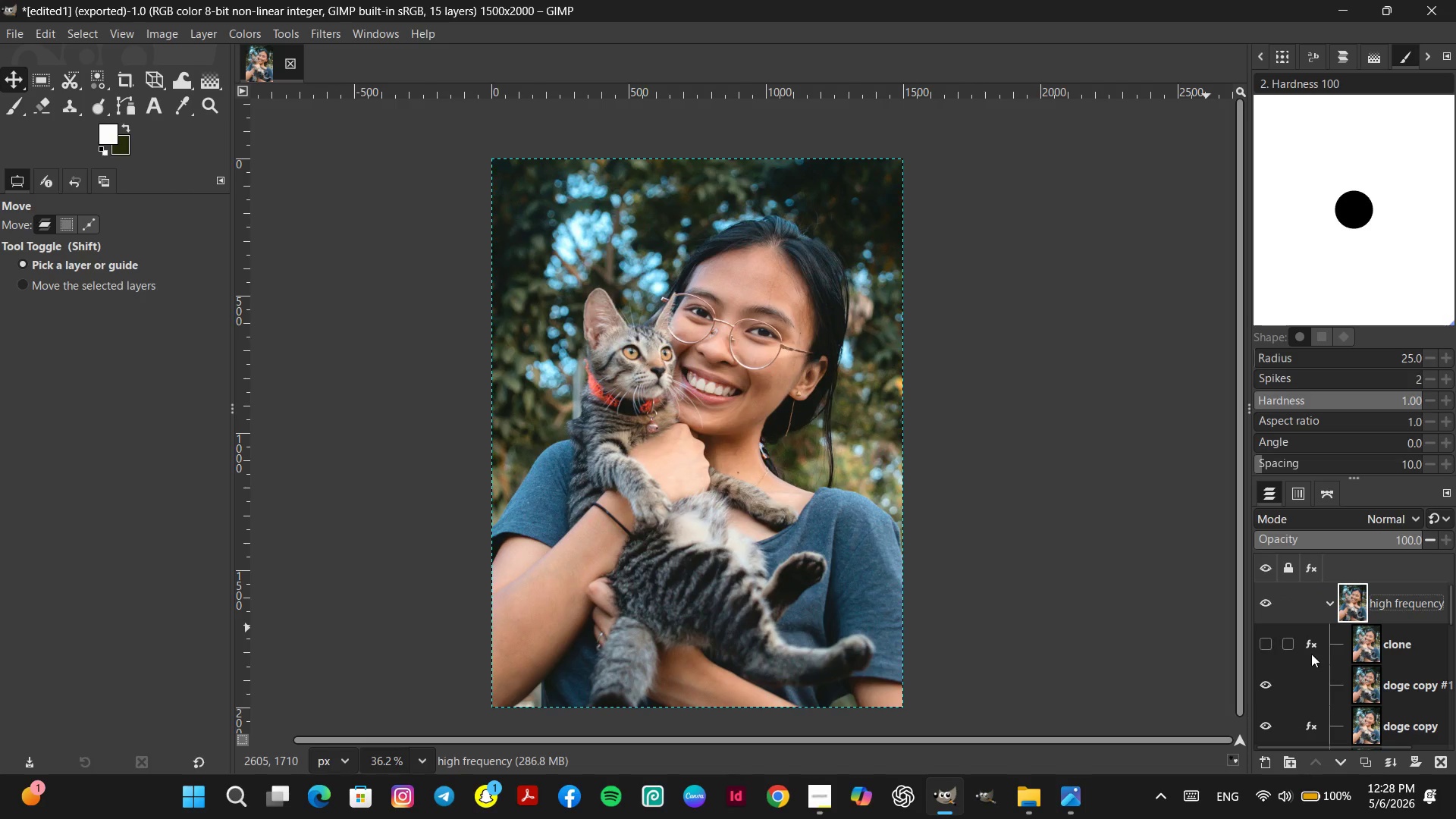 
hold_key(key=ControlLeft, duration=1.53)
scroll: coordinate [1029, 585], scroll_direction: down, amount: 5.0
 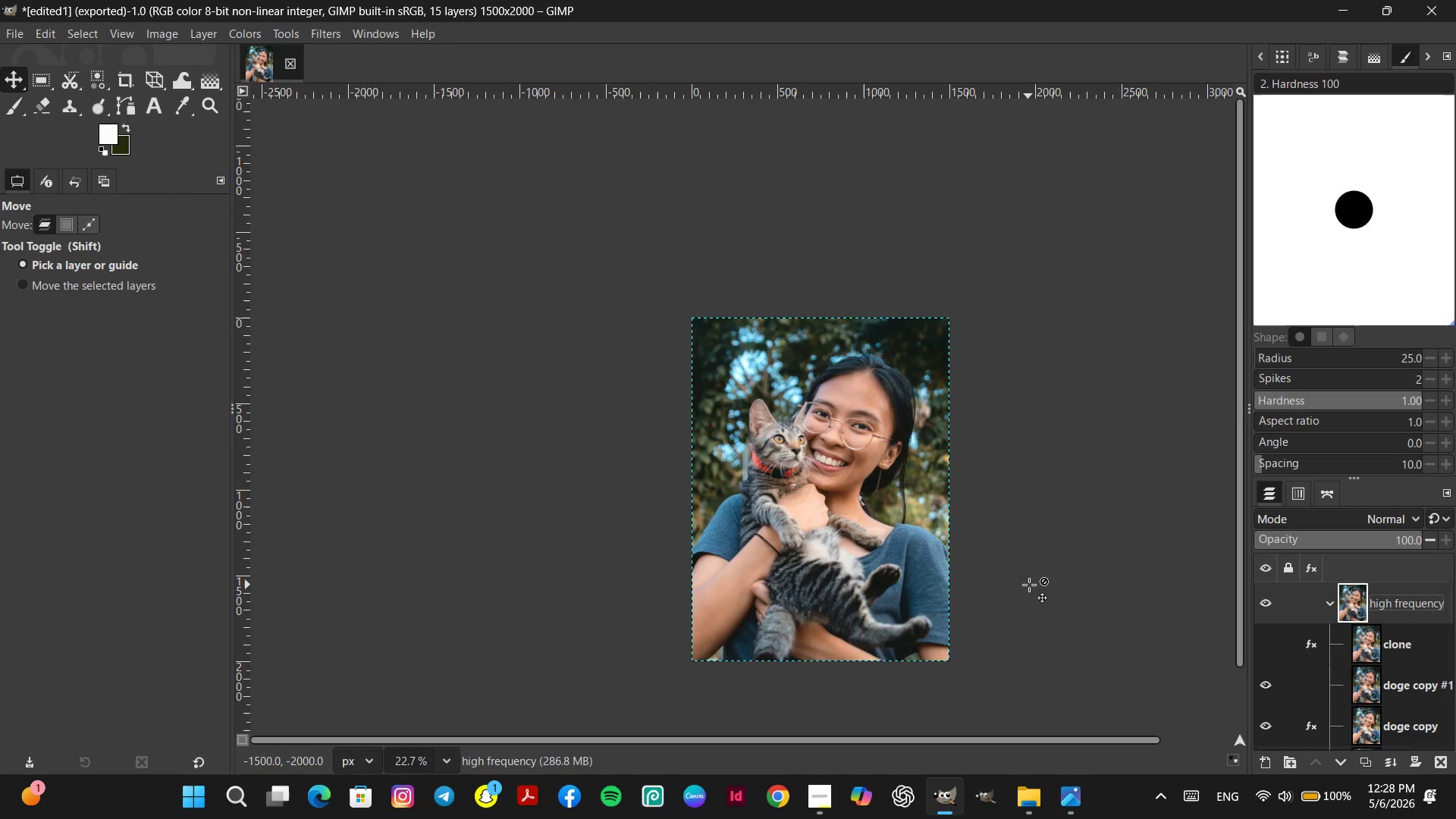 
scroll: coordinate [999, 564], scroll_direction: up, amount: 4.0
 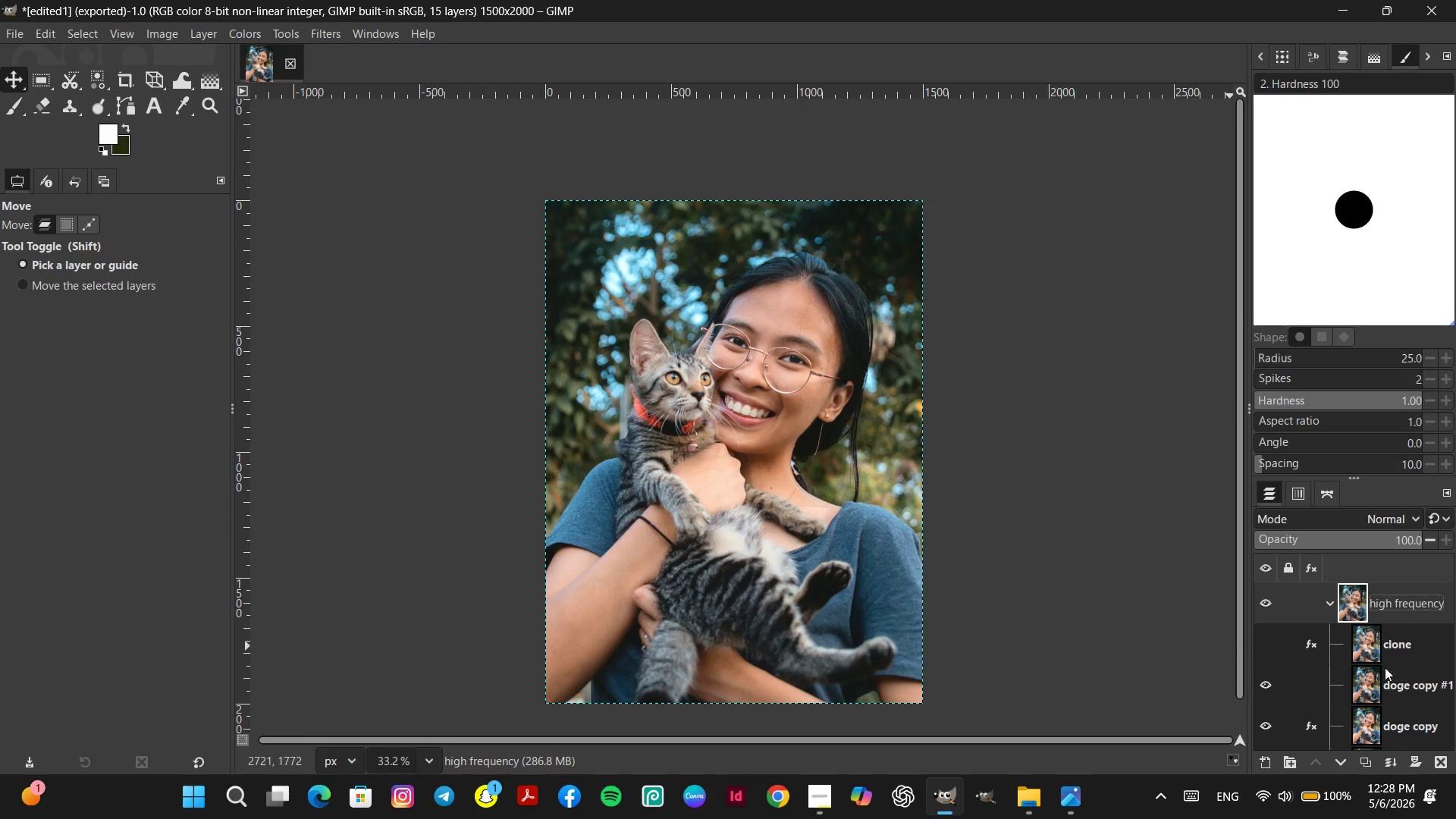 
scroll: coordinate [1386, 654], scroll_direction: down, amount: 5.0
 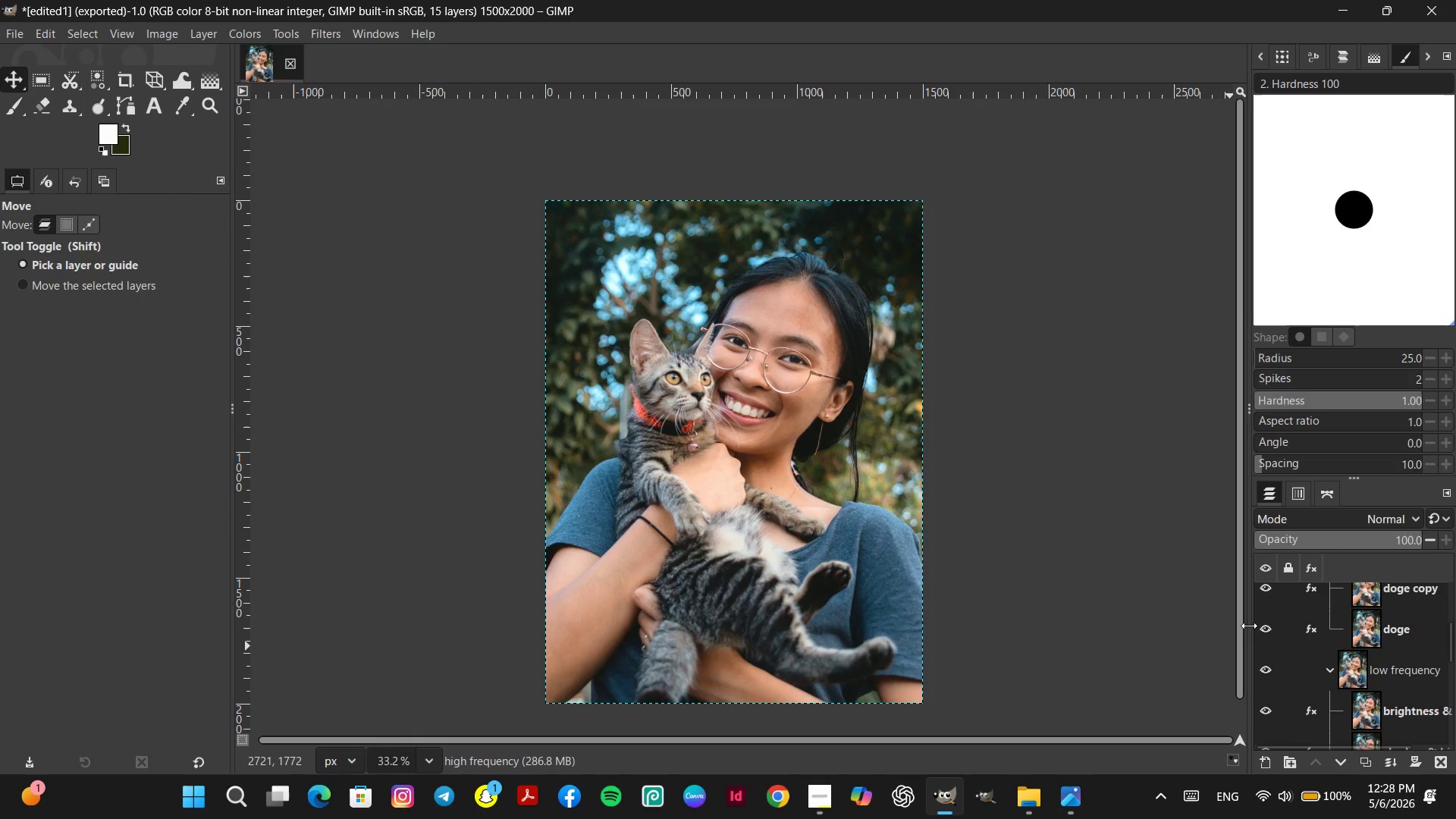 
left_click_drag(start_coordinate=[1249, 626], to_coordinate=[1225, 612])
 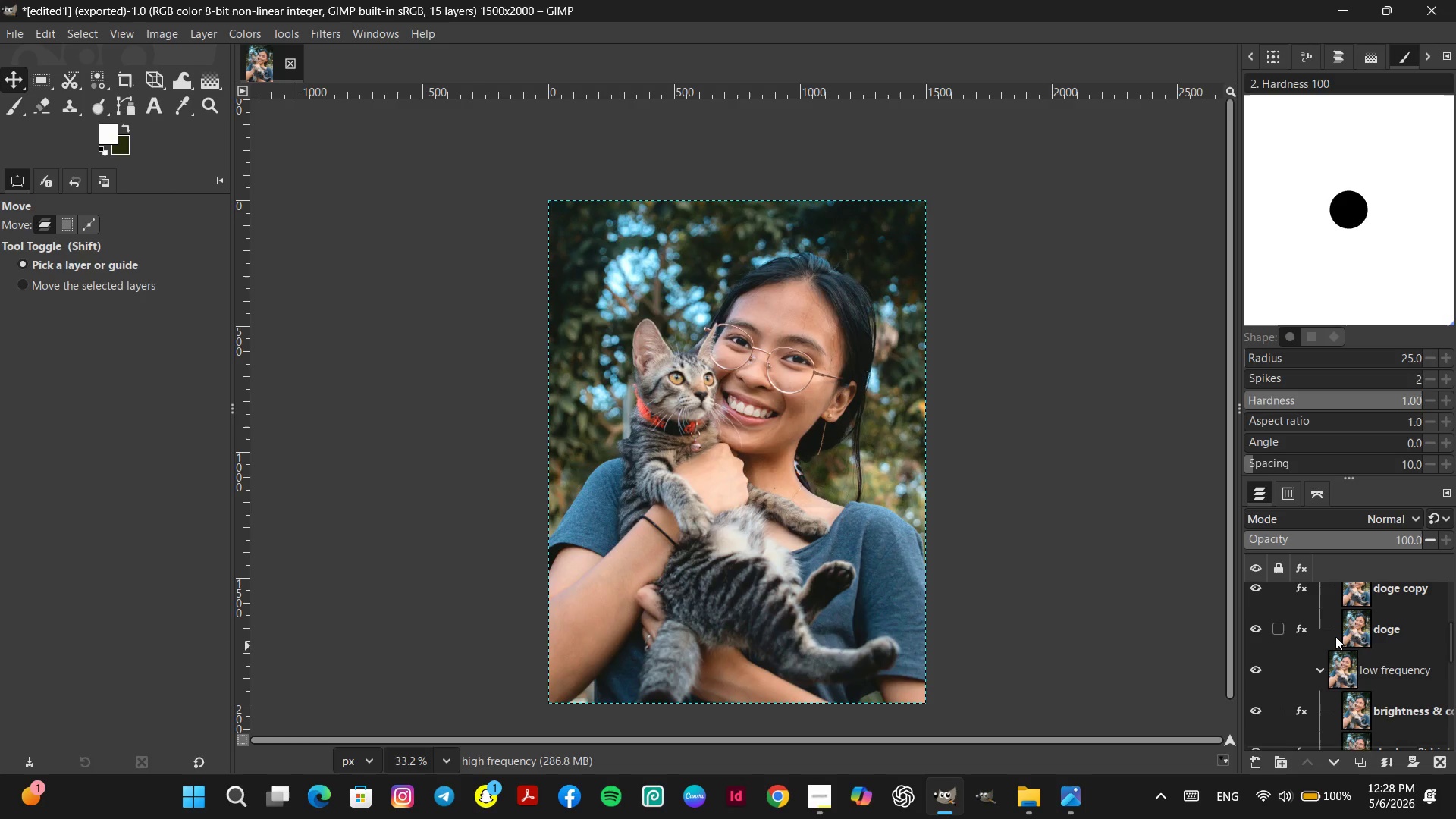 
scroll: coordinate [1355, 672], scroll_direction: down, amount: 14.0
 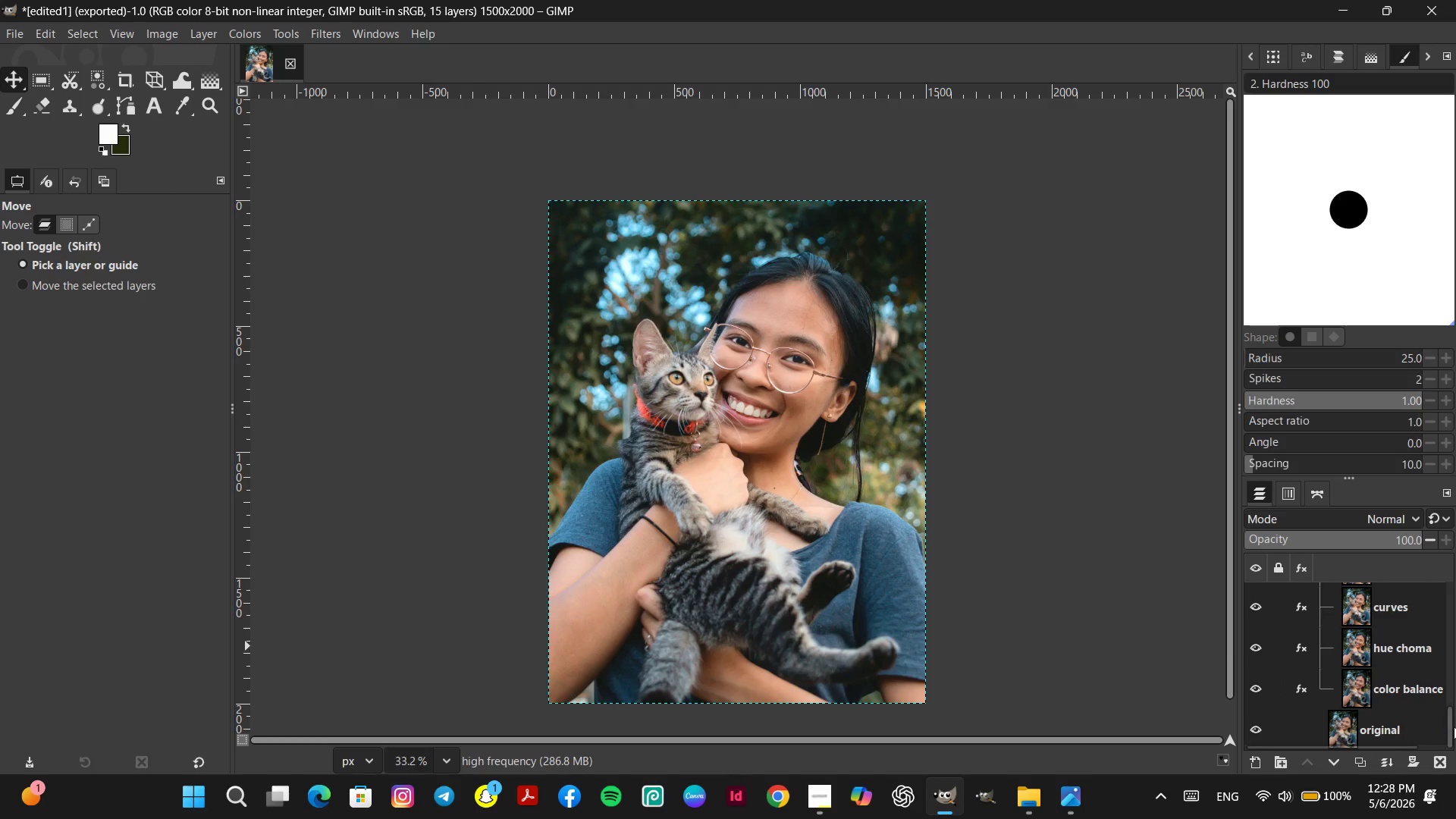 
left_click_drag(start_coordinate=[1454, 726], to_coordinate=[1455, 676])
 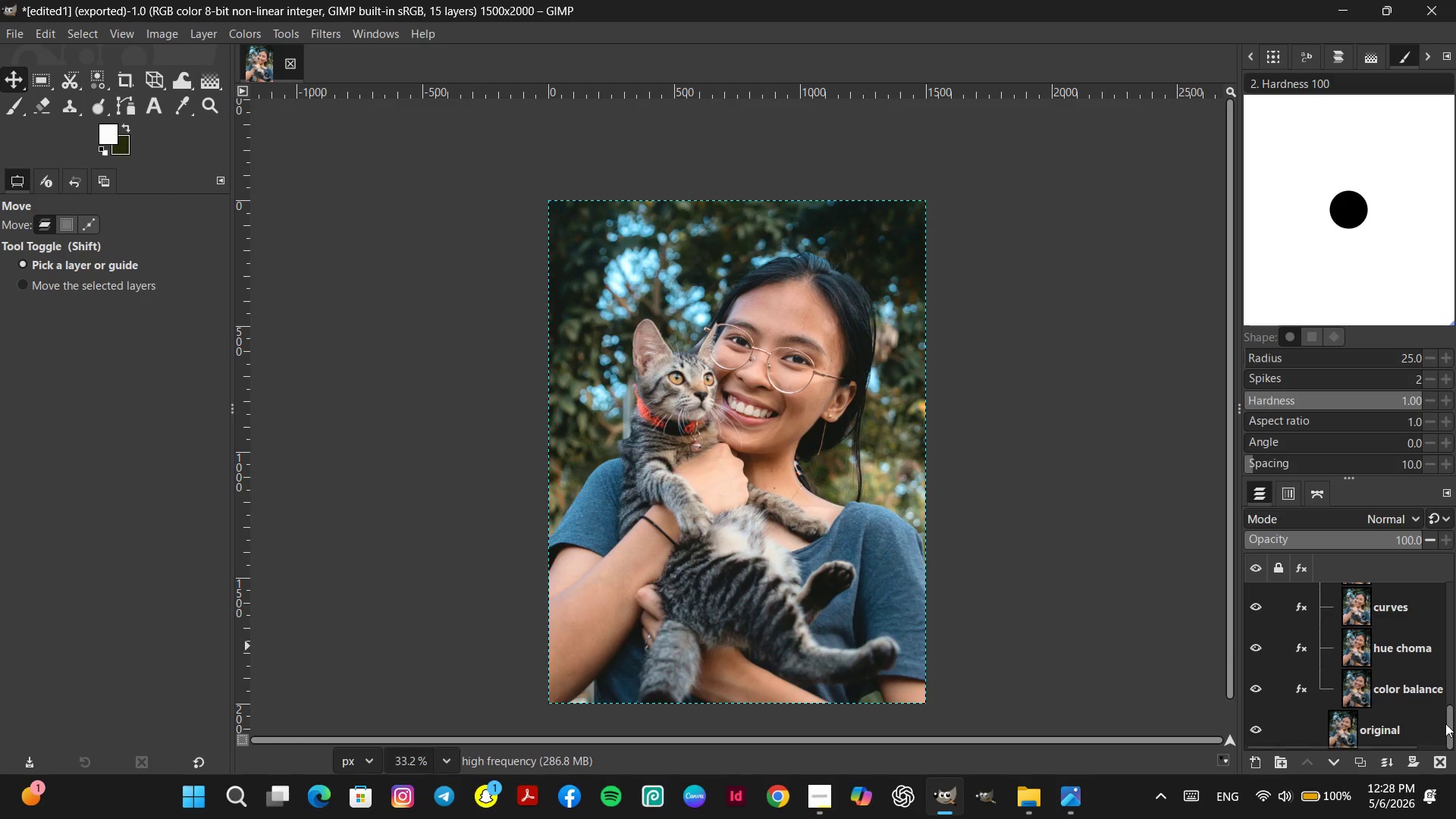 
left_click_drag(start_coordinate=[1446, 724], to_coordinate=[1450, 597])
 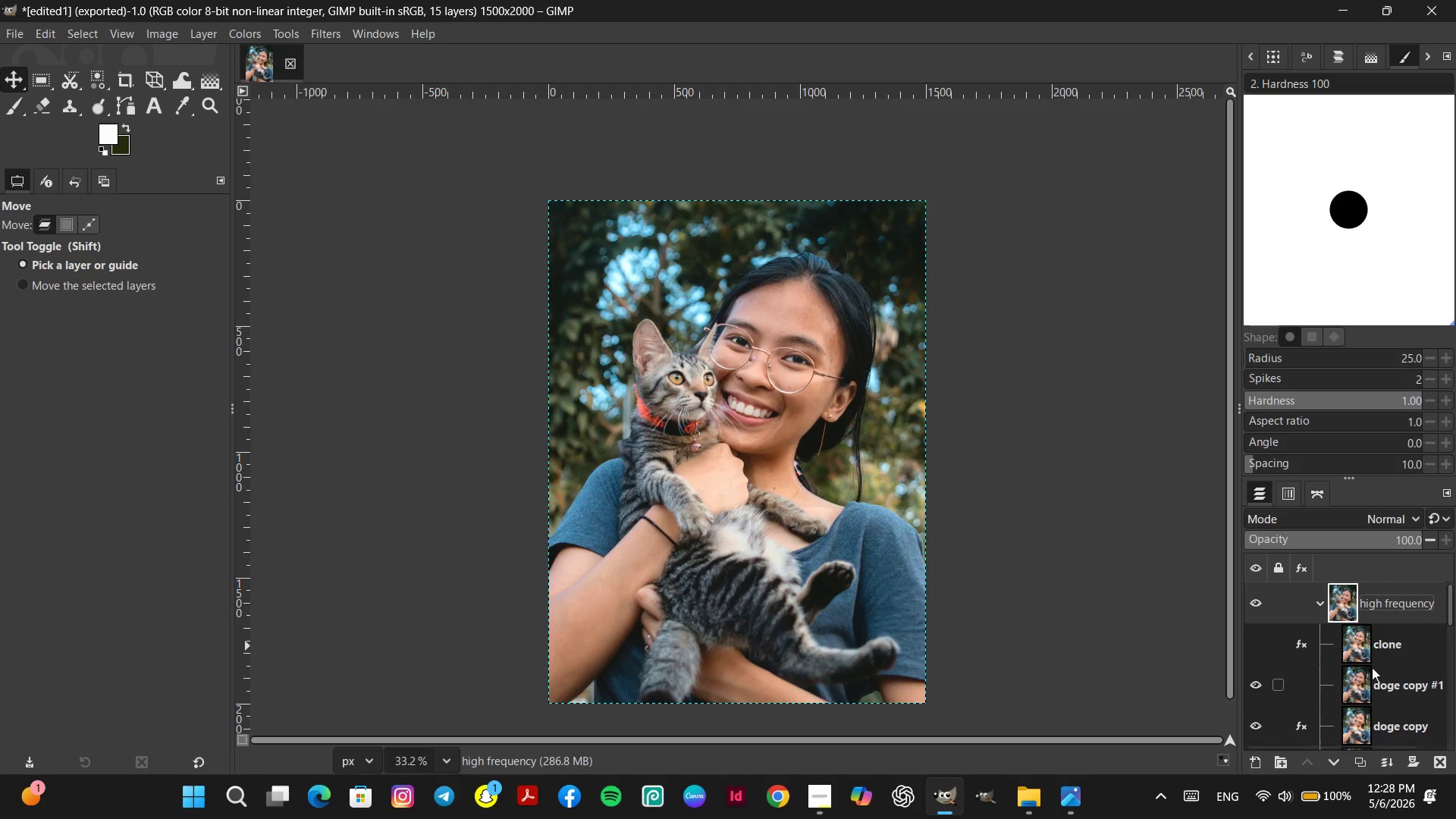 
hold_key(key=ControlLeft, duration=2.53)
scroll: coordinate [1373, 667], scroll_direction: down, amount: 17.0
 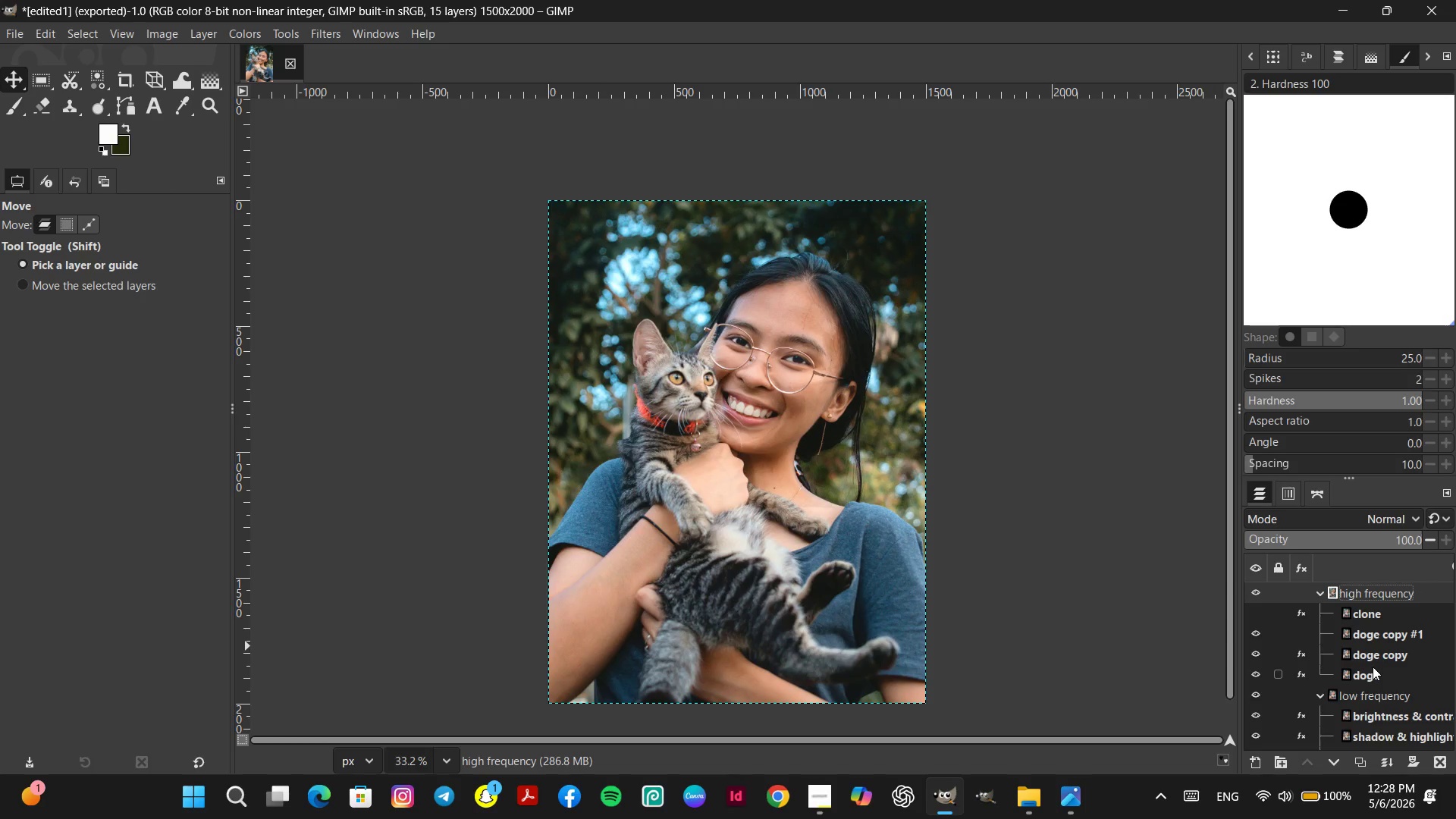 
hold_key(key=ControlLeft, duration=0.47)
 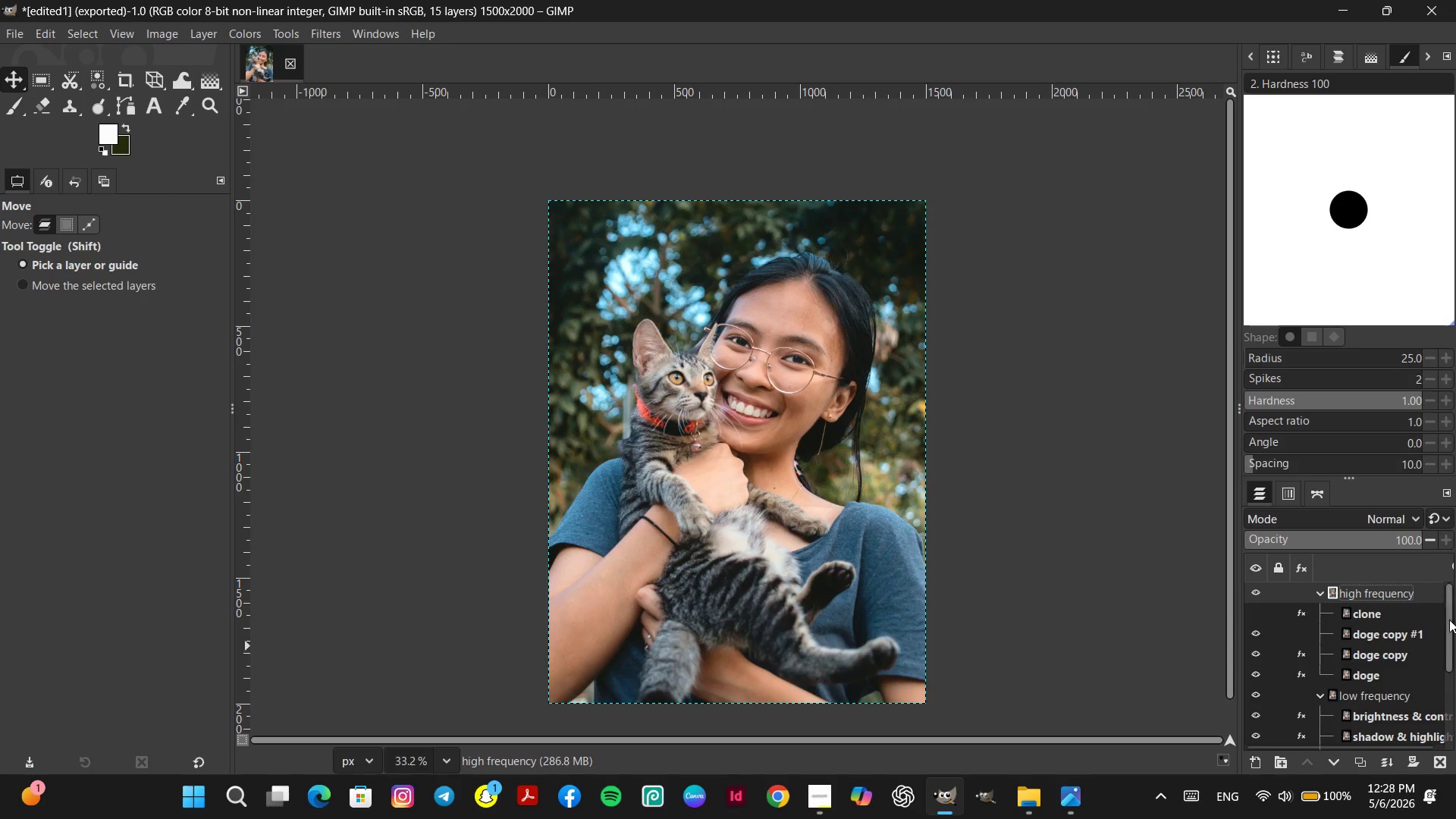 
left_click_drag(start_coordinate=[1449, 620], to_coordinate=[1442, 604])
 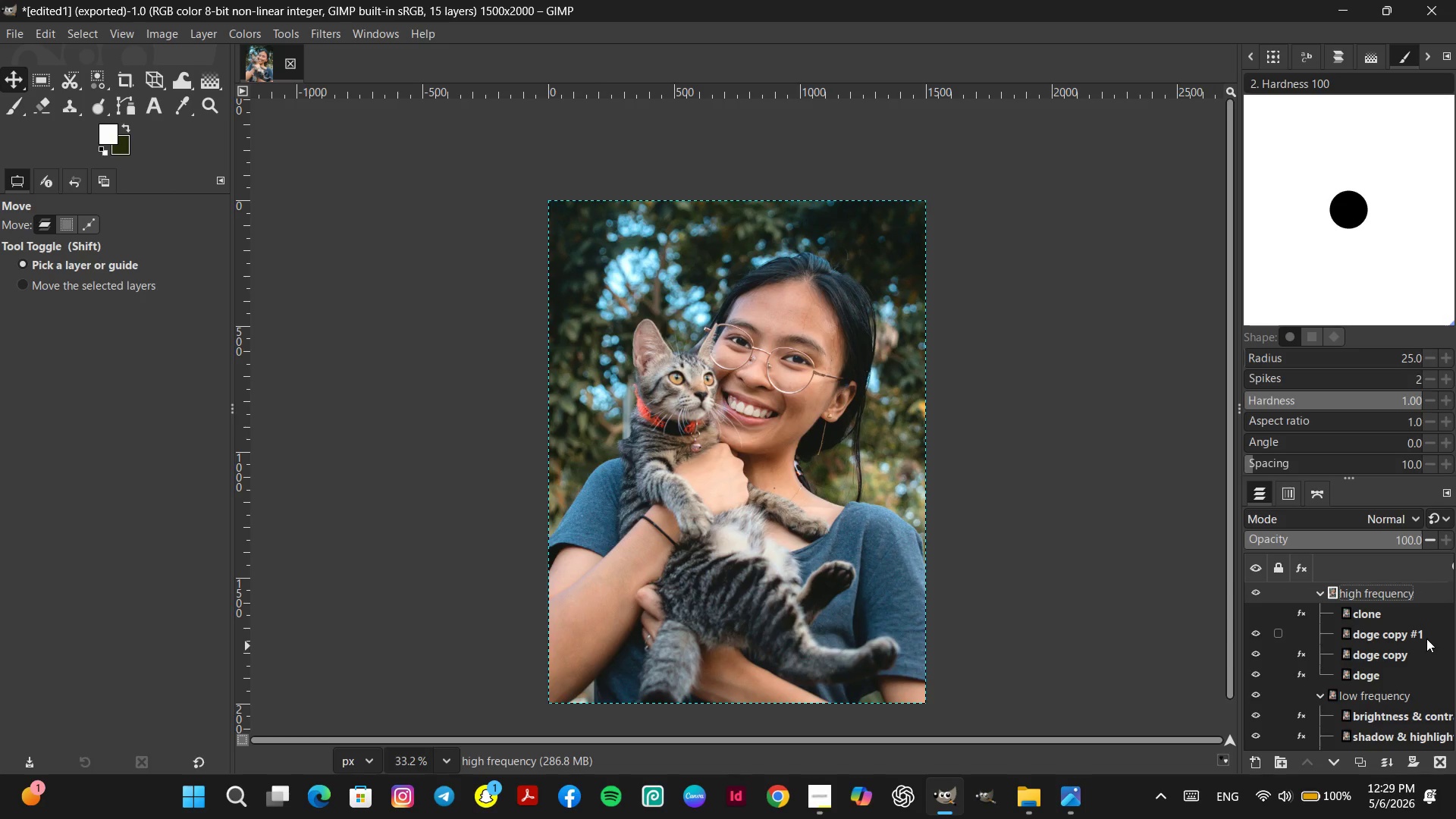 
wait(17.0)
 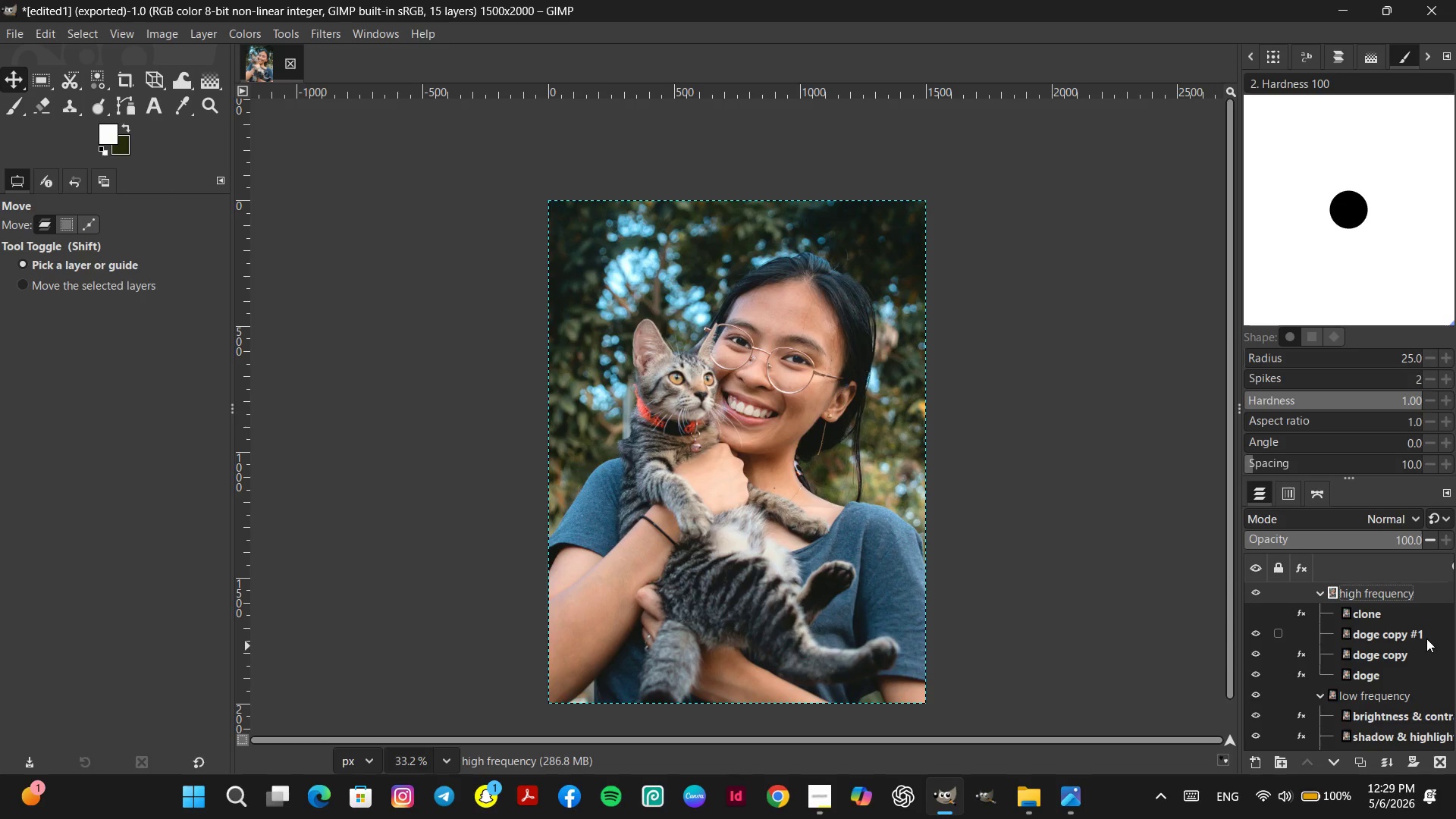 
key(Unknown)
 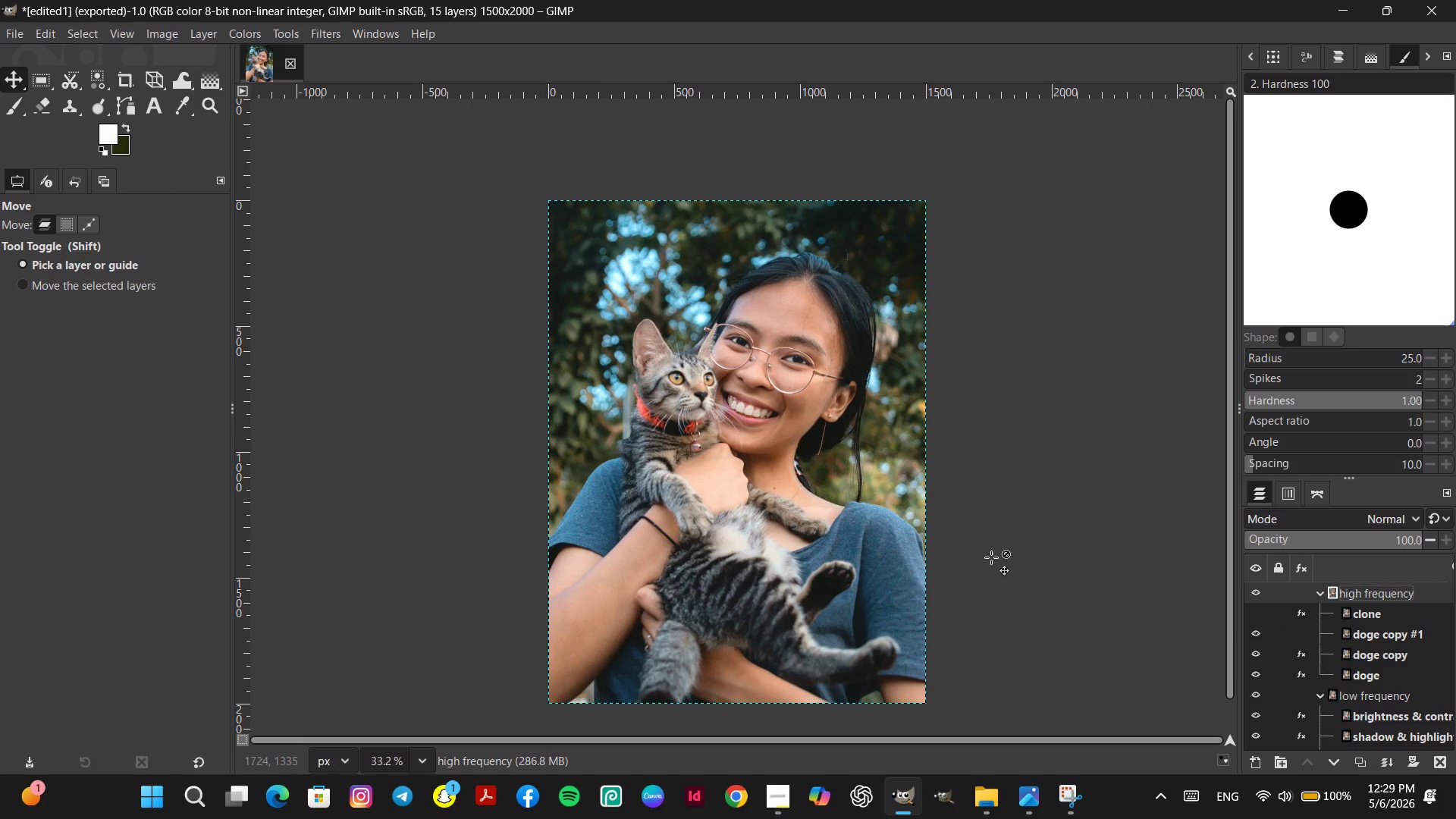 
left_click([1076, 801])
 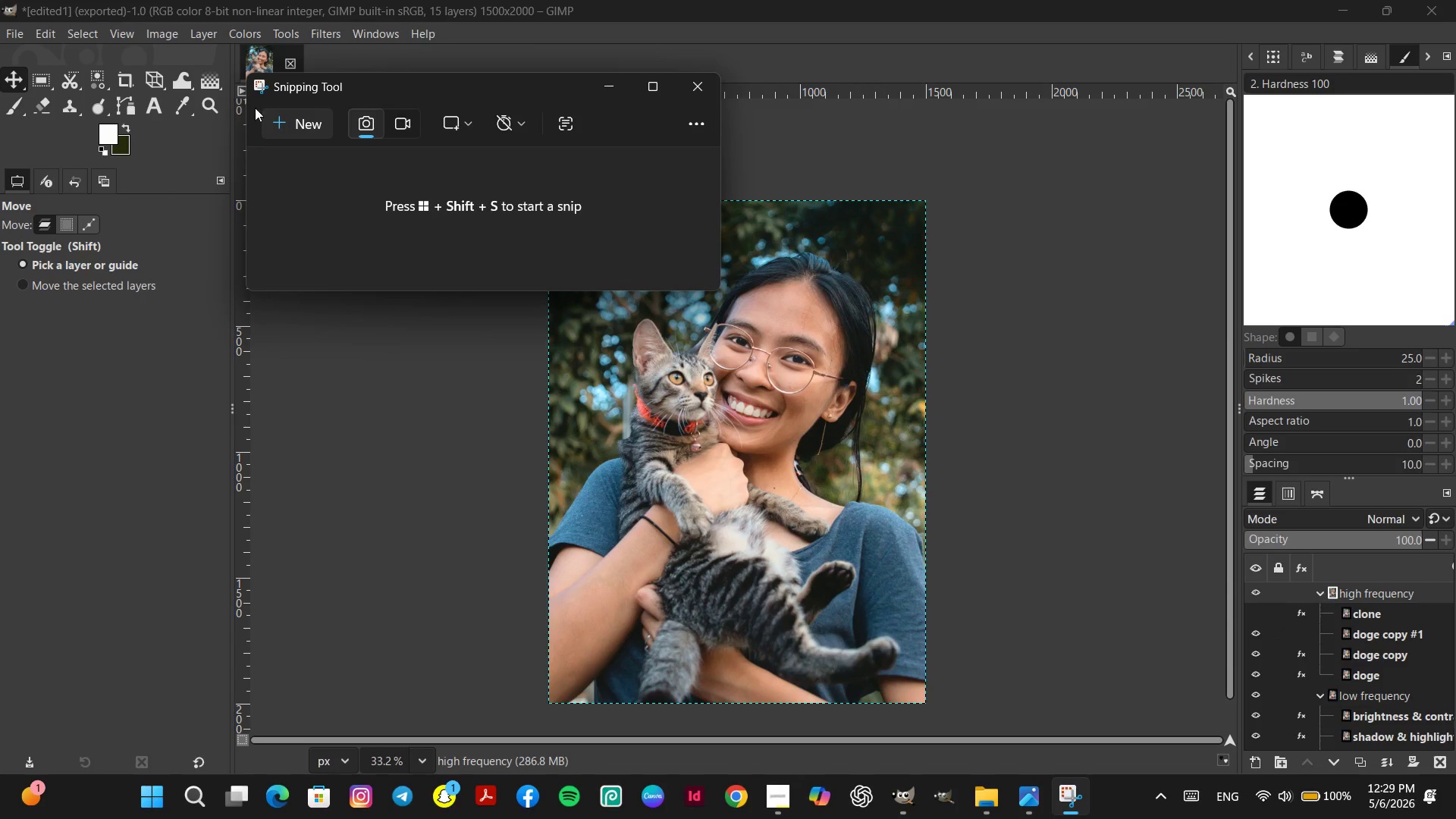 
mouse_move([319, 133])
 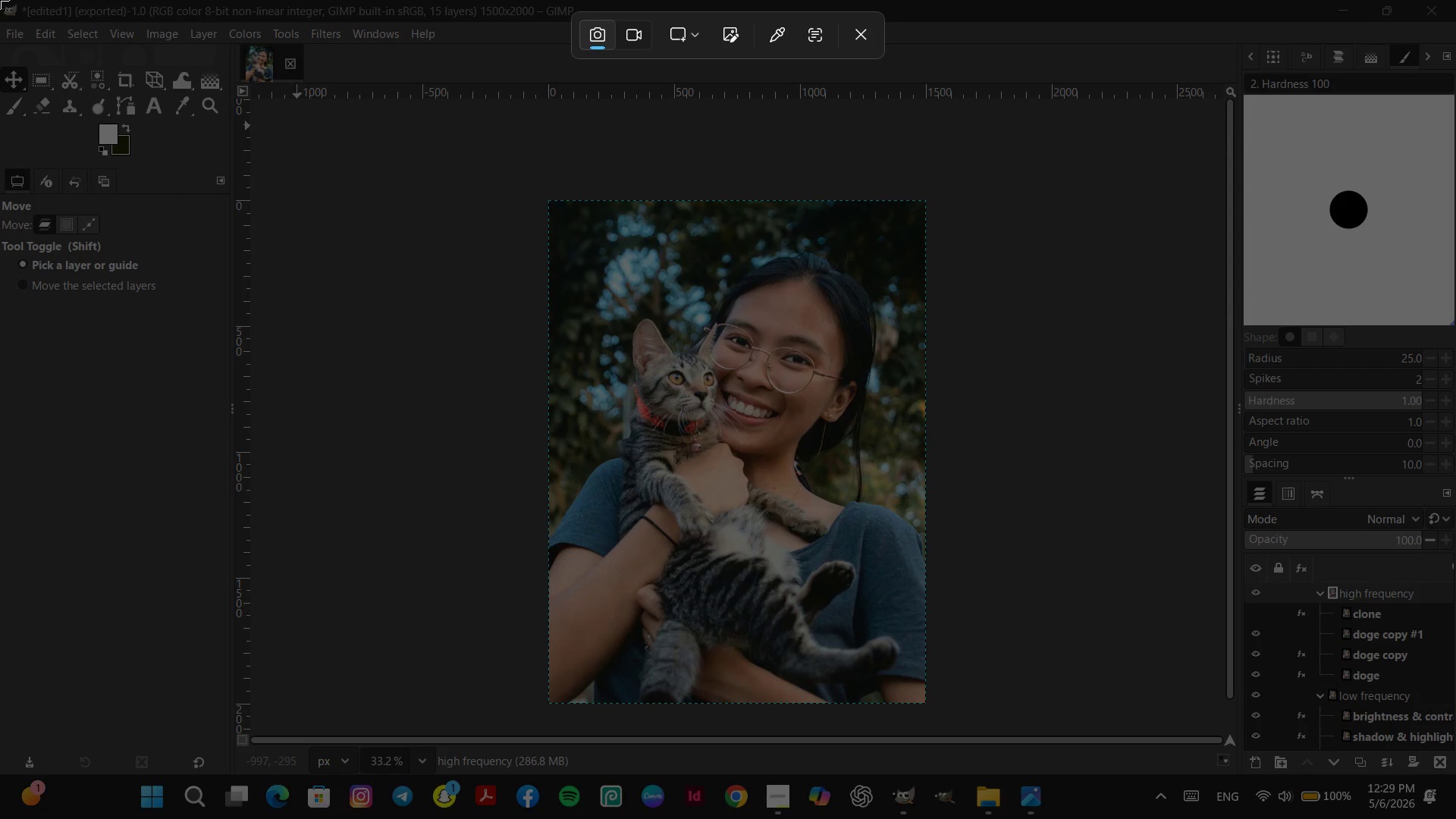 
left_click_drag(start_coordinate=[2, 0], to_coordinate=[1455, 818])
 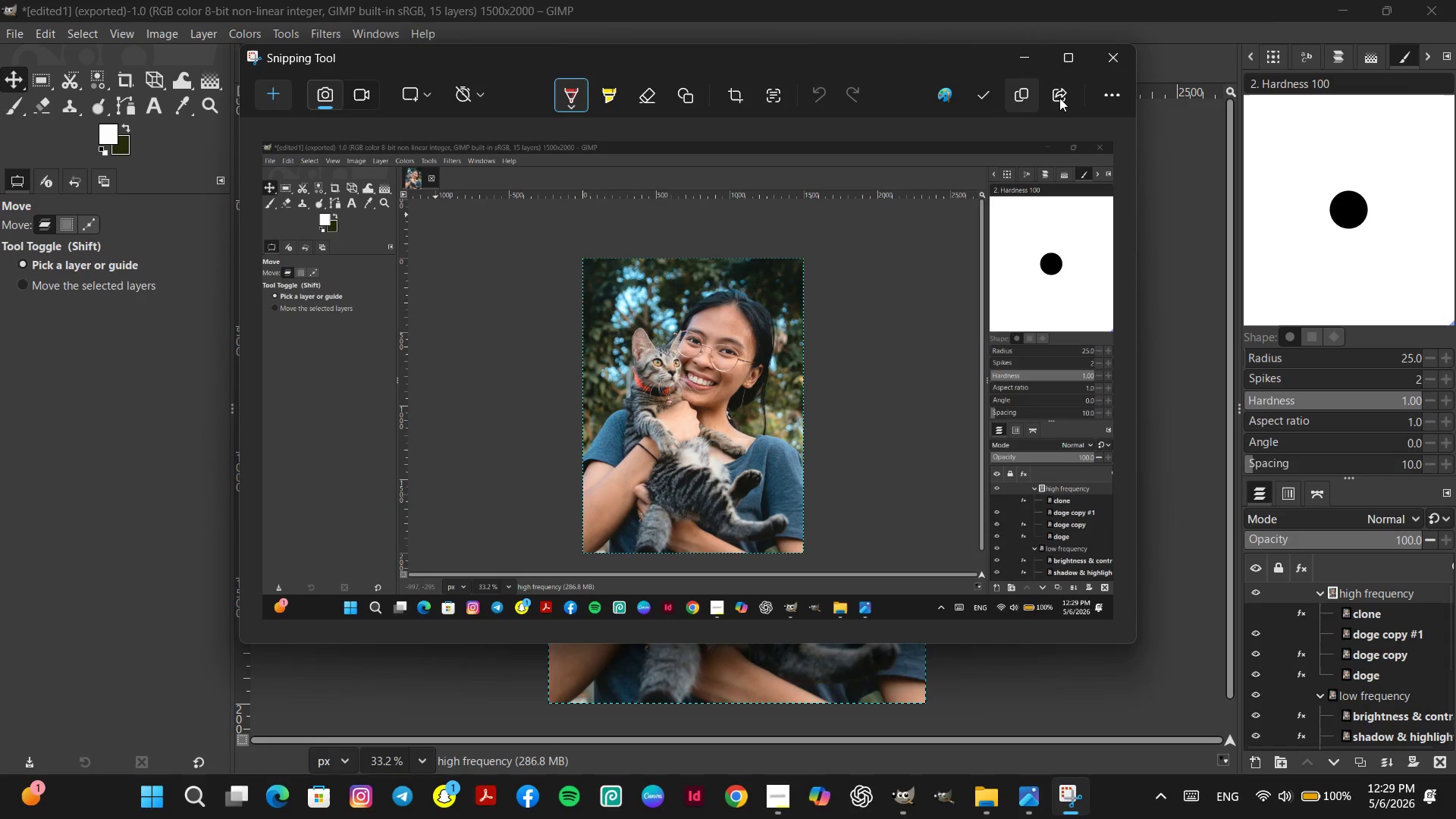 
left_click([977, 93])
 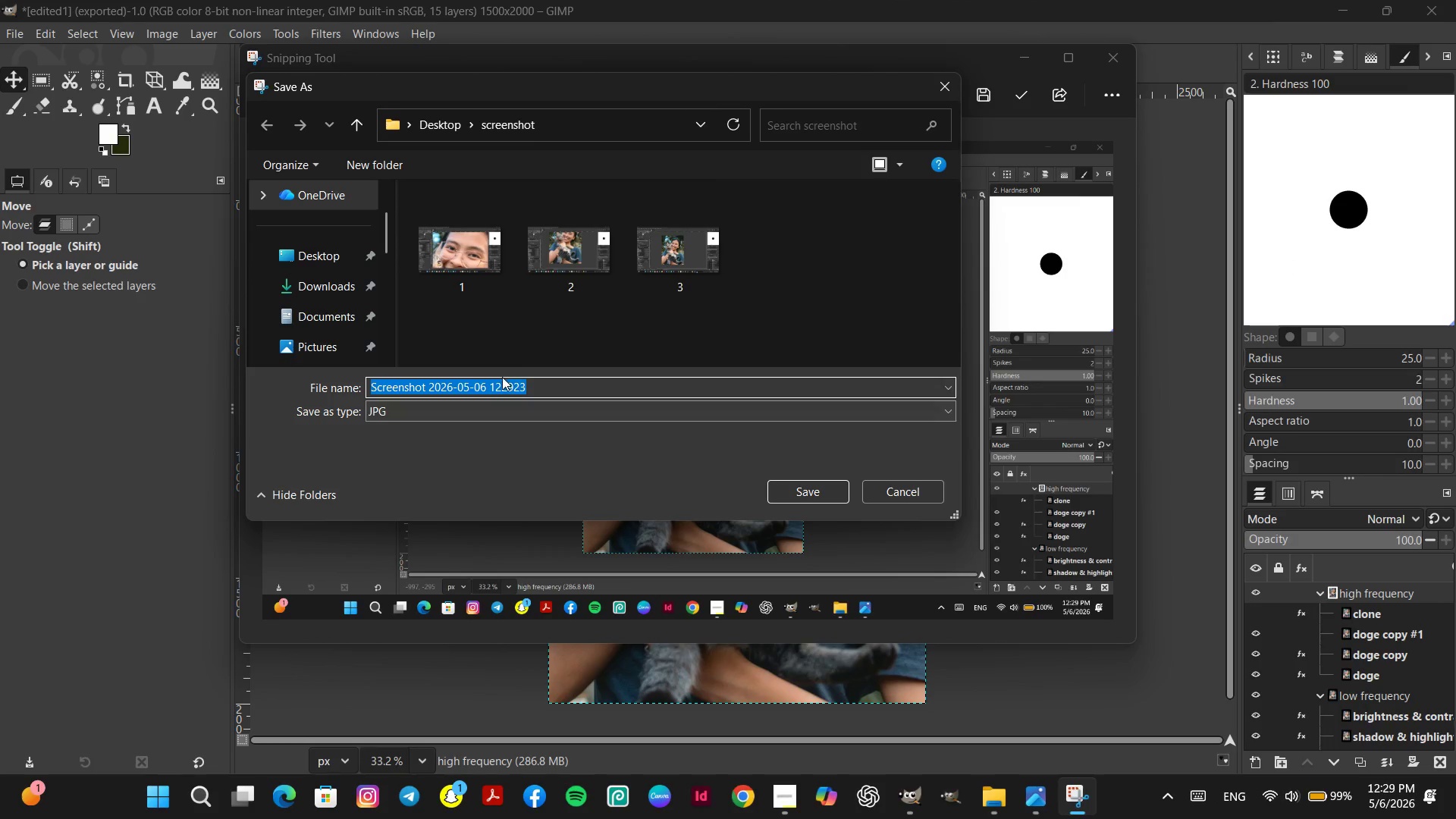 
double_click([497, 386])
 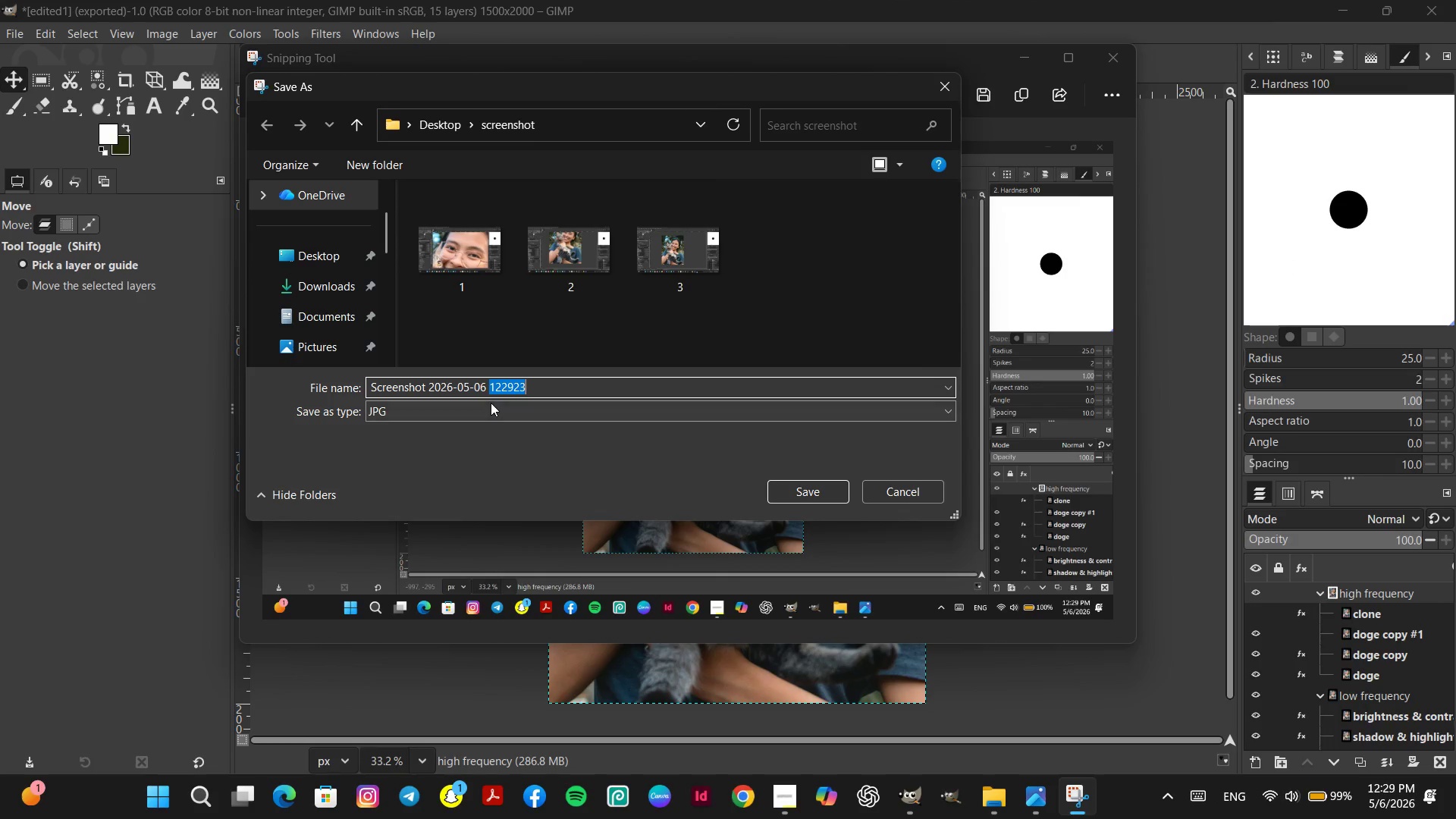 
hold_key(key=Backspace, duration=1.39)
 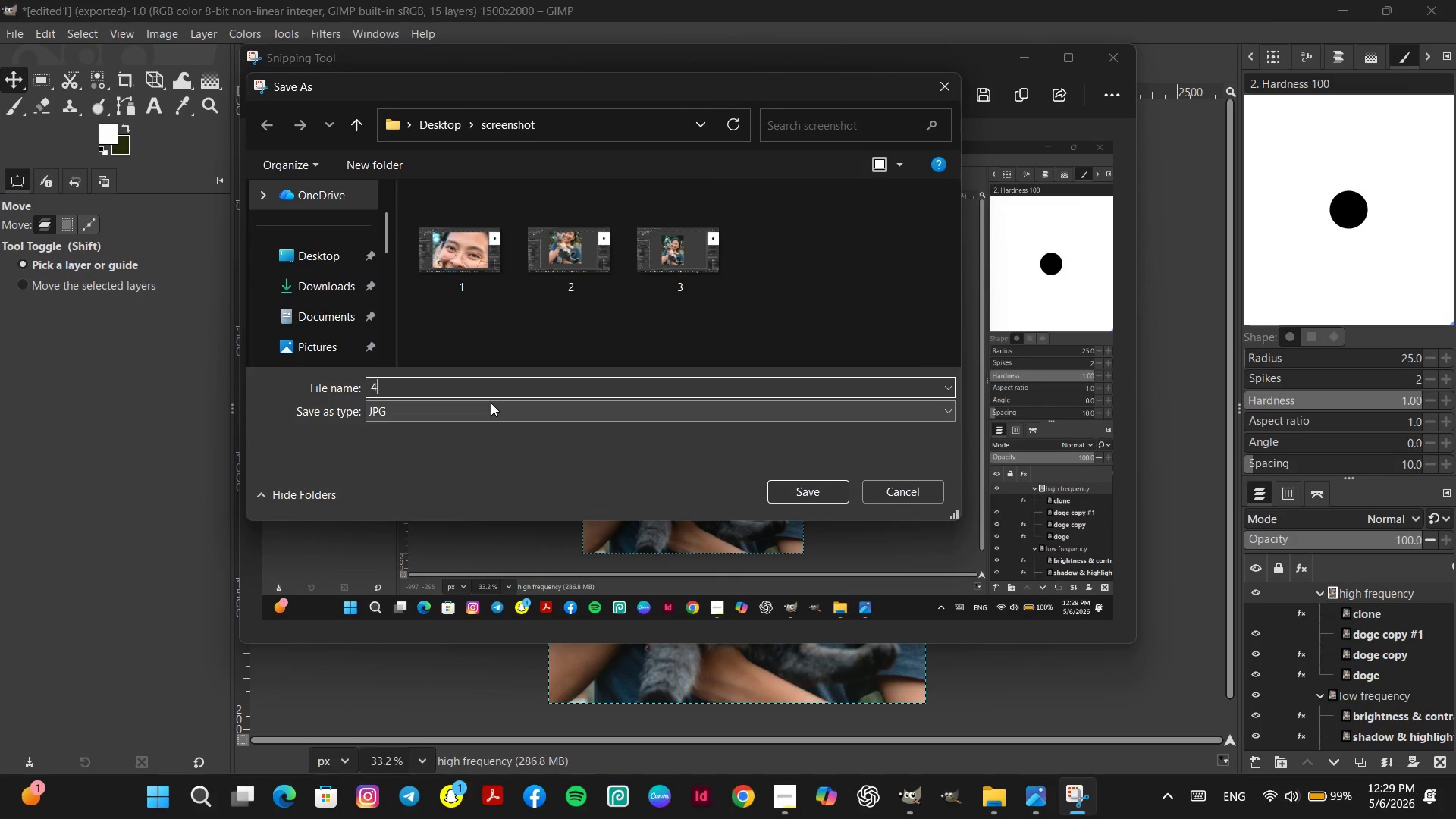 
key(4)
 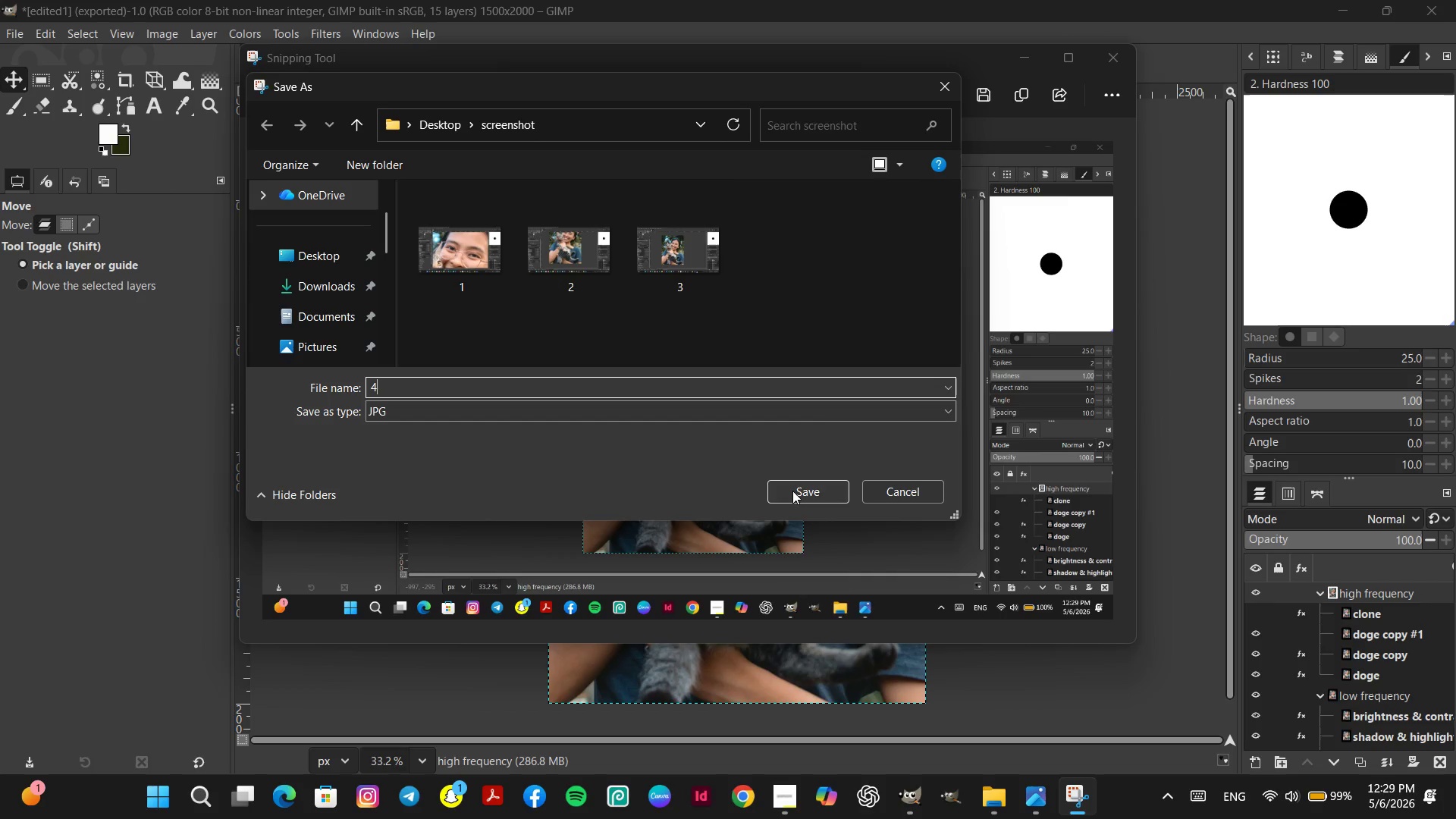 
left_click([792, 491])
 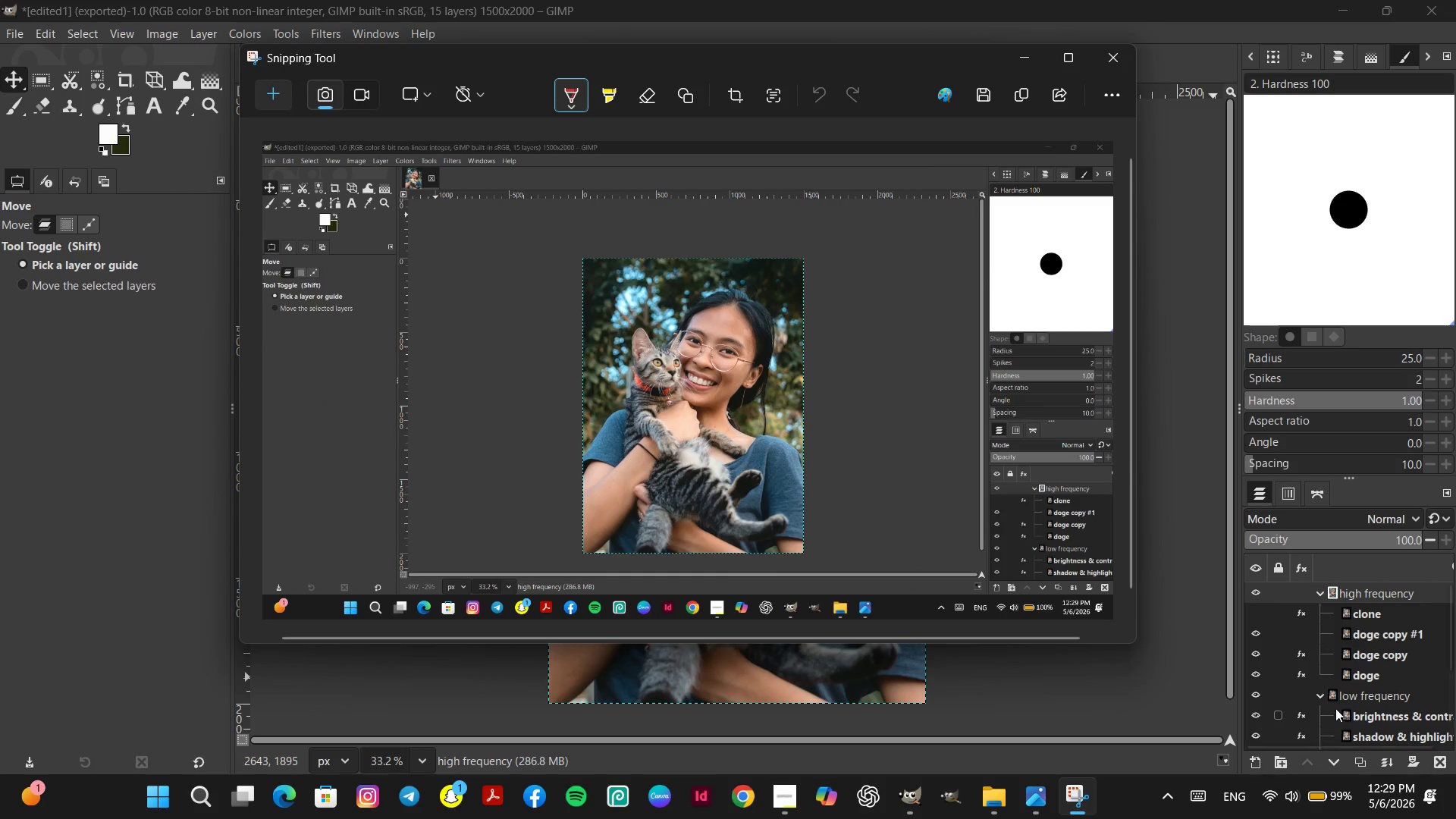 
scroll: coordinate [1375, 684], scroll_direction: down, amount: 12.0
 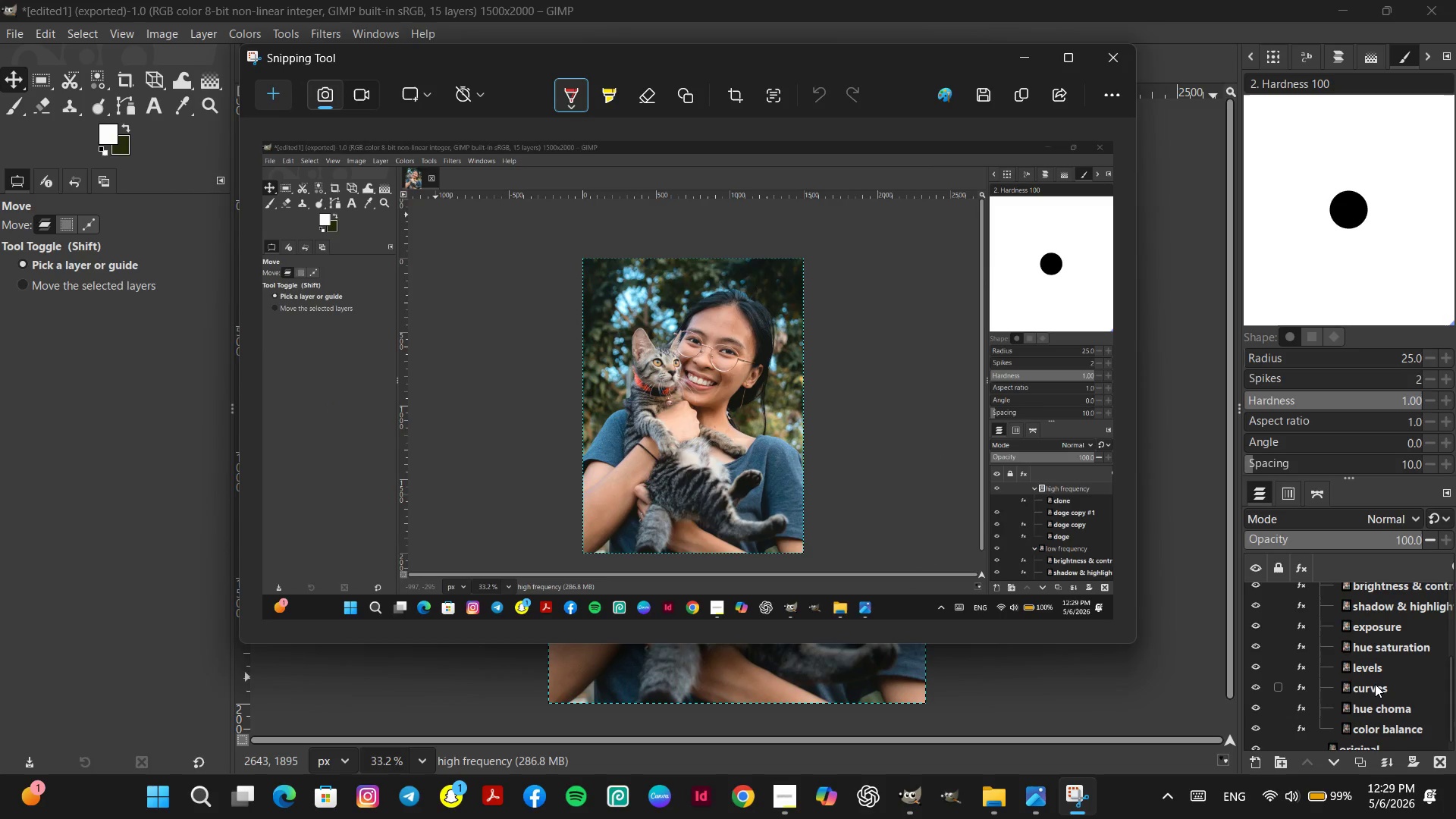 
scroll: coordinate [1375, 684], scroll_direction: up, amount: 1.0
 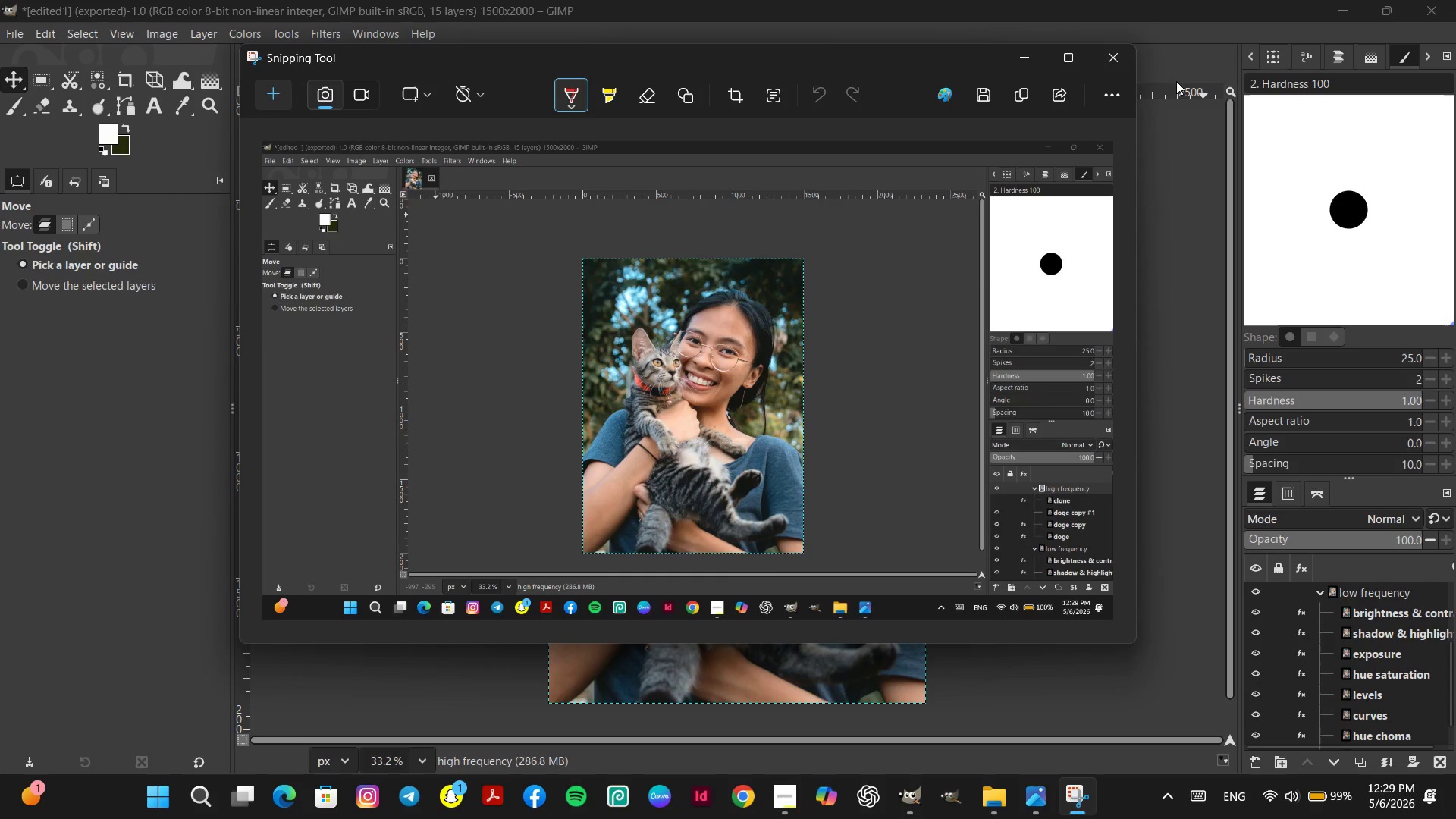 
left_click([1115, 64])
 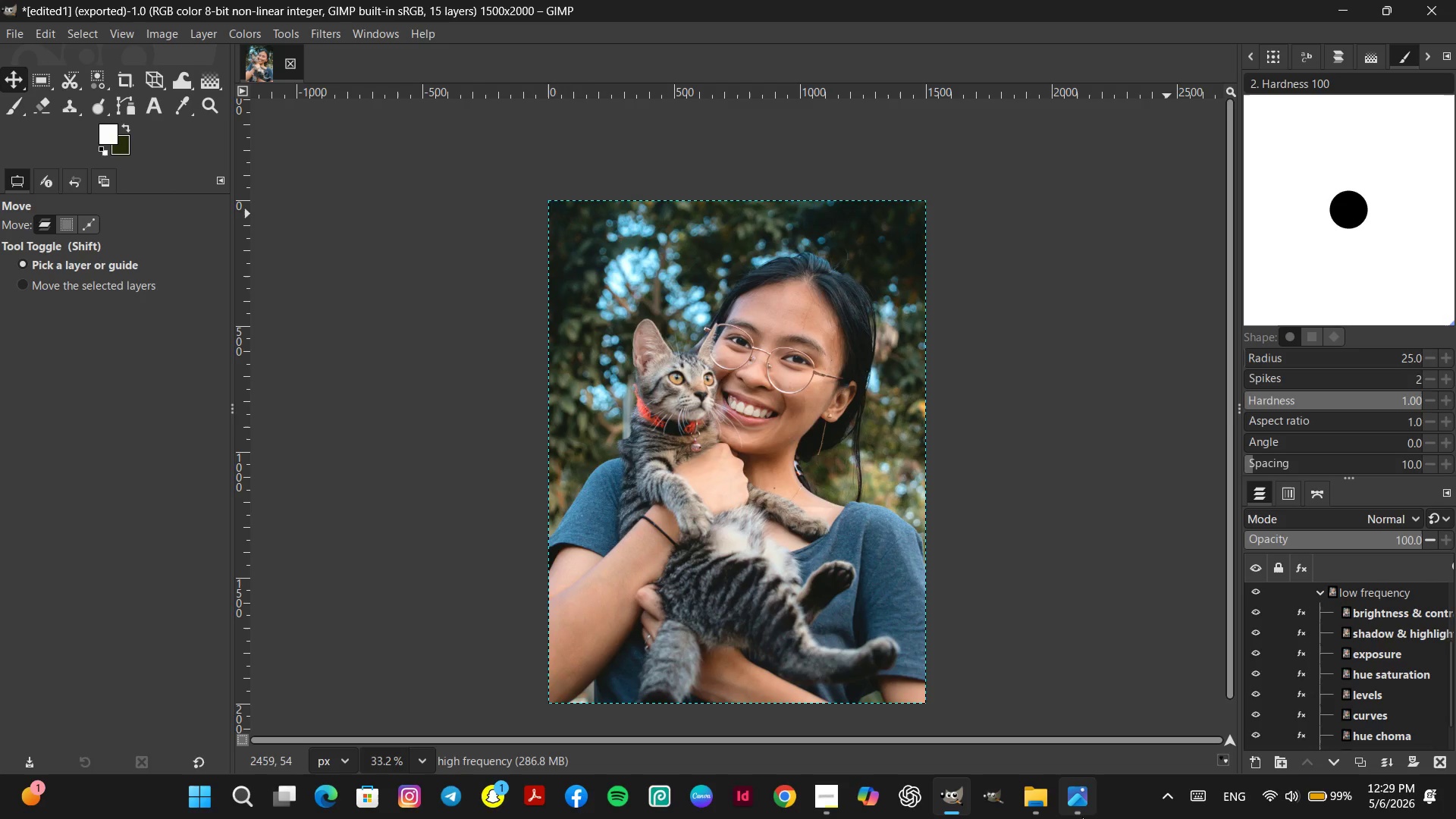 
key(Unknown)
 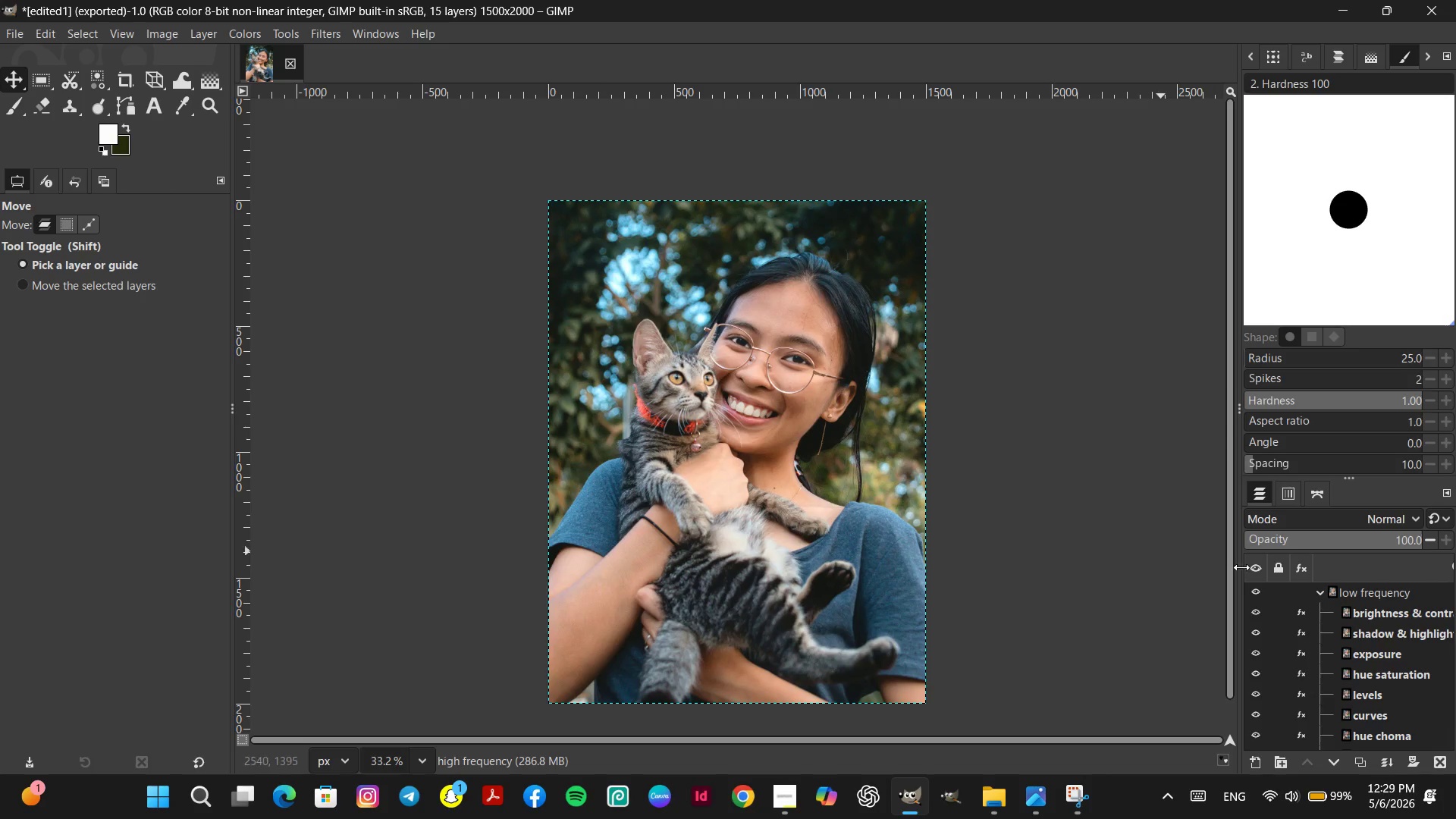 
left_click_drag(start_coordinate=[2, 0], to_coordinate=[515, 340])
 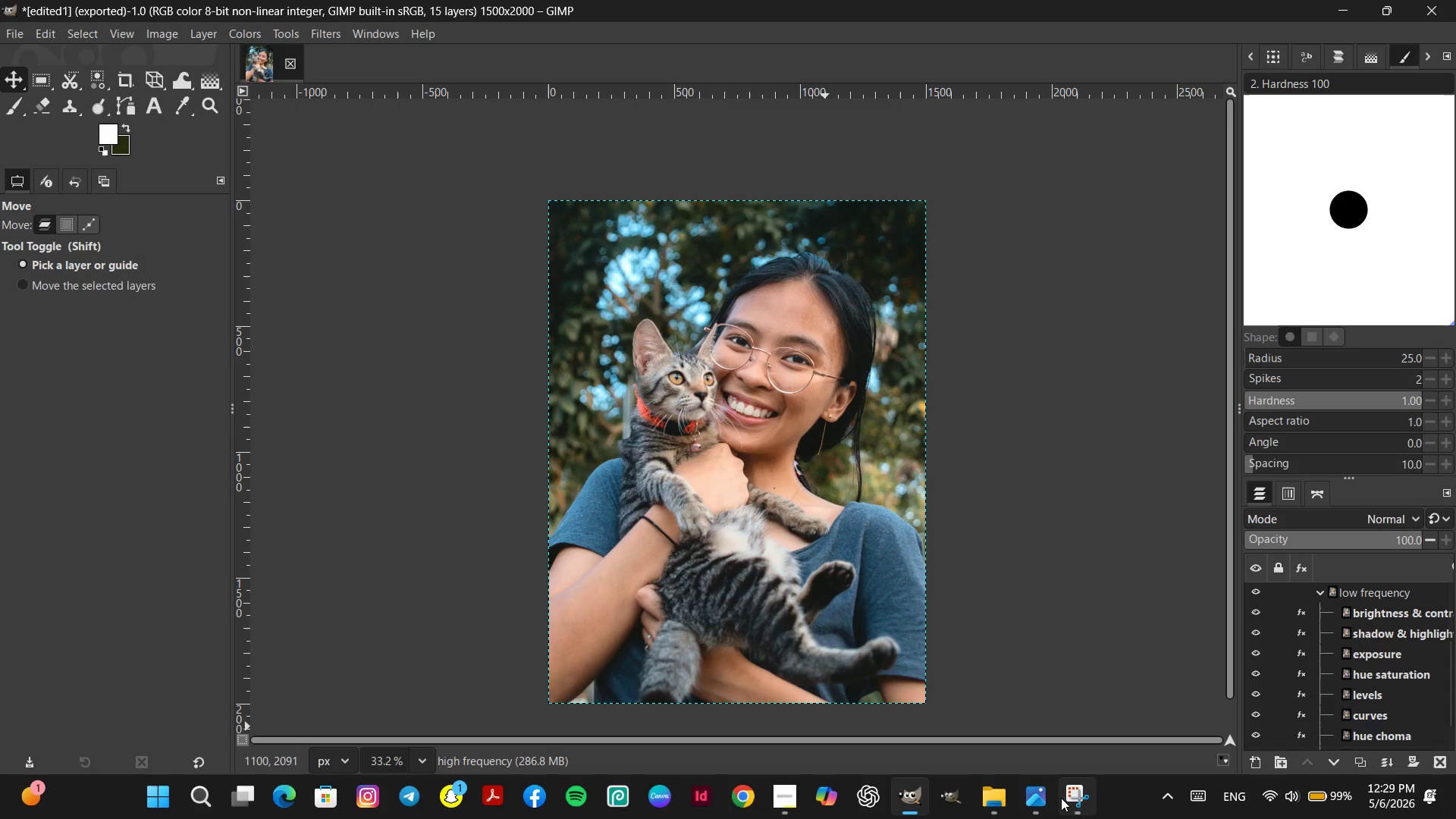 
left_click([1068, 799])
 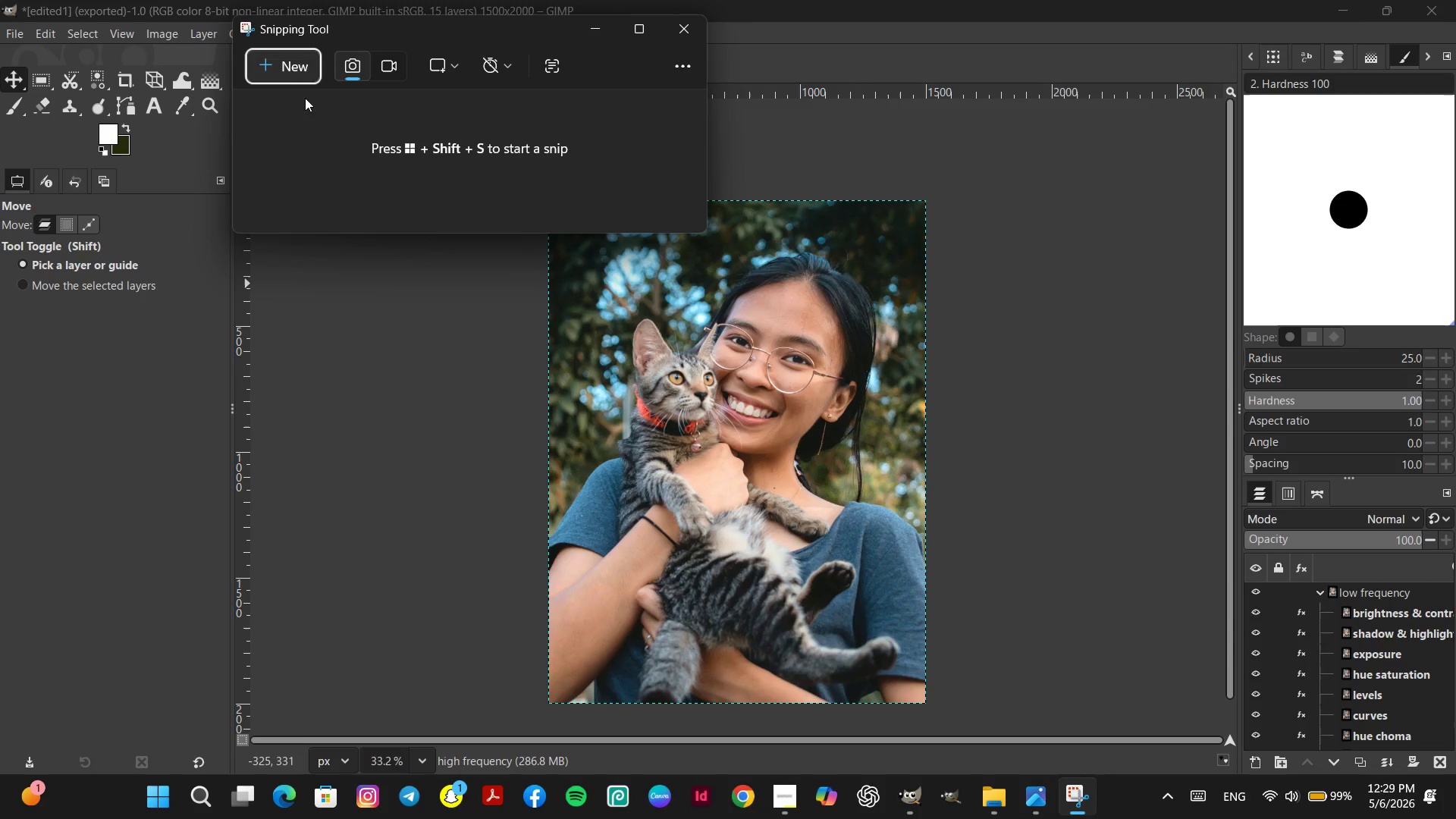 
left_click([291, 68])
 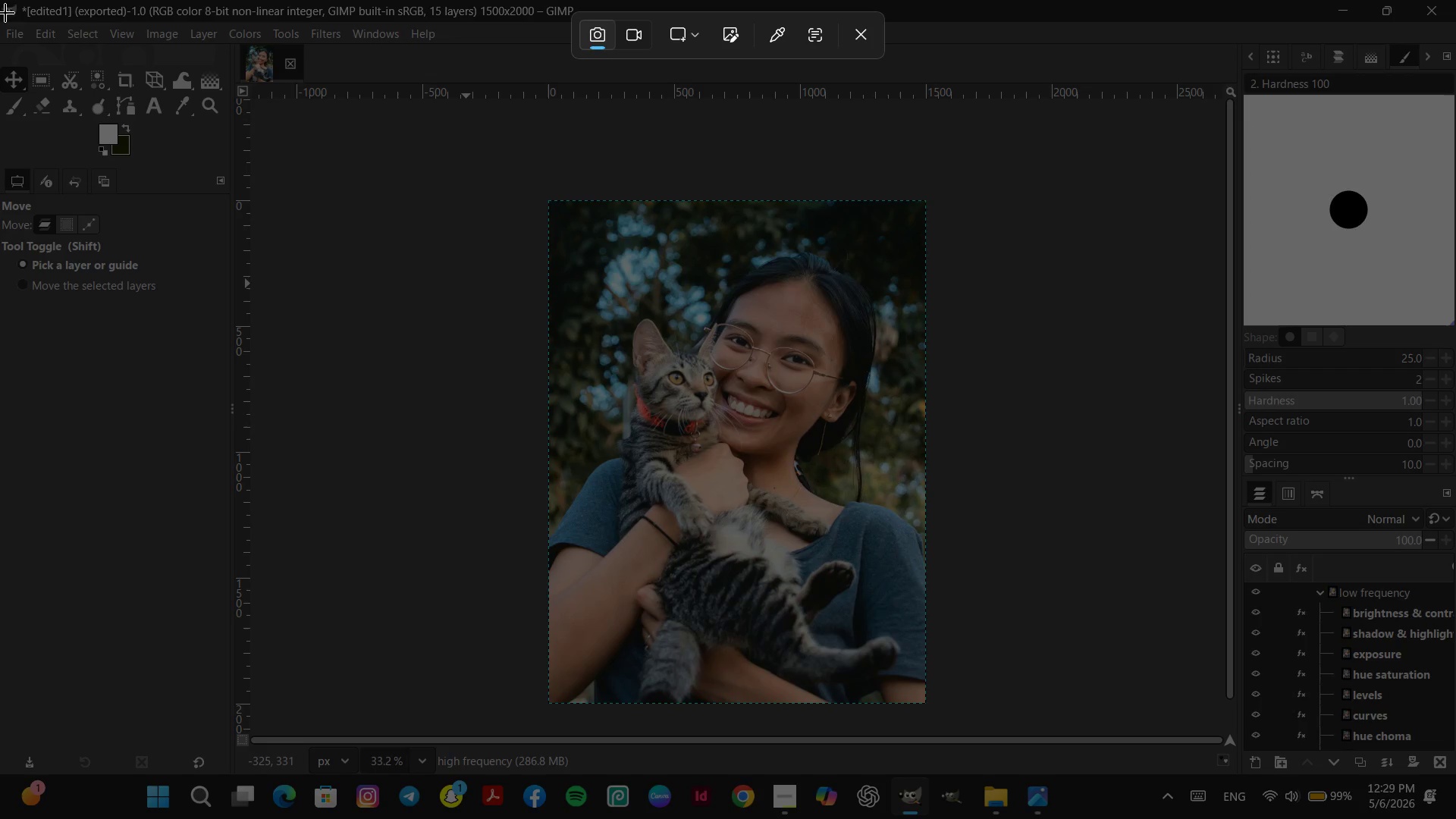 
left_click_drag(start_coordinate=[1, 0], to_coordinate=[1454, 817])
 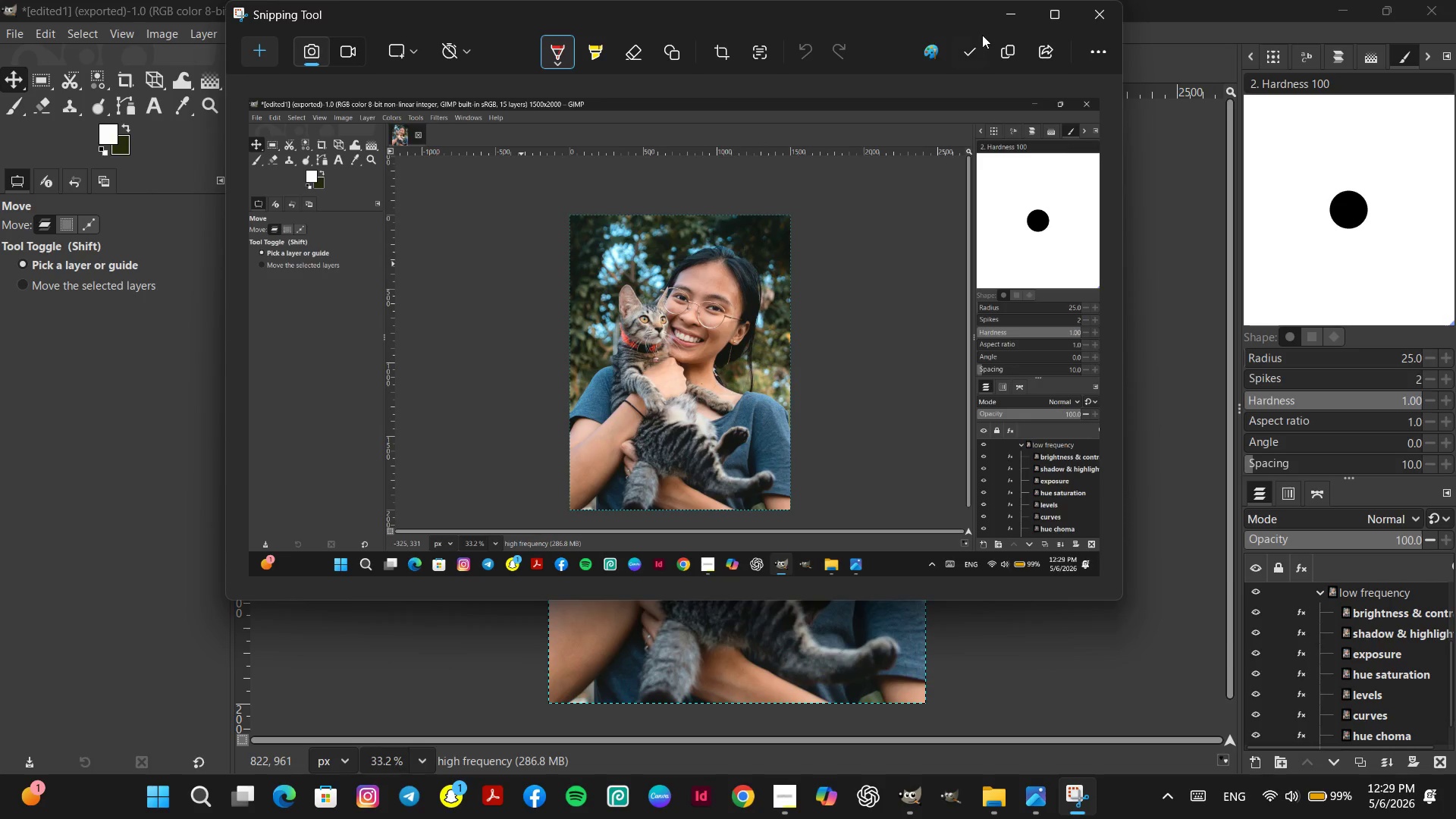 
left_click([961, 51])
 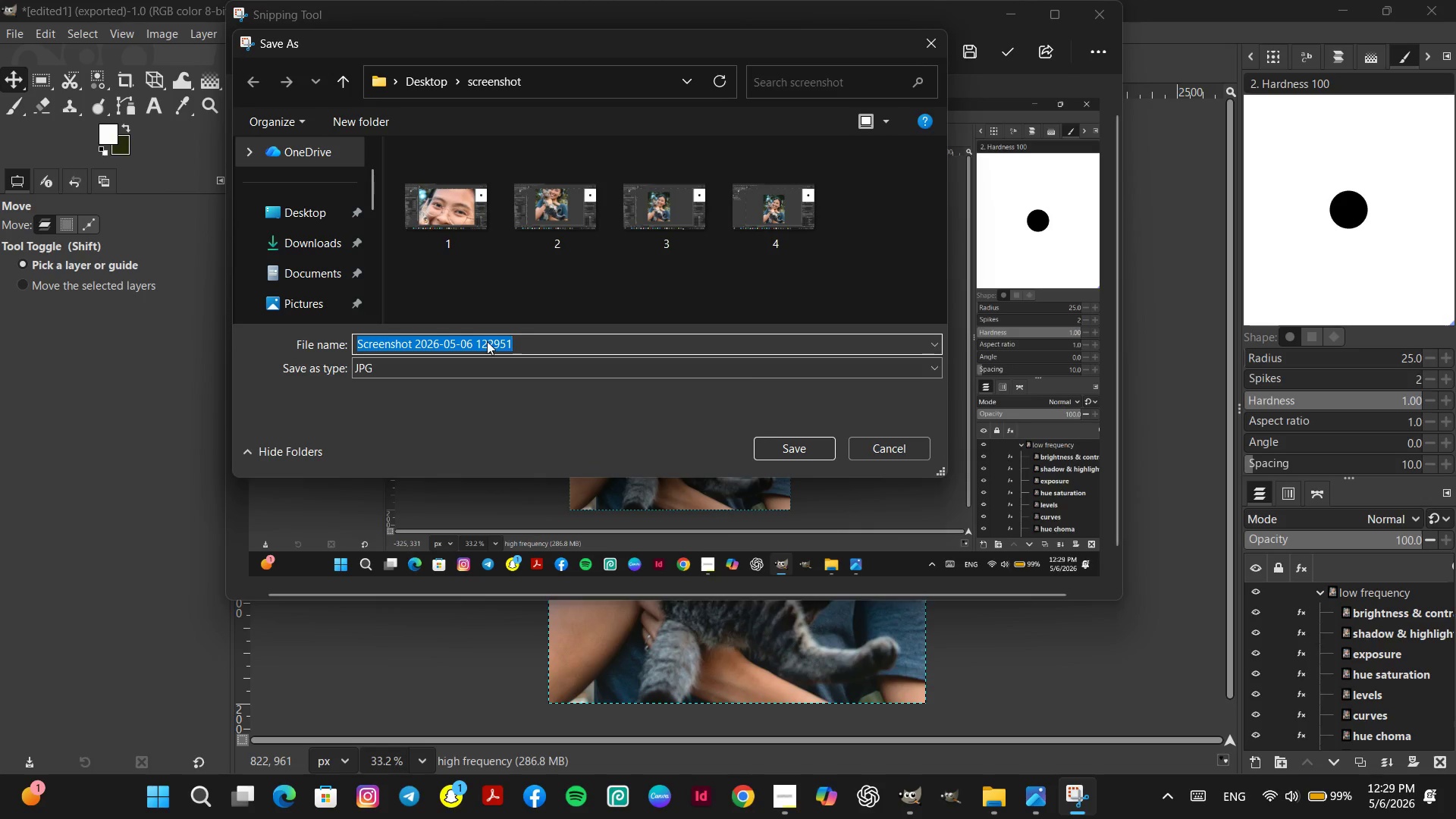 
key(5)
 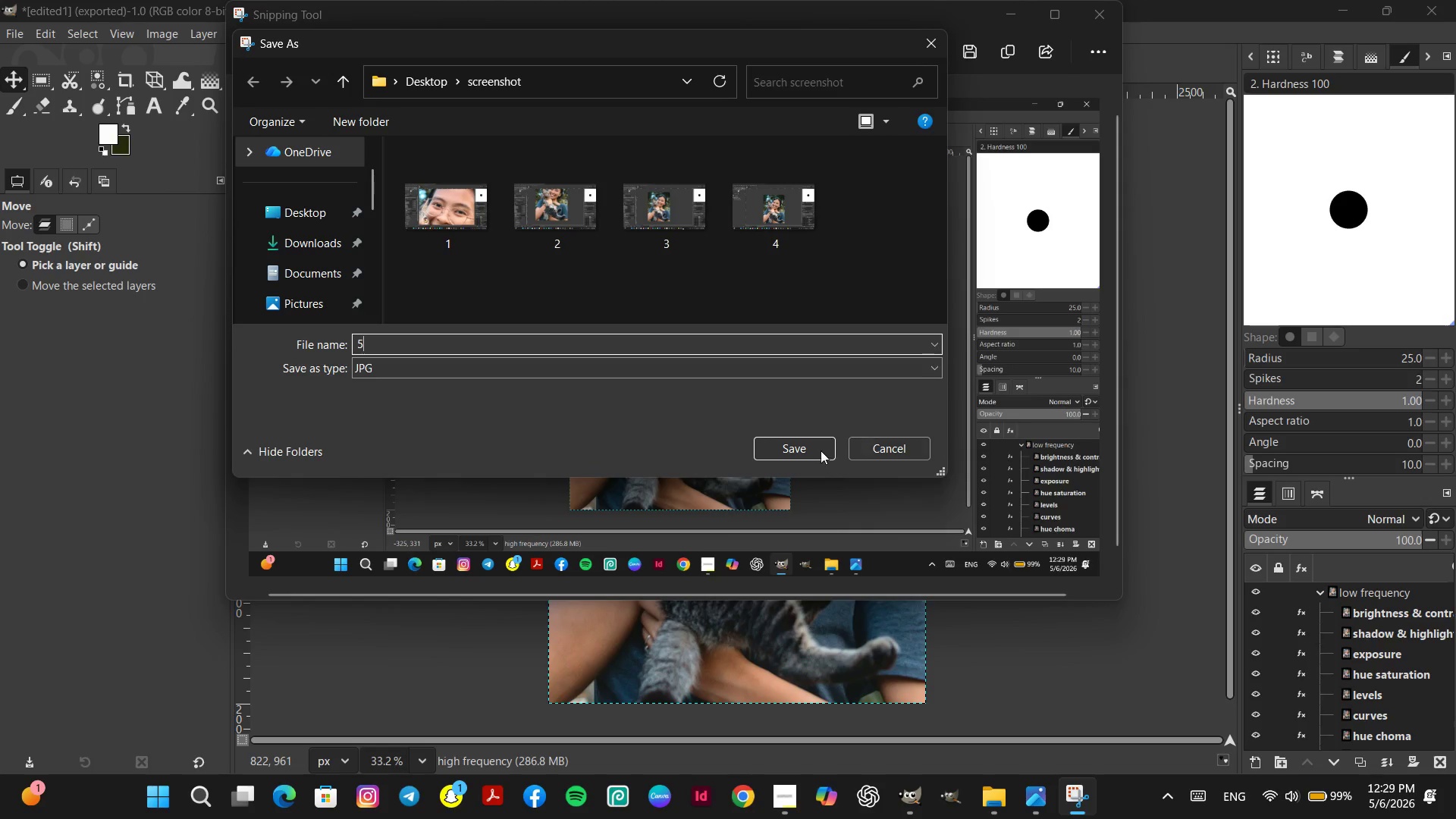 
left_click([799, 441])
 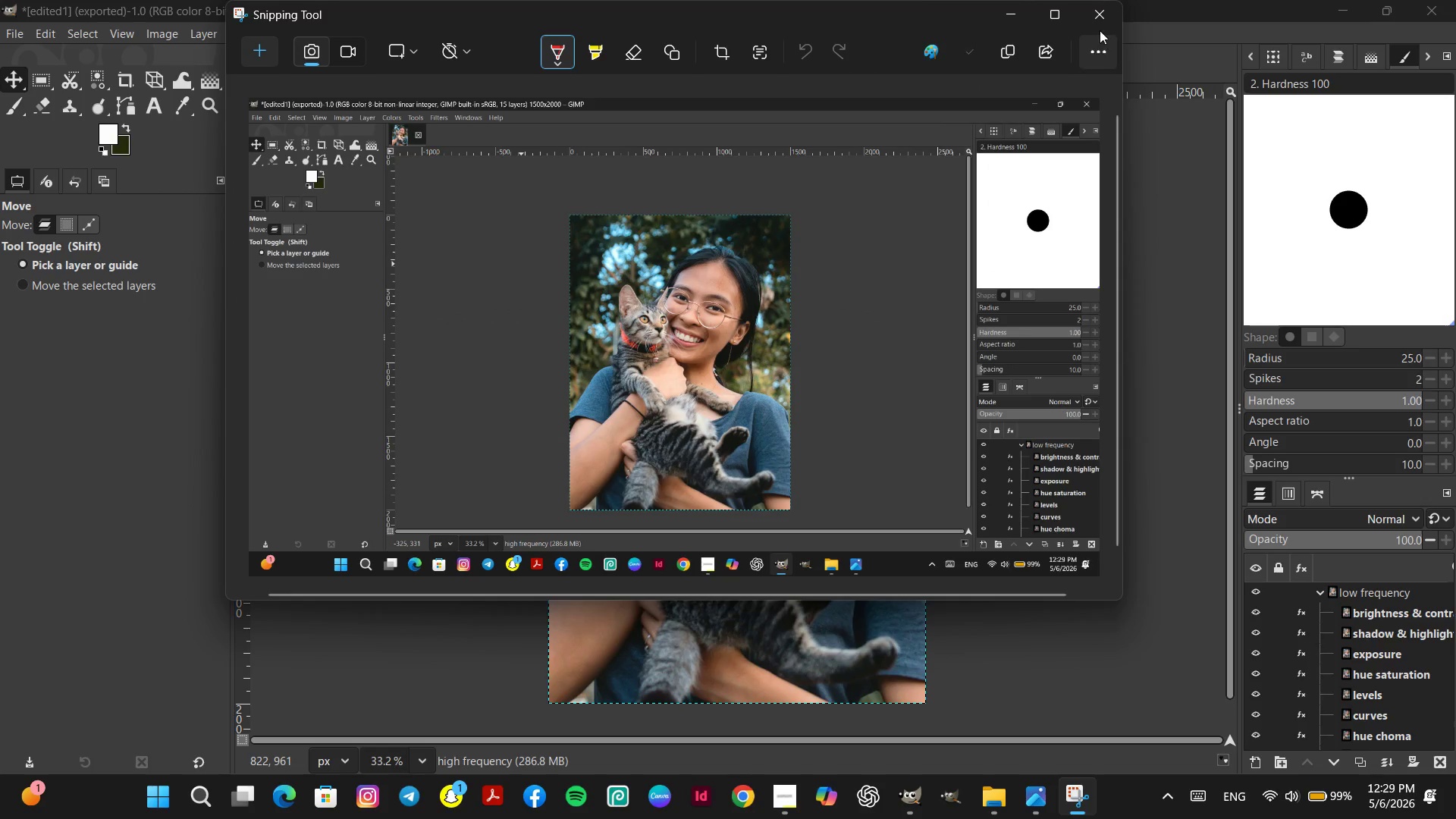 
left_click([1100, 26])
 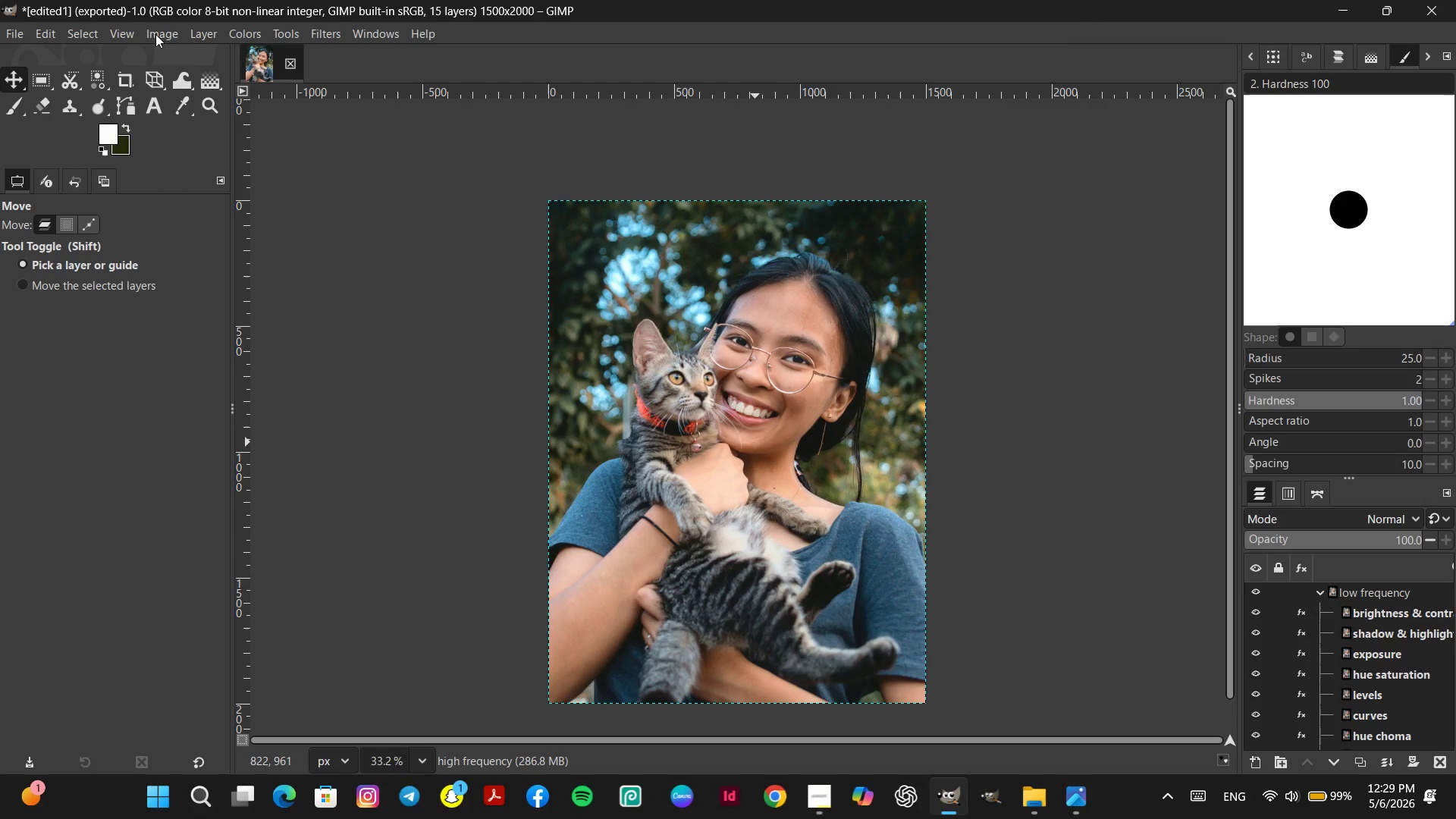 
left_click([155, 34])
 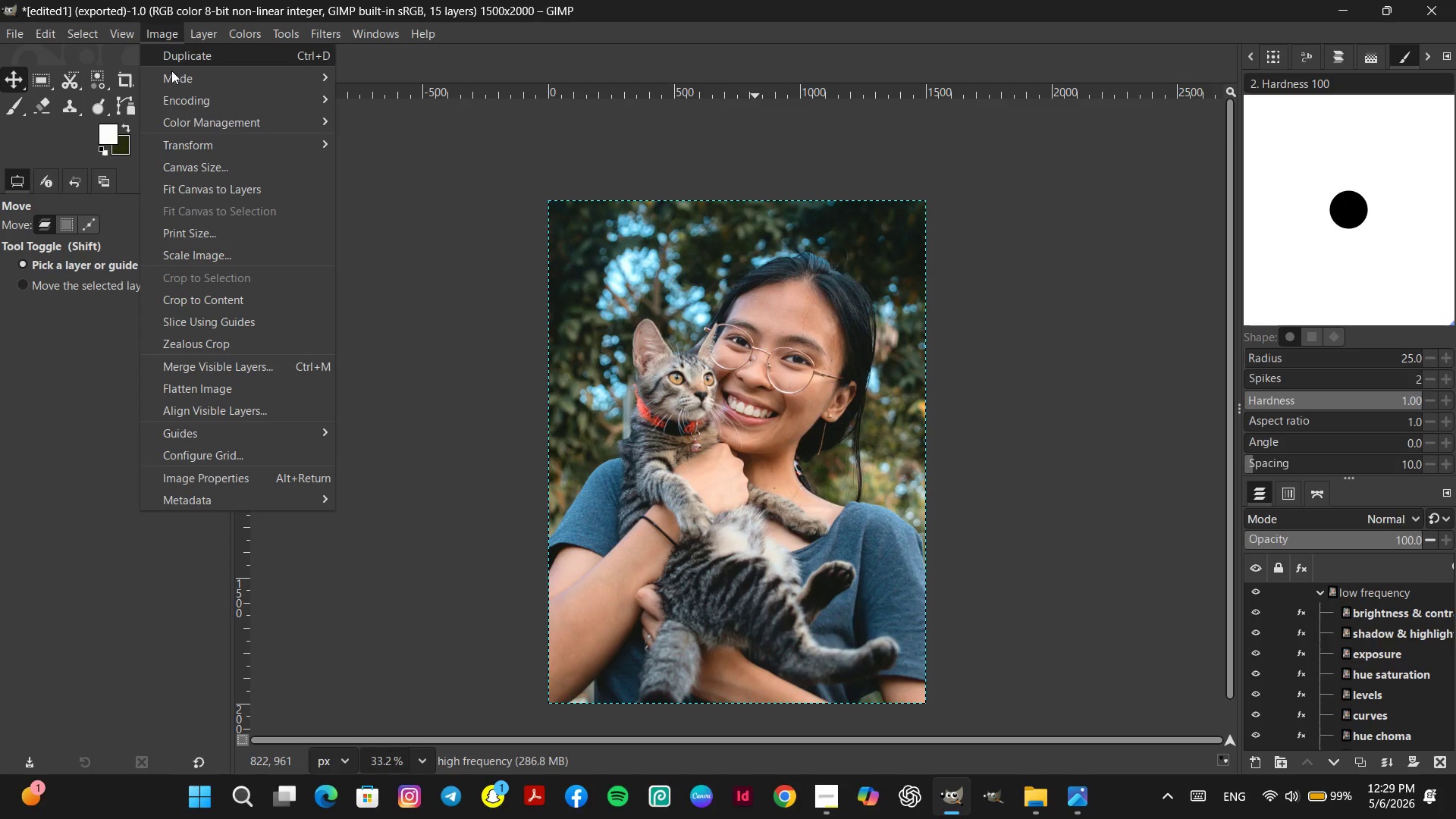 
left_click([250, 165])
 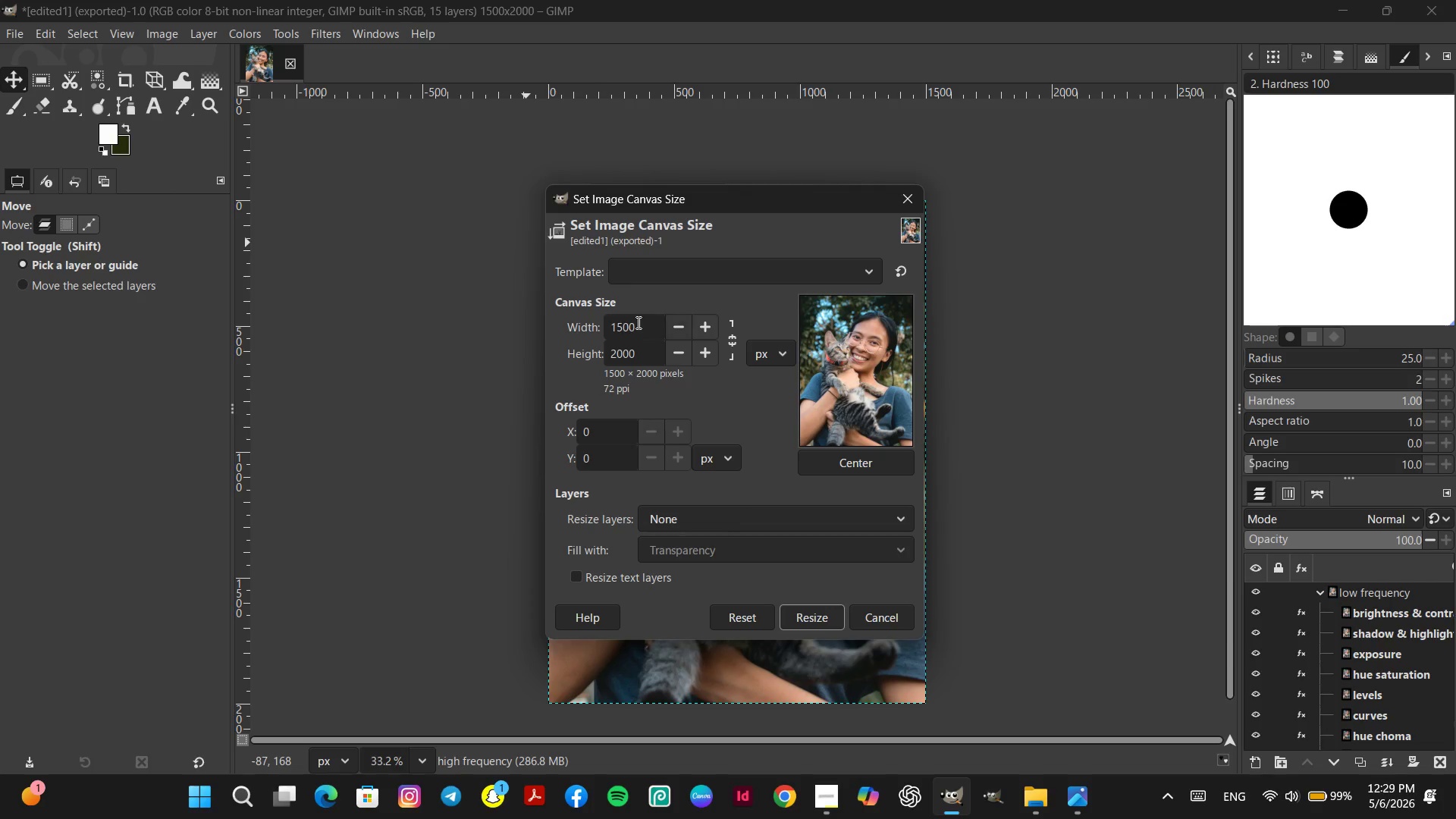 
double_click([614, 325])
 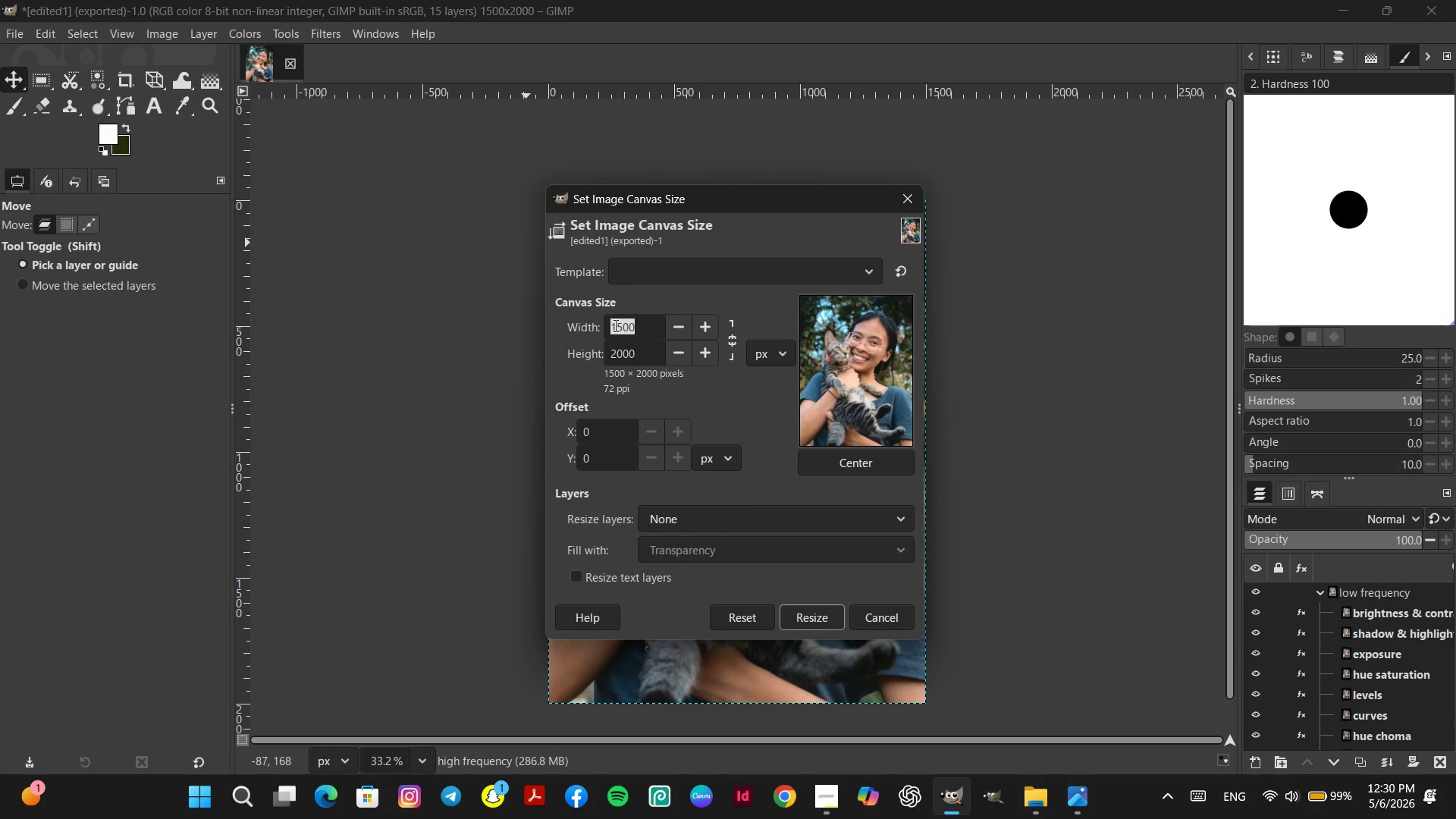 
type(300)
 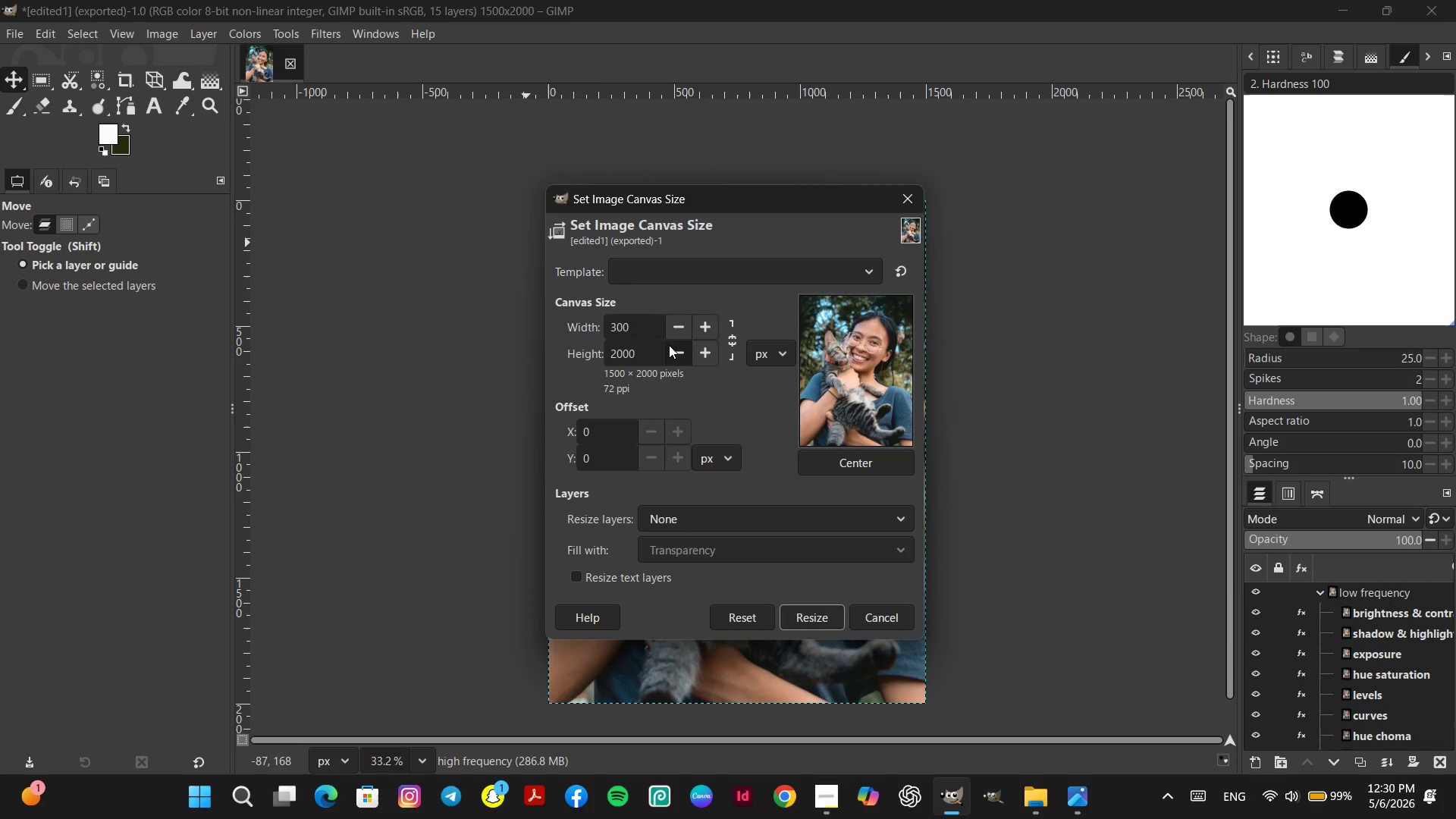 
key(0)
 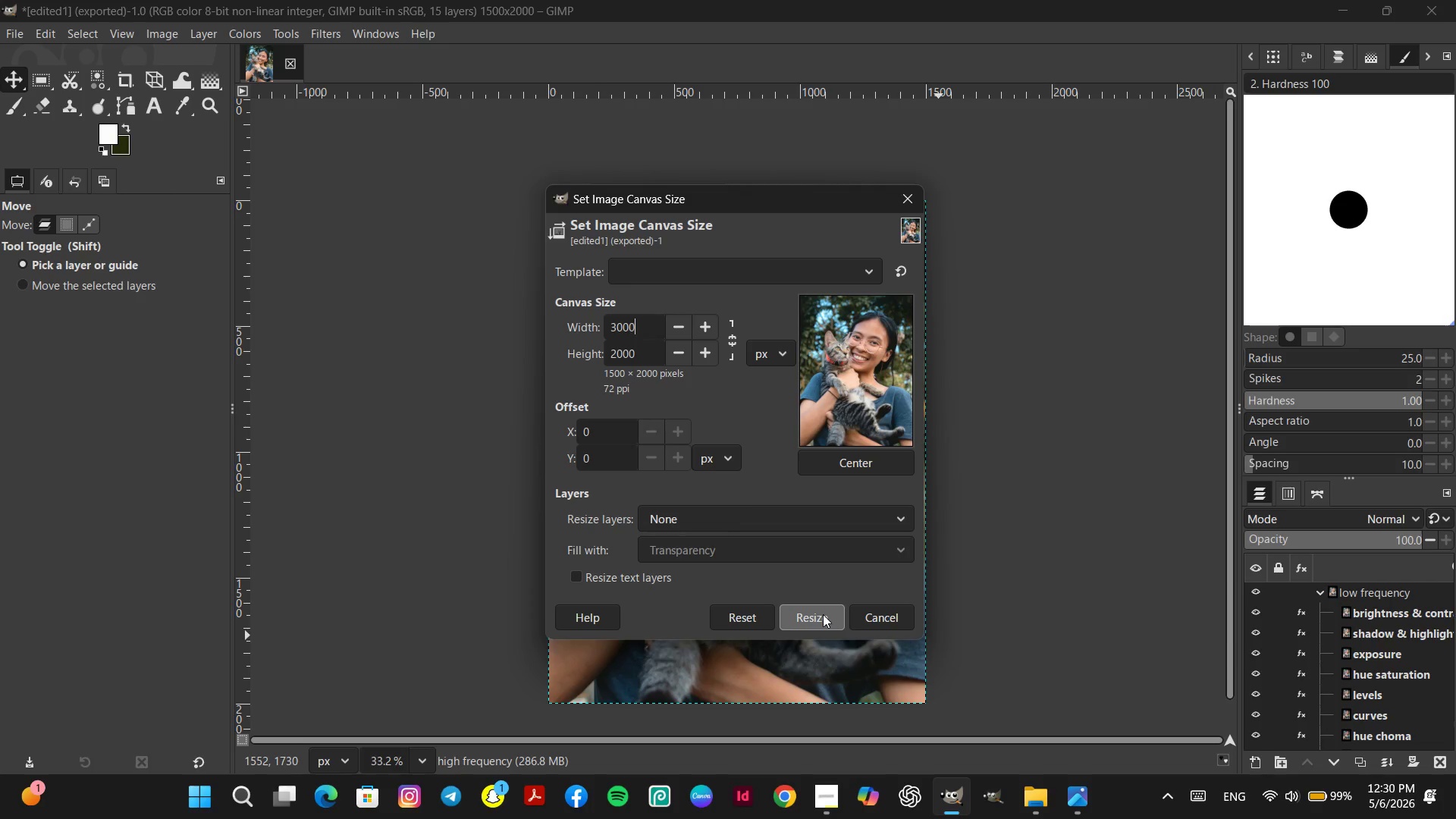 
left_click([819, 617])
 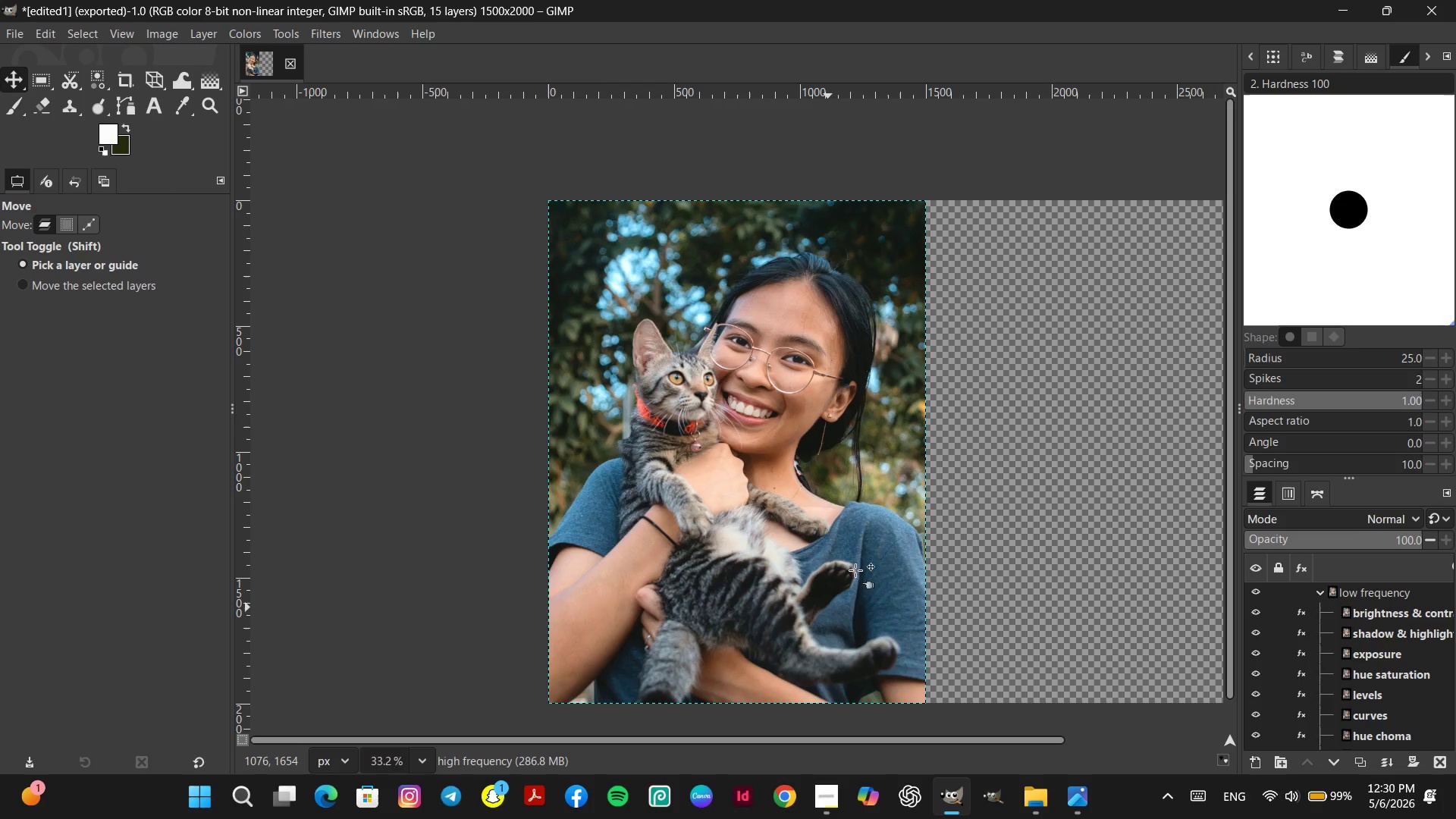 
hold_key(key=Space, duration=0.5)
 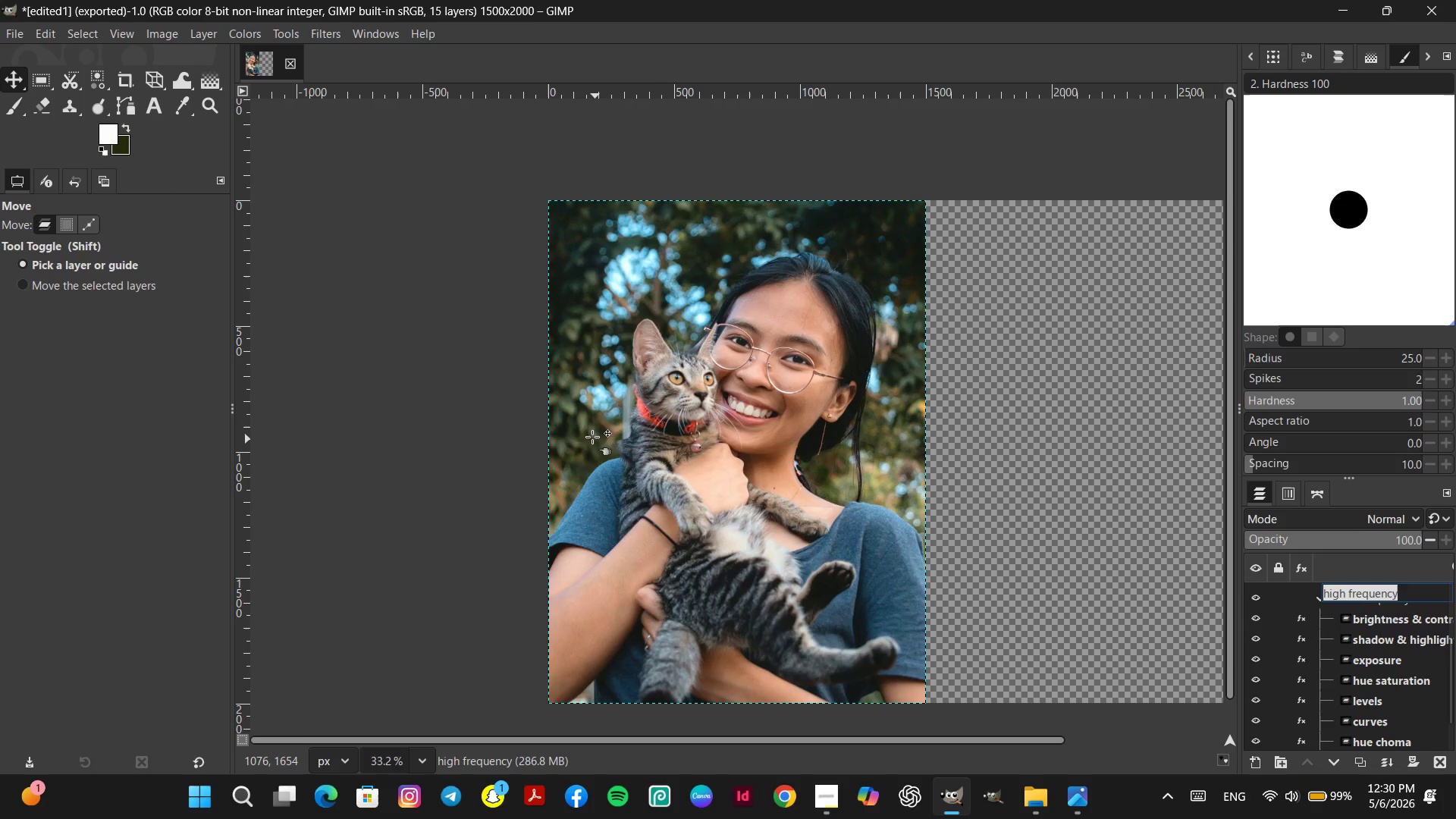 
hold_key(key=ControlLeft, duration=0.38)
 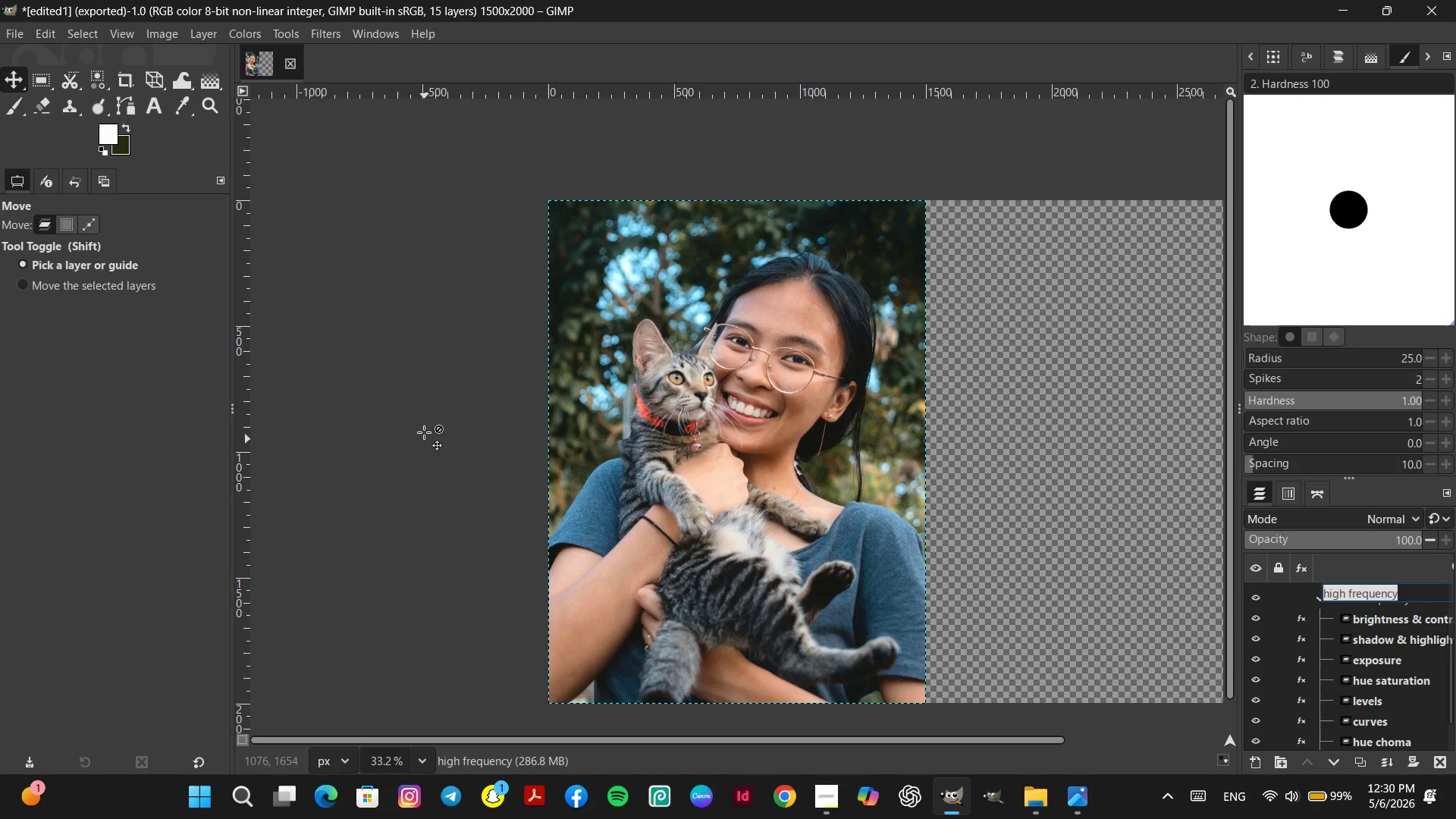 
hold_key(key=Space, duration=0.41)
 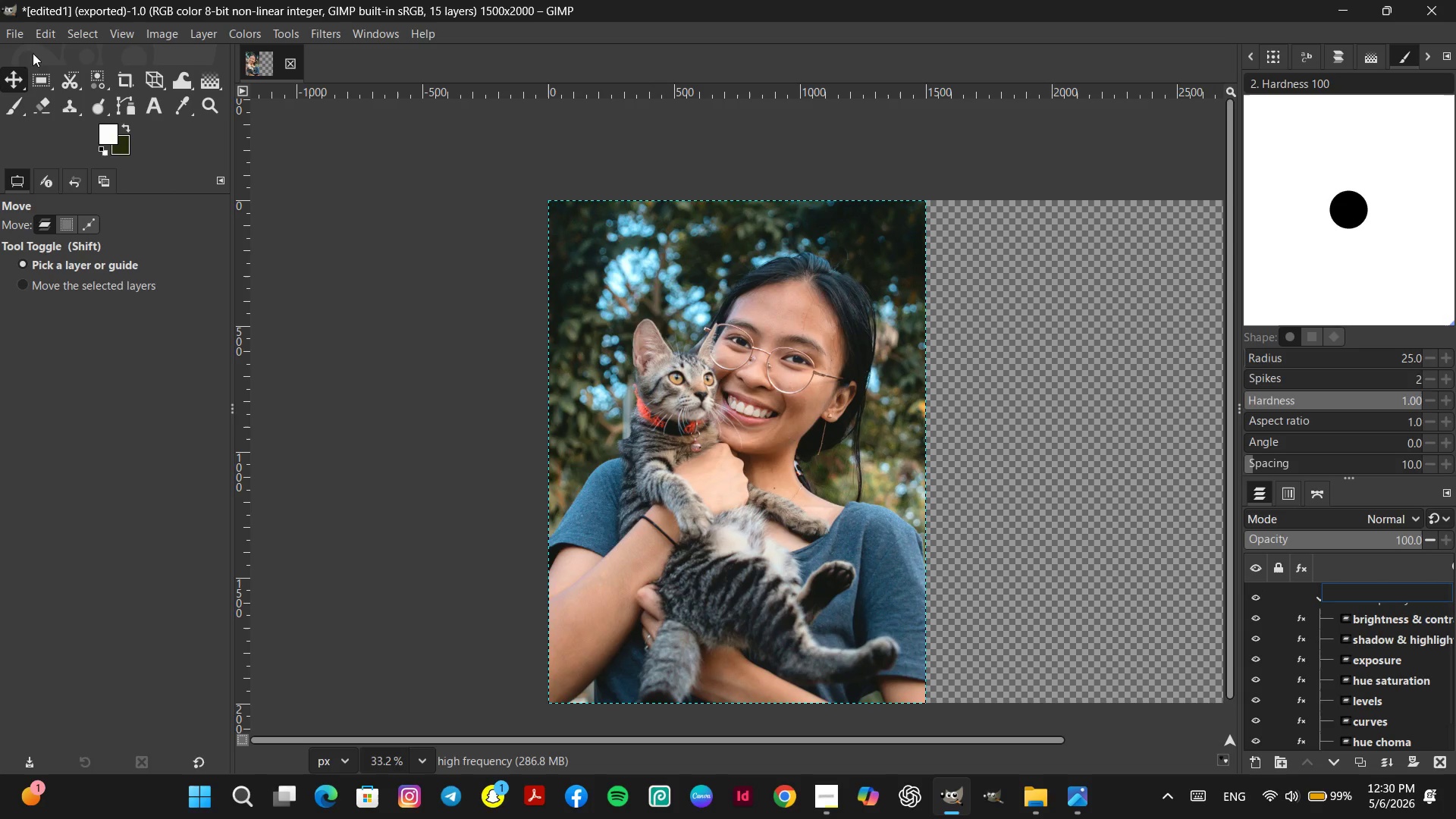 
left_click([1, 71])
 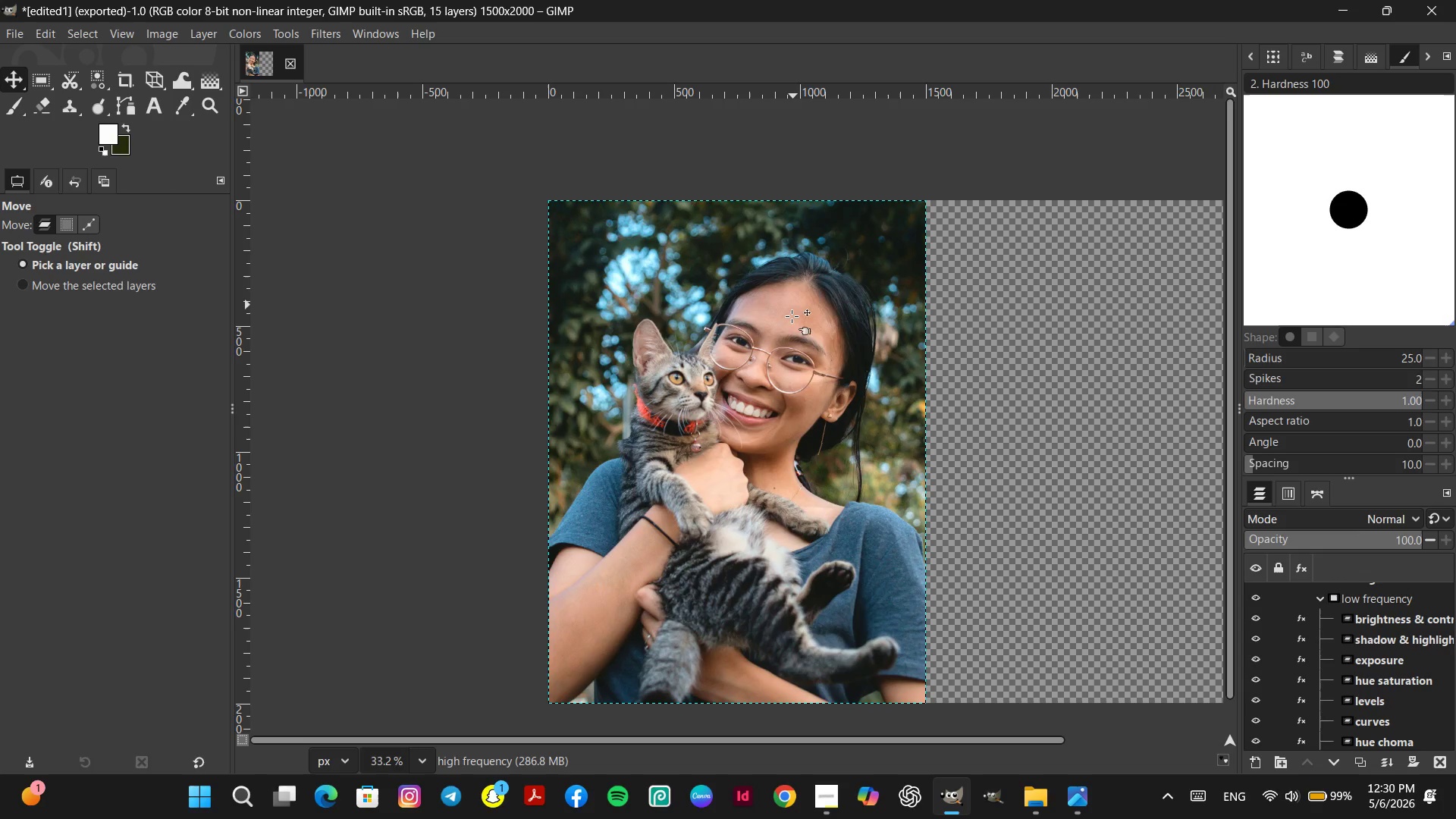 
left_click_drag(start_coordinate=[791, 318], to_coordinate=[665, 332])
 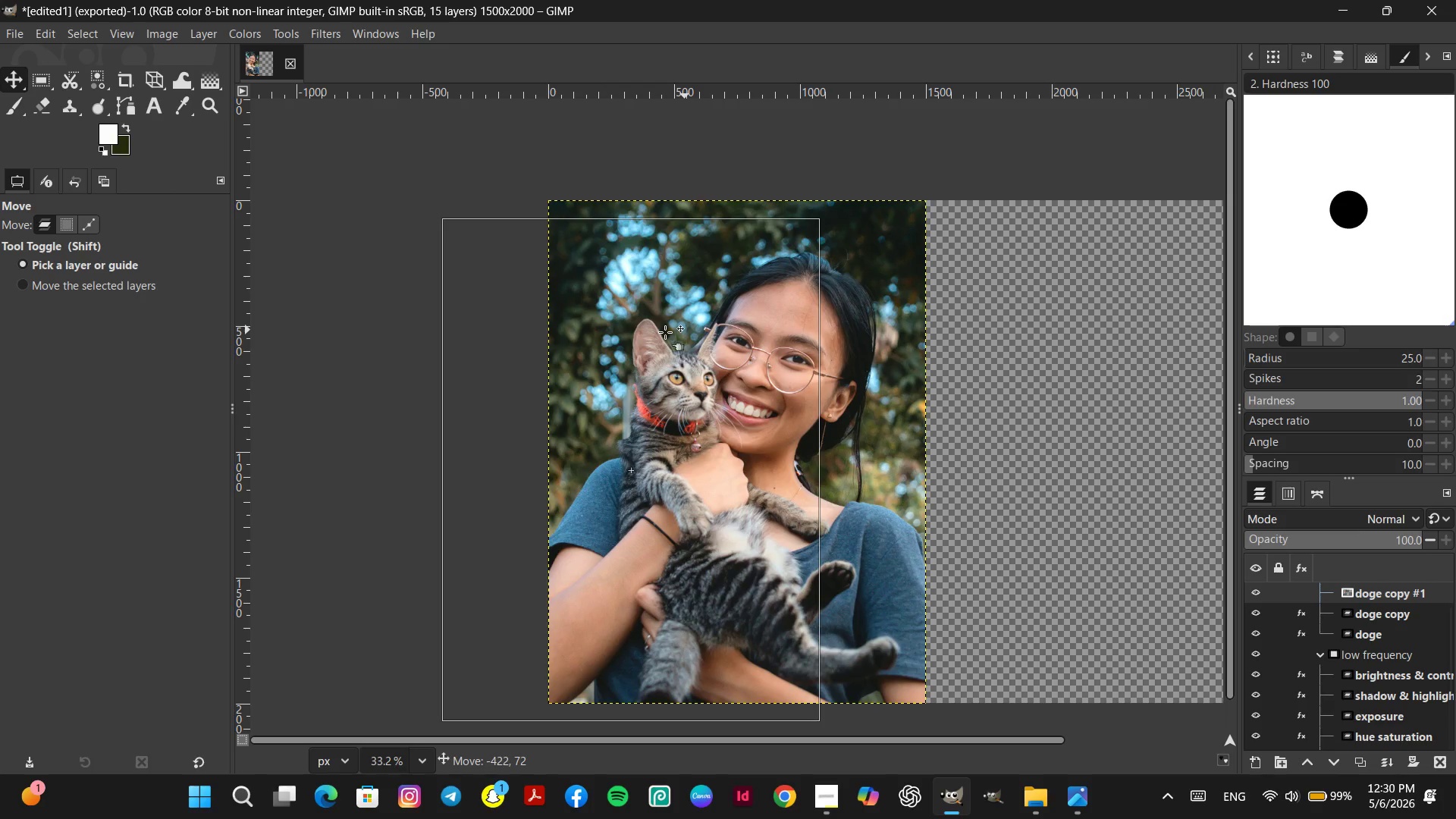 
key(Control+Z)
 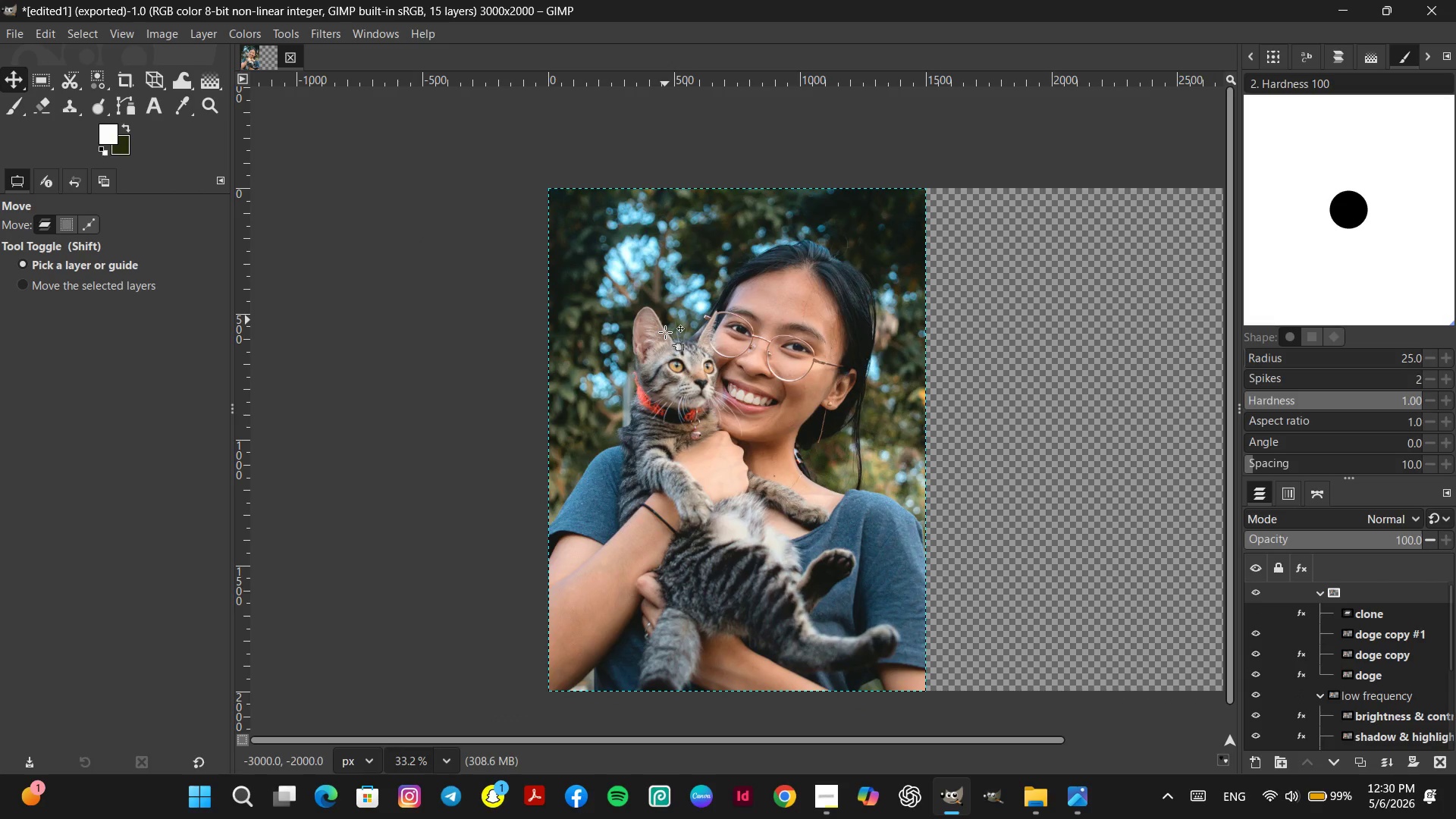 
hold_key(key=Space, duration=0.8)
 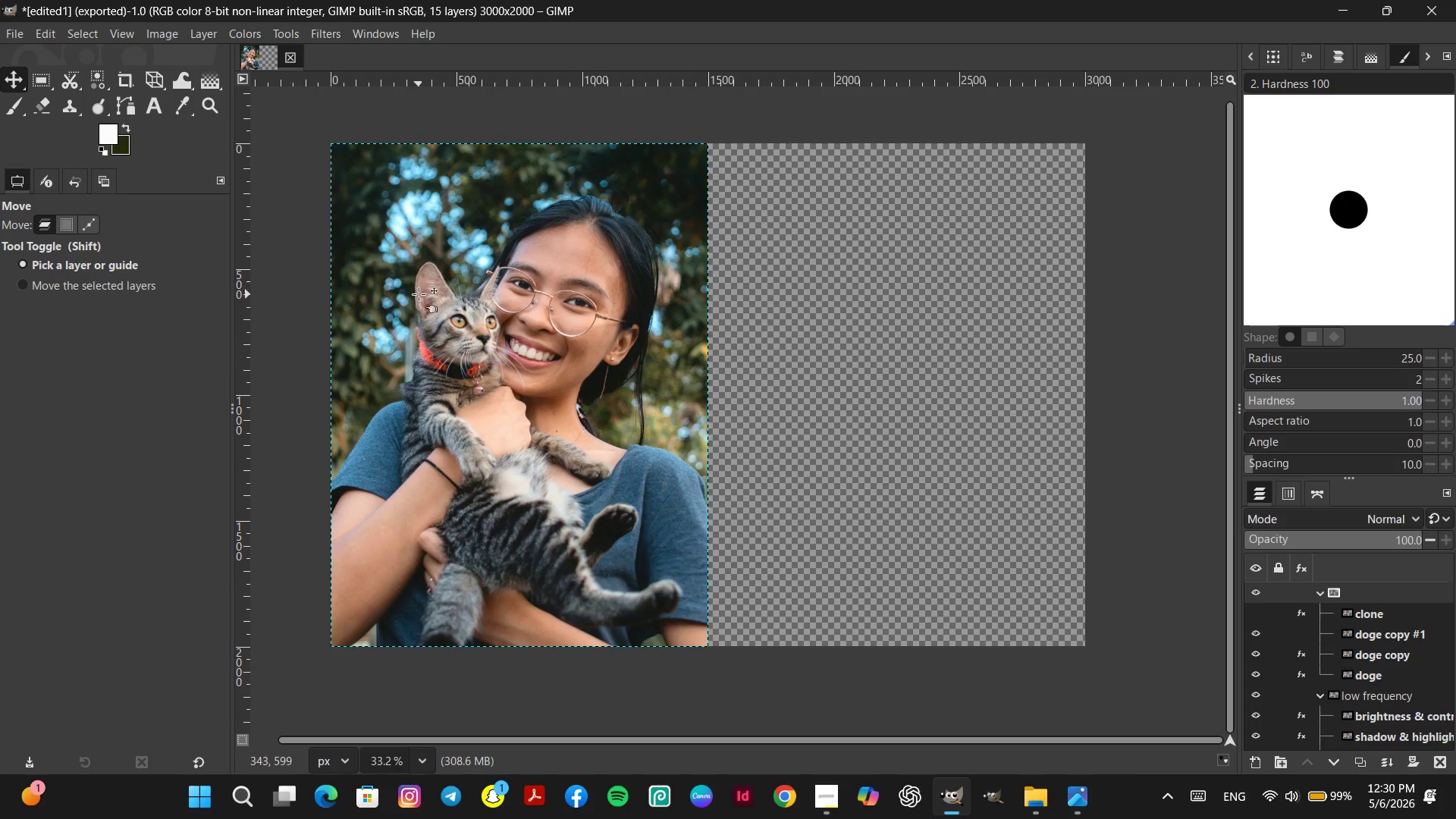 
hold_key(key=Space, duration=0.36)
 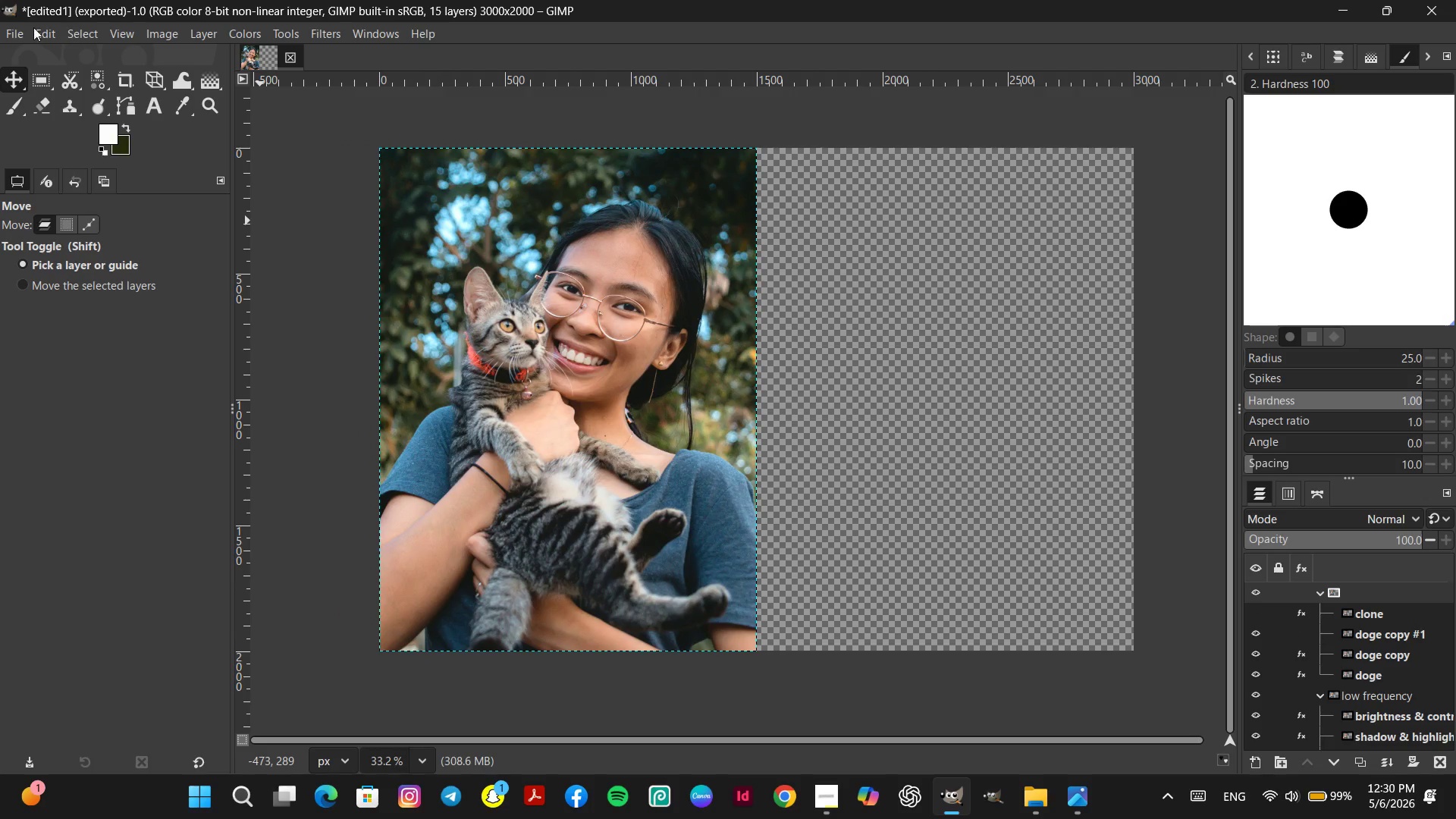 
left_click([13, 29])
 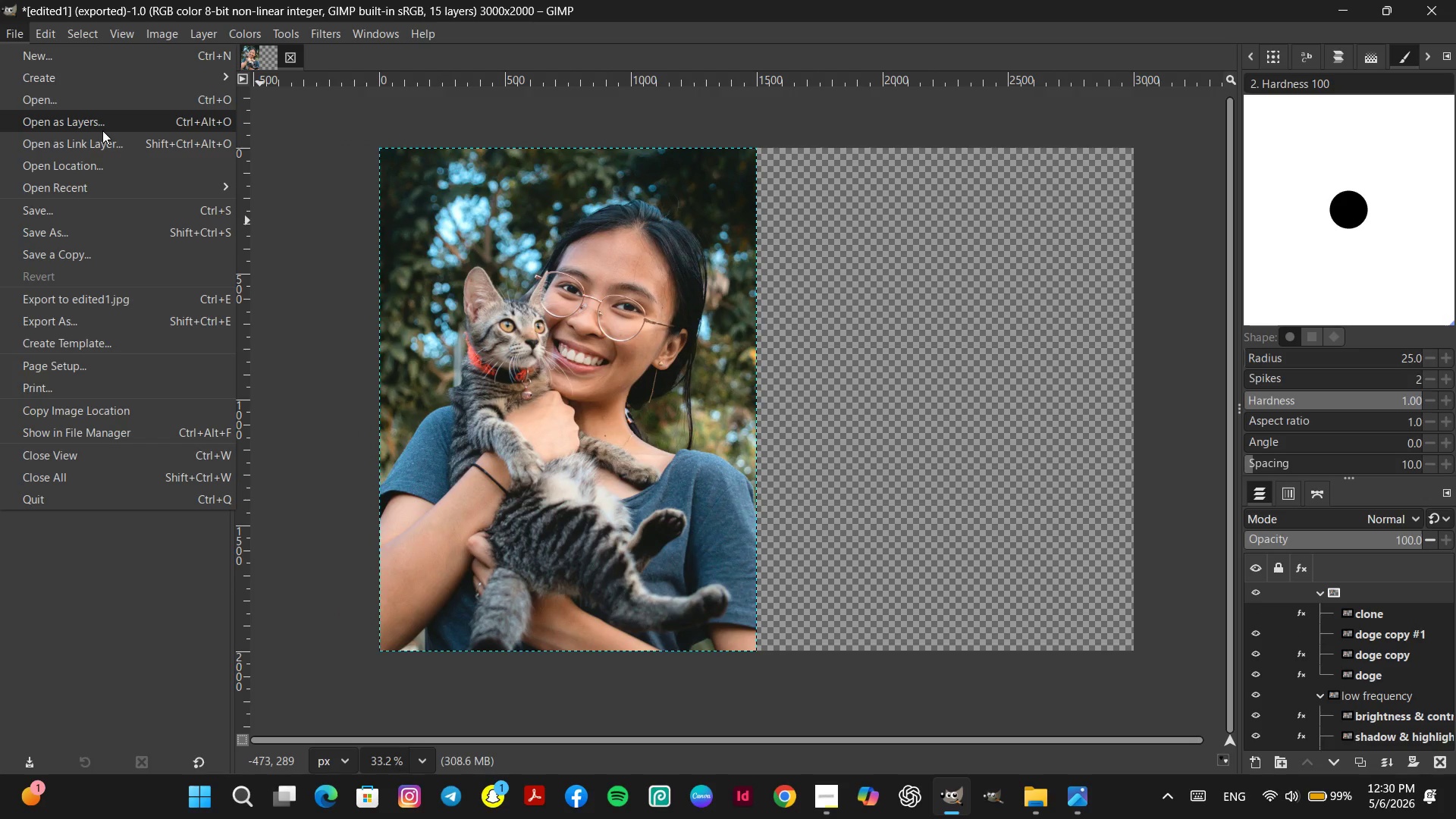 
left_click([102, 127])
 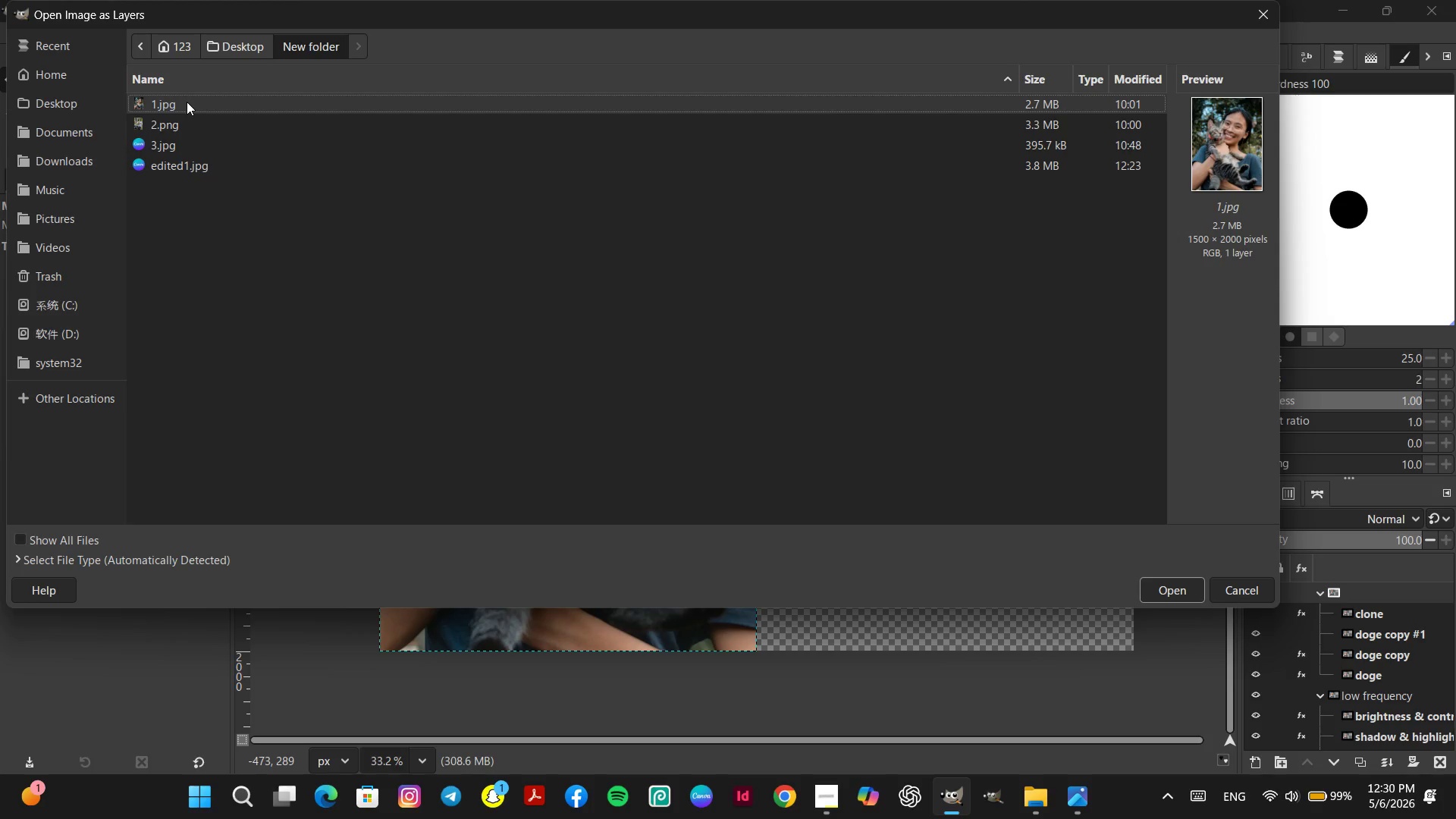 
double_click([187, 102])
 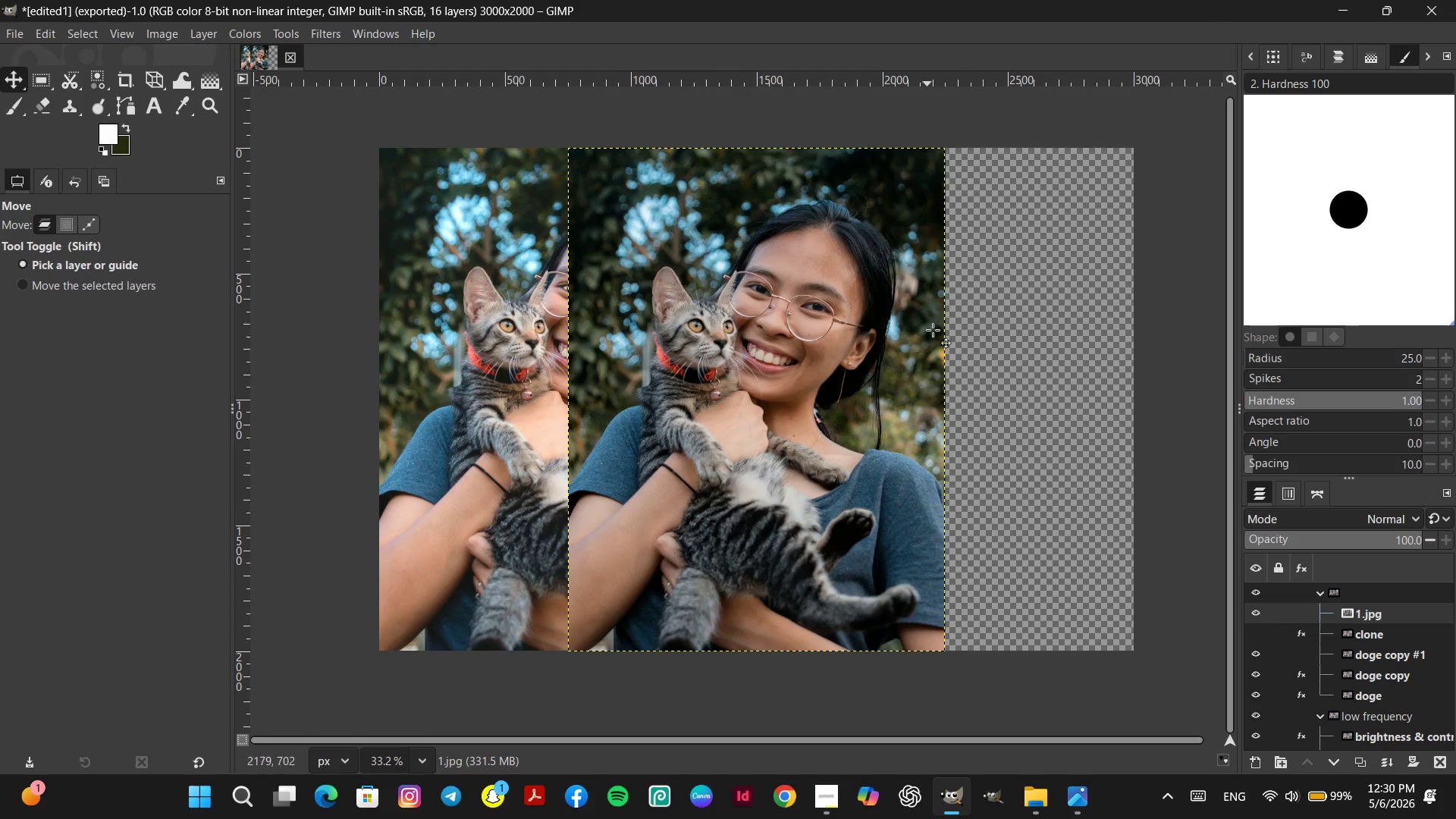 
left_click_drag(start_coordinate=[736, 290], to_coordinate=[919, 288])
 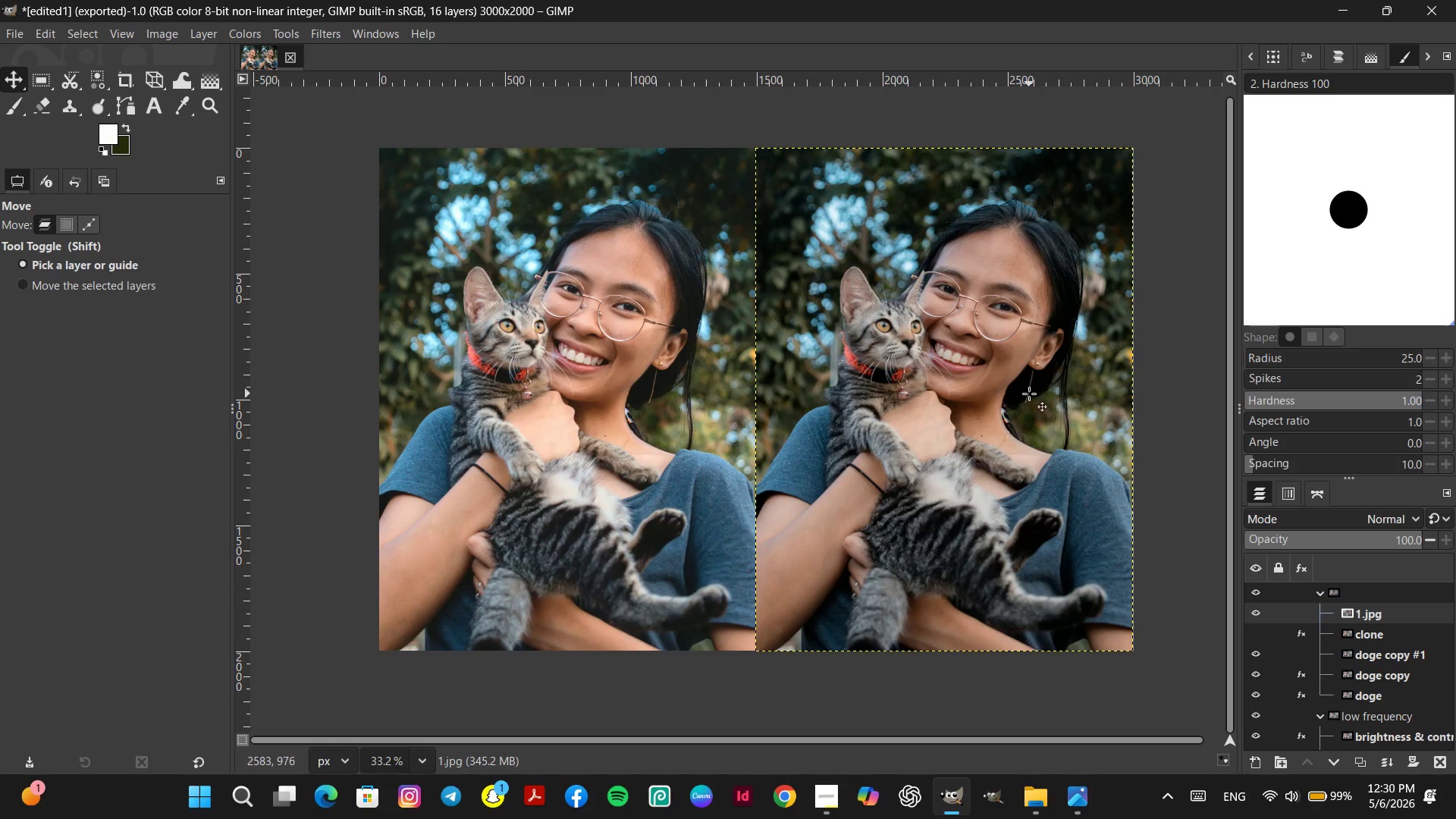 
wait(20.55)
 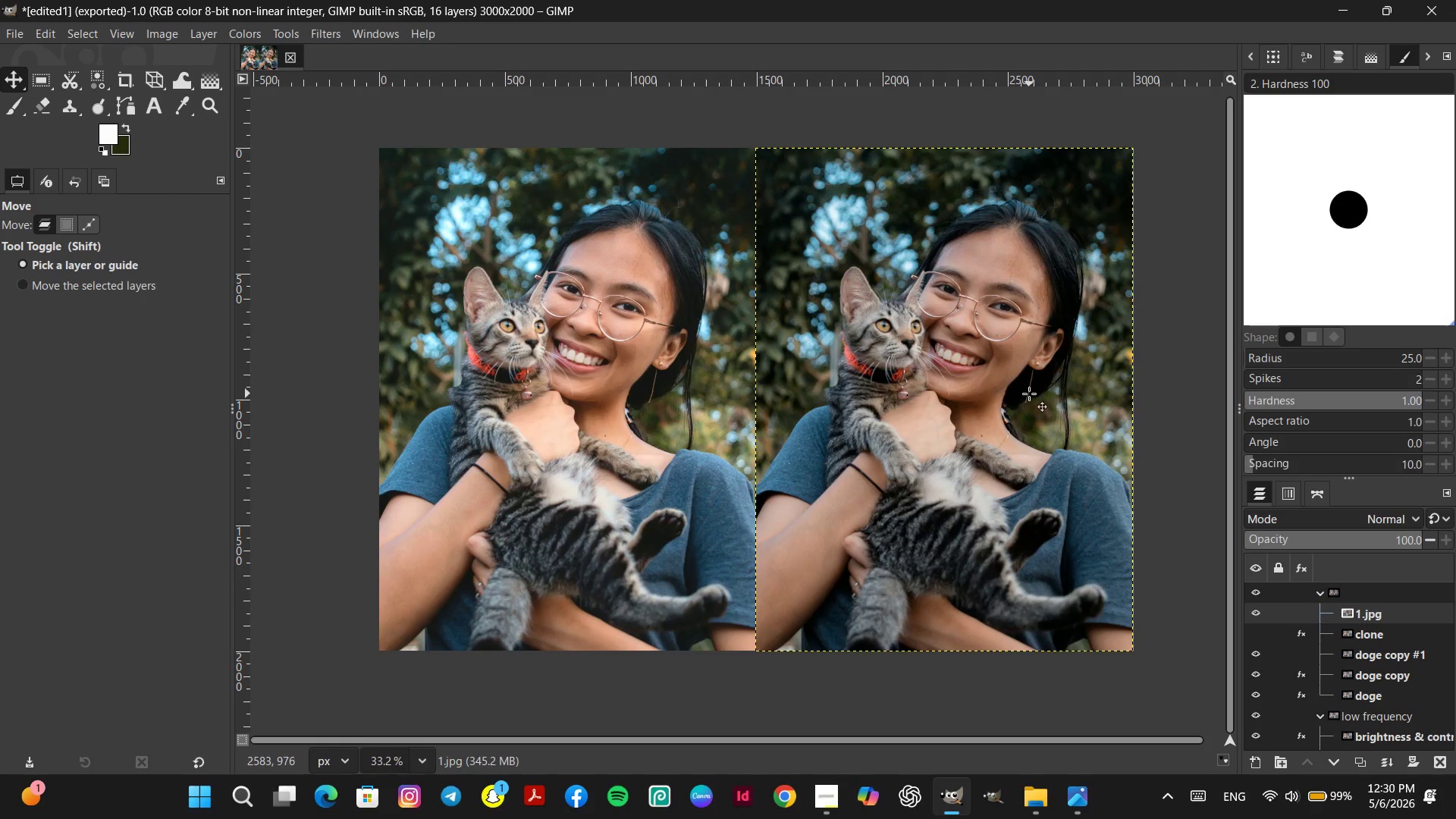 
hold_key(key=ControlLeft, duration=0.86)
scroll: coordinate [1075, 408], scroll_direction: up, amount: 5.0
 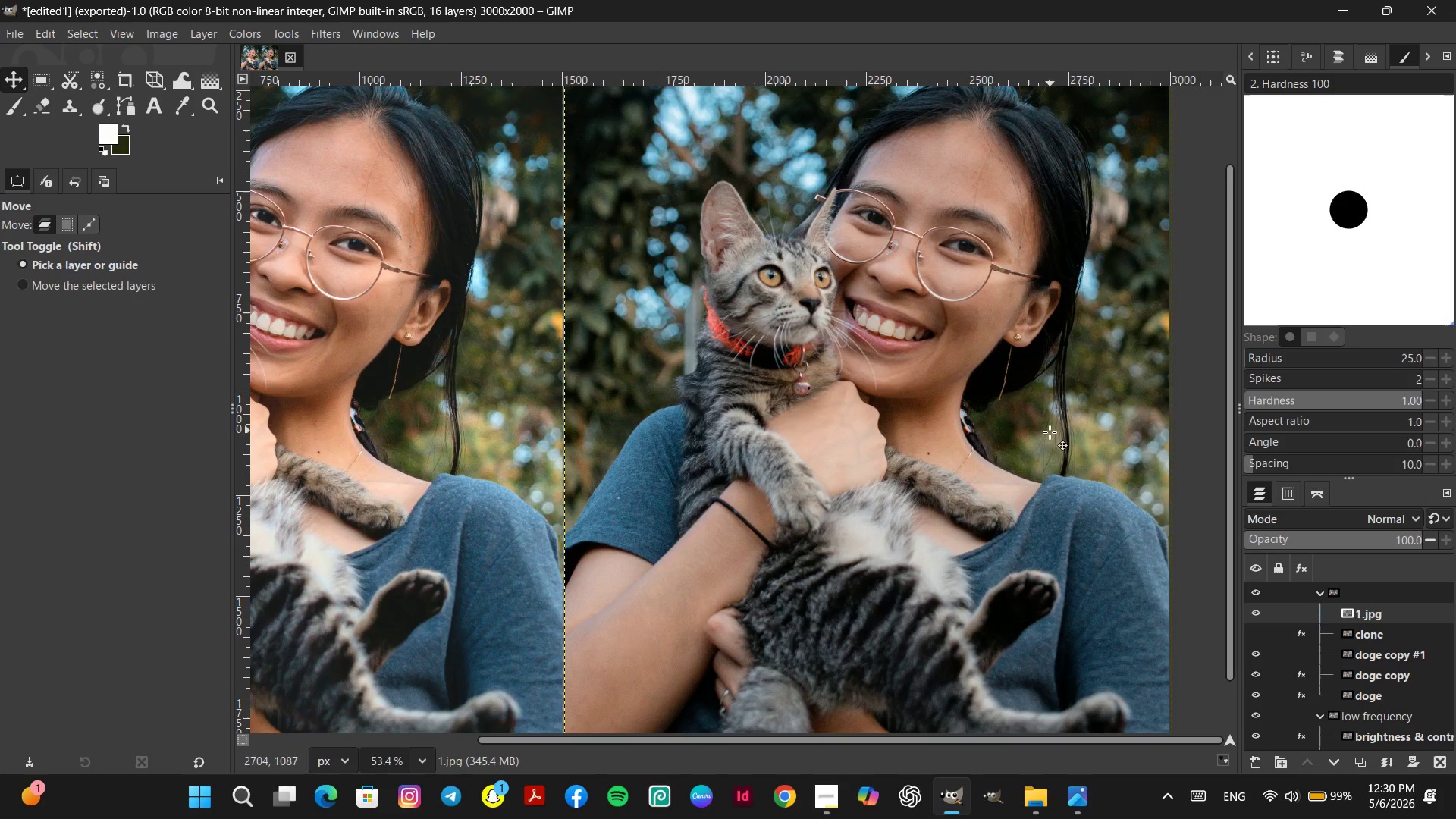 
hold_key(key=ControlLeft, duration=0.66)
scroll: coordinate [1034, 458], scroll_direction: down, amount: 6.0
 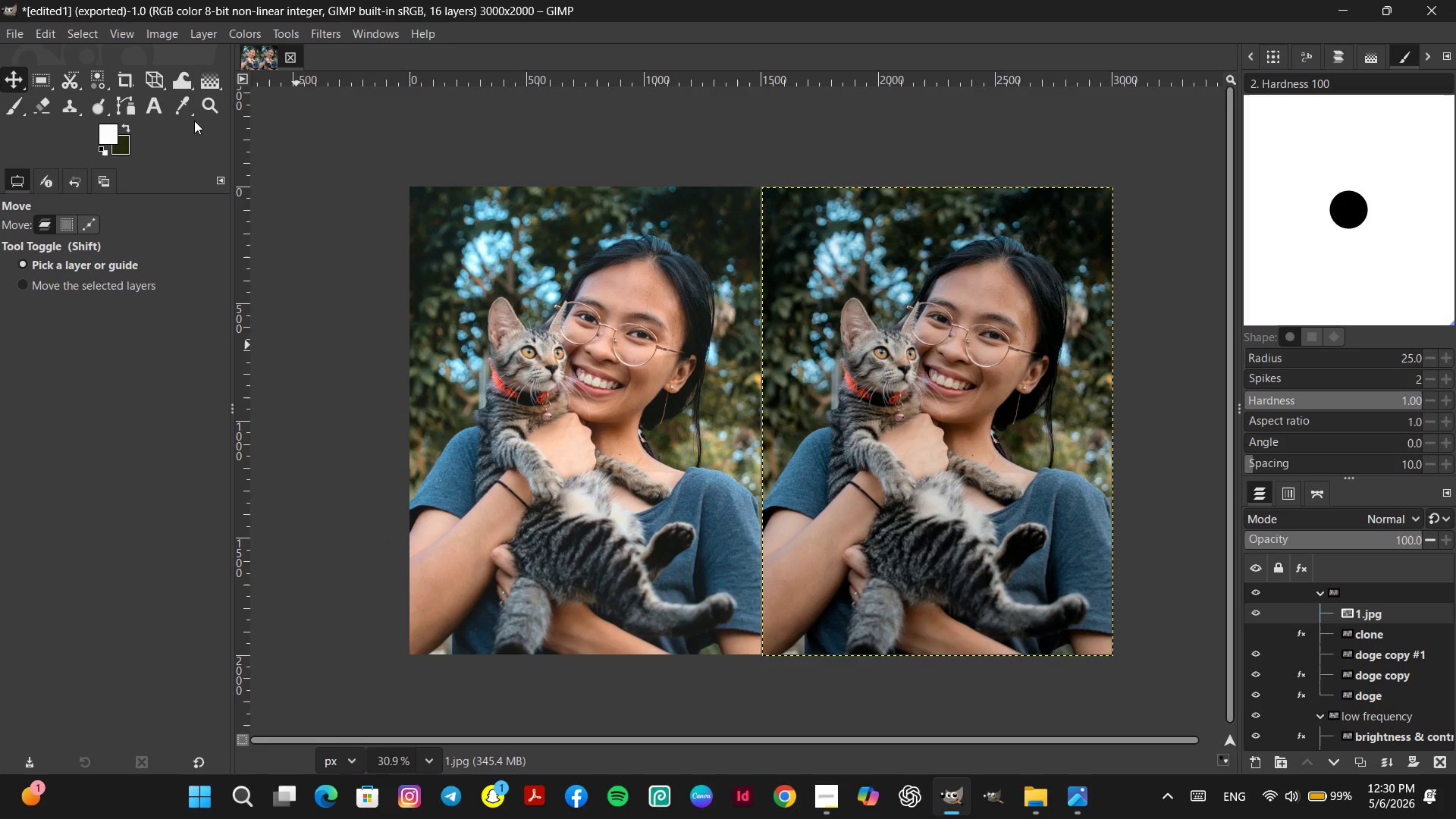 
left_click([150, 104])
 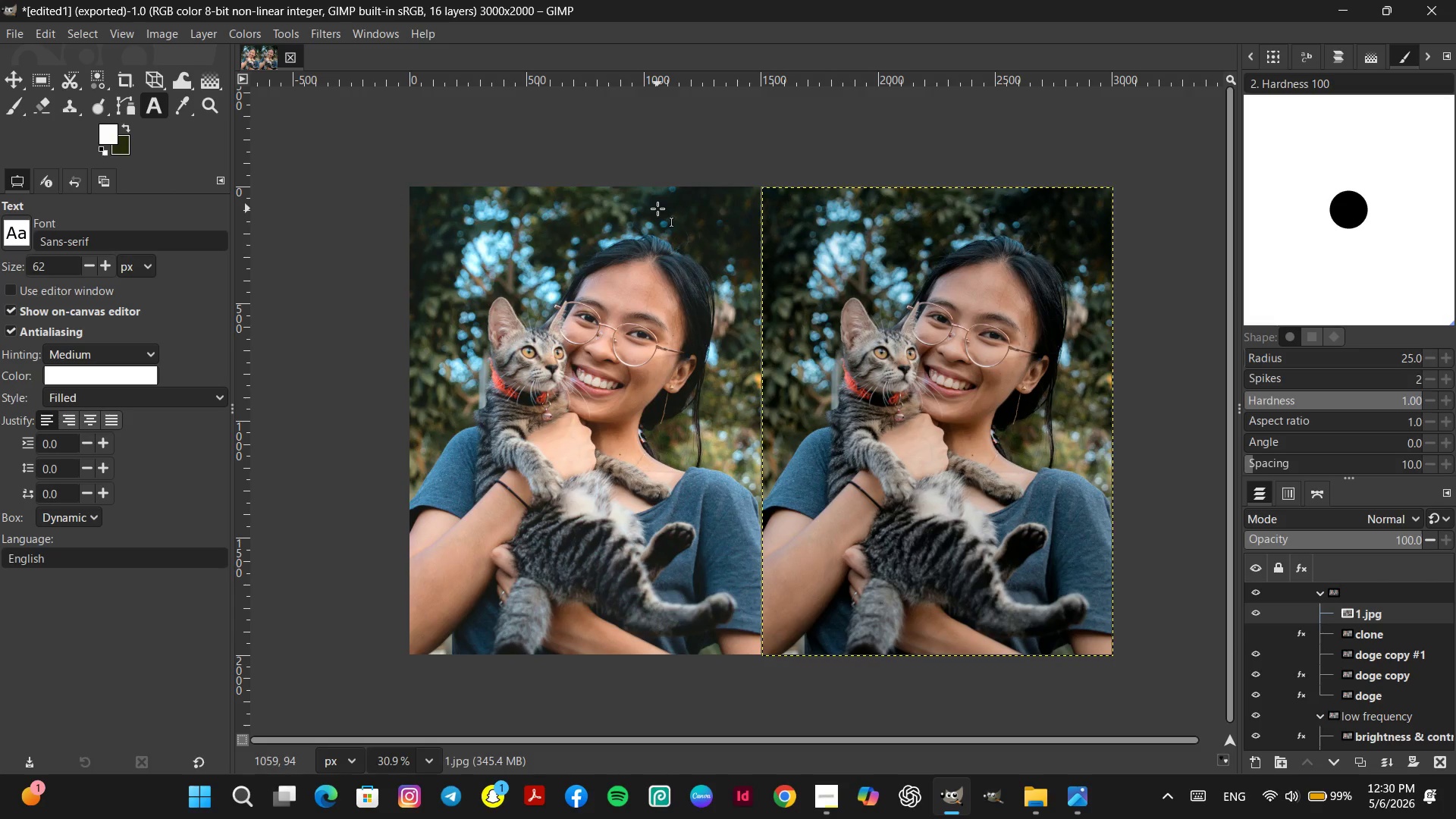 
left_click([671, 207])
 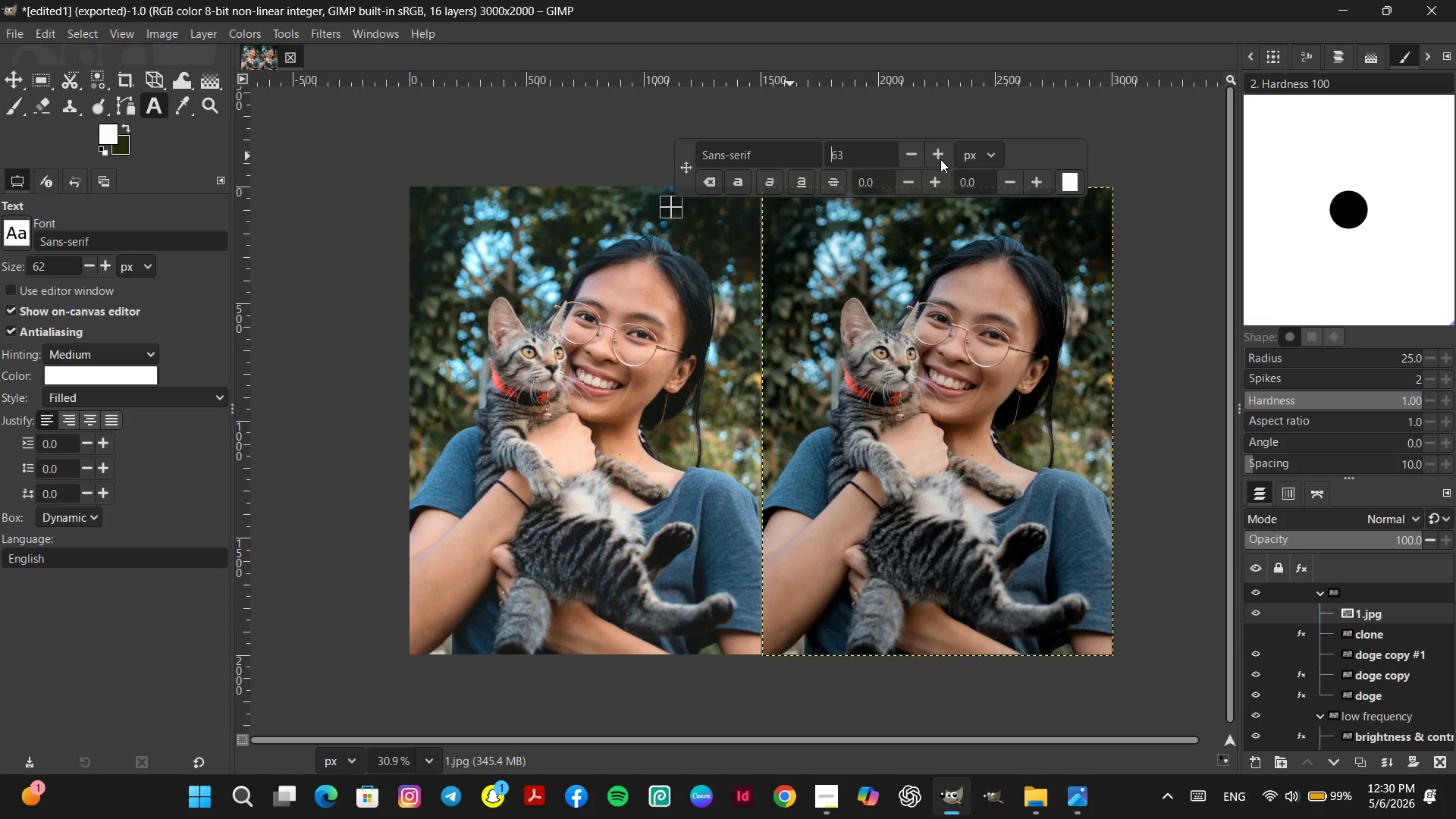 
left_click([940, 159])
 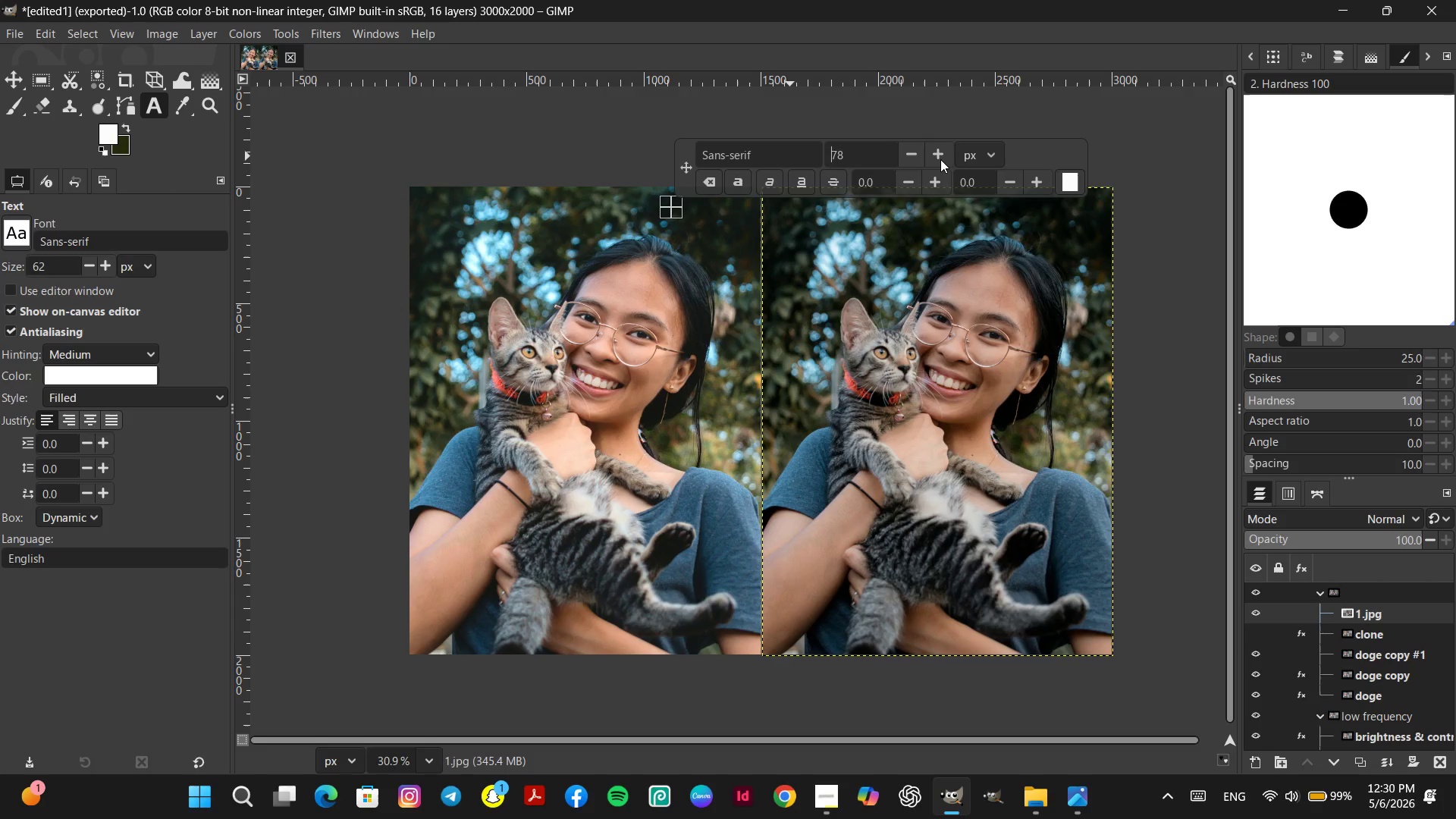 
left_click([940, 159])
 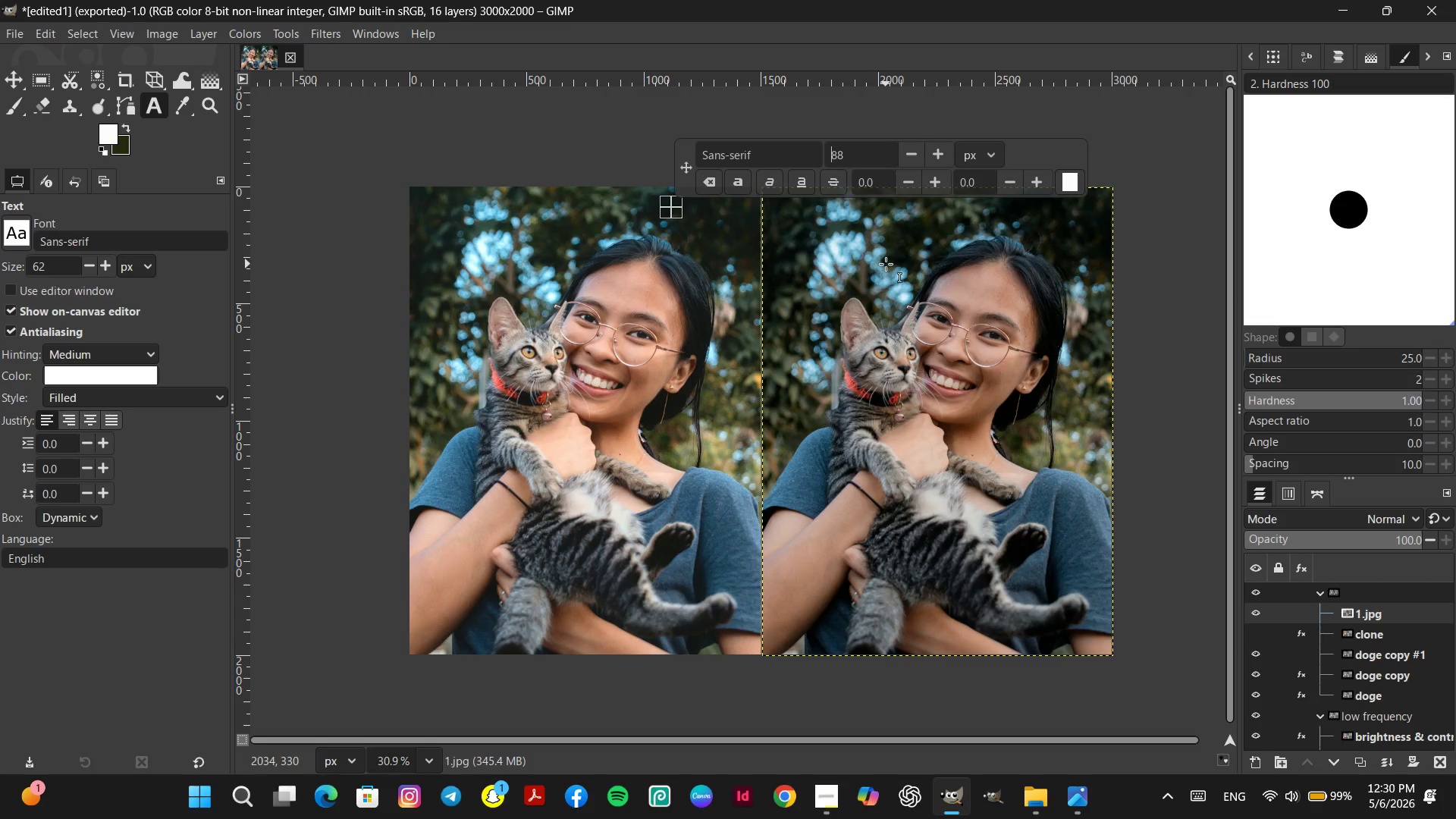 
type(afte)
 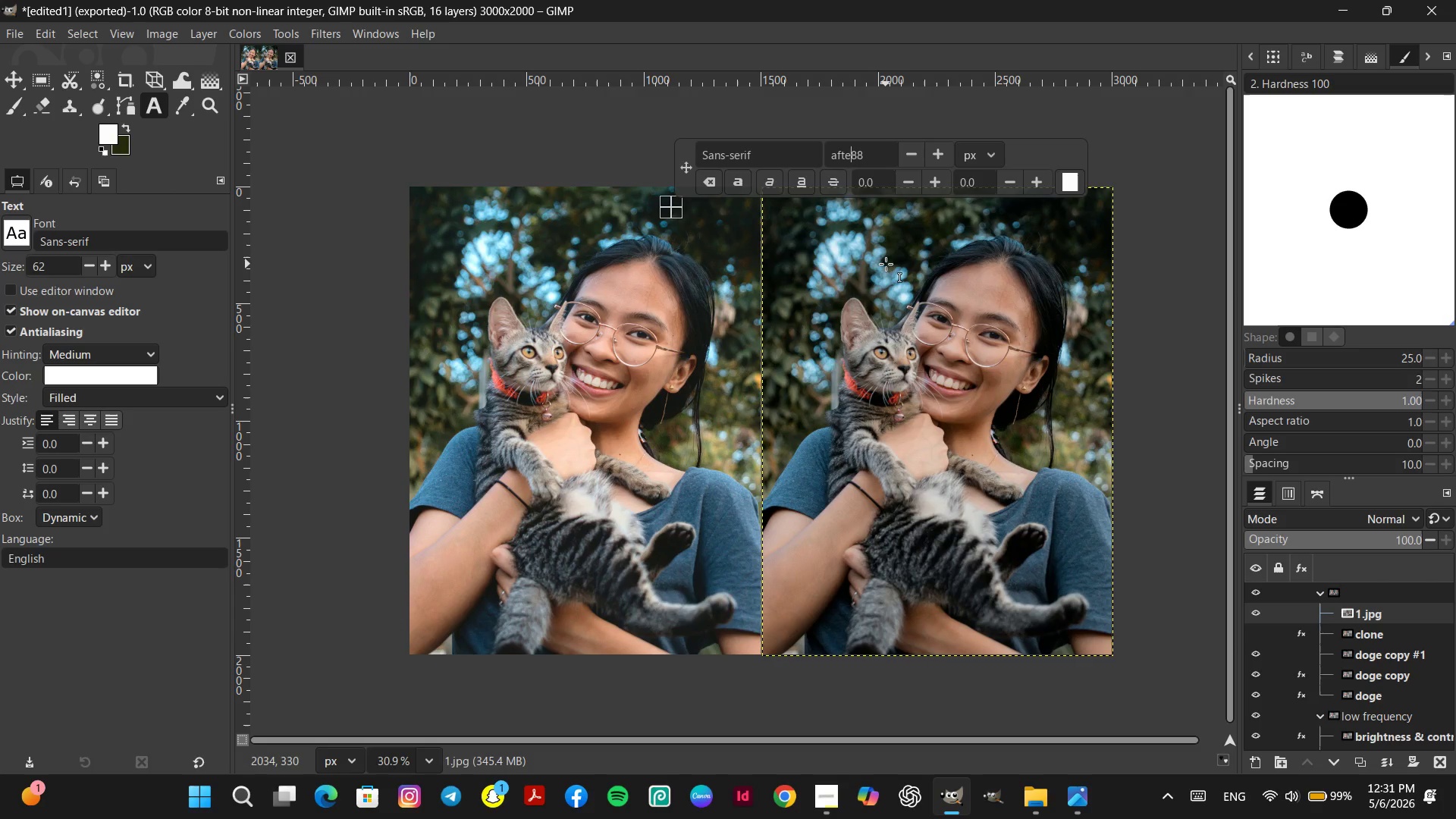 
hold_key(key=Backspace, duration=0.83)
 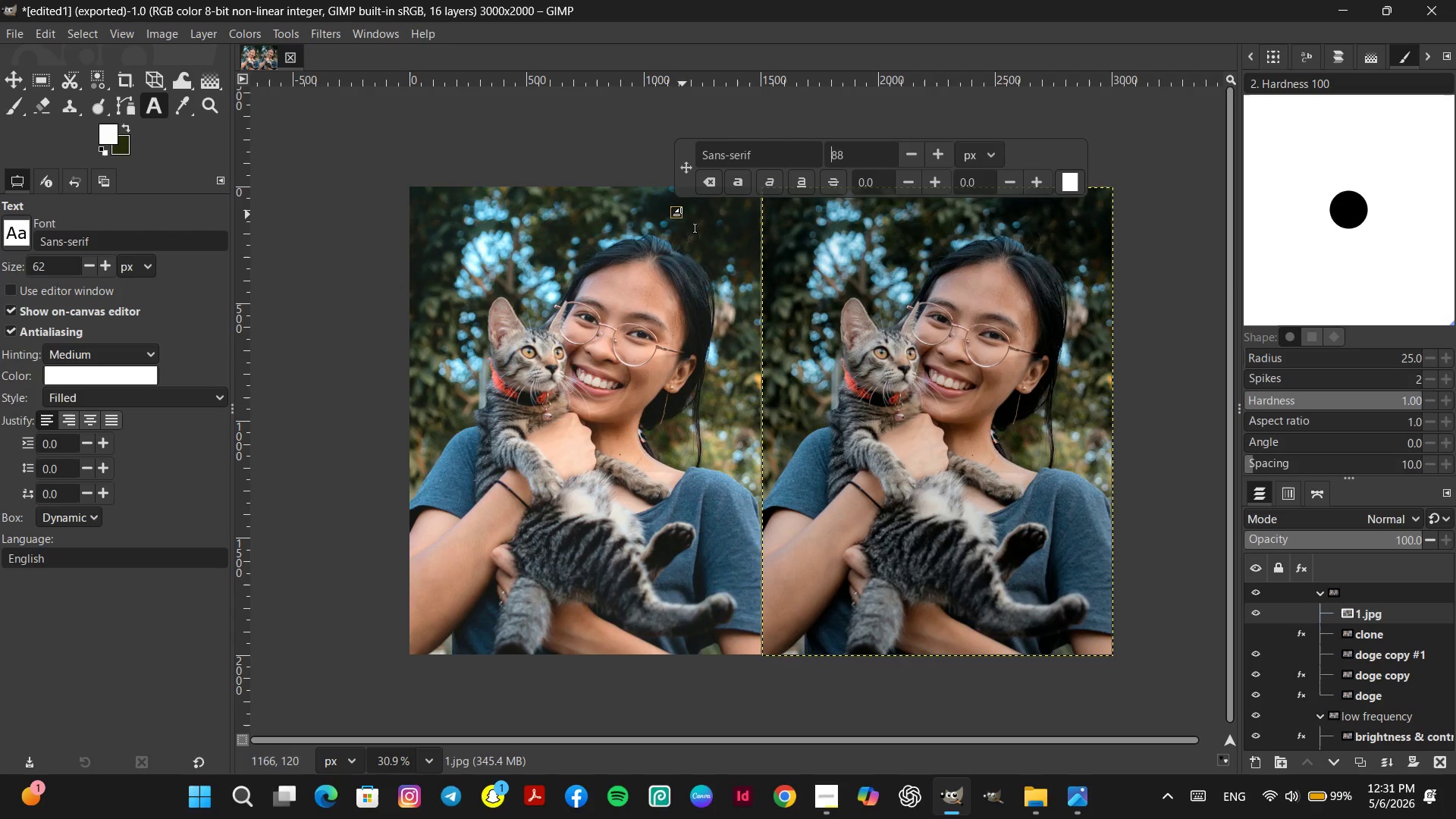 
left_click([676, 212])
 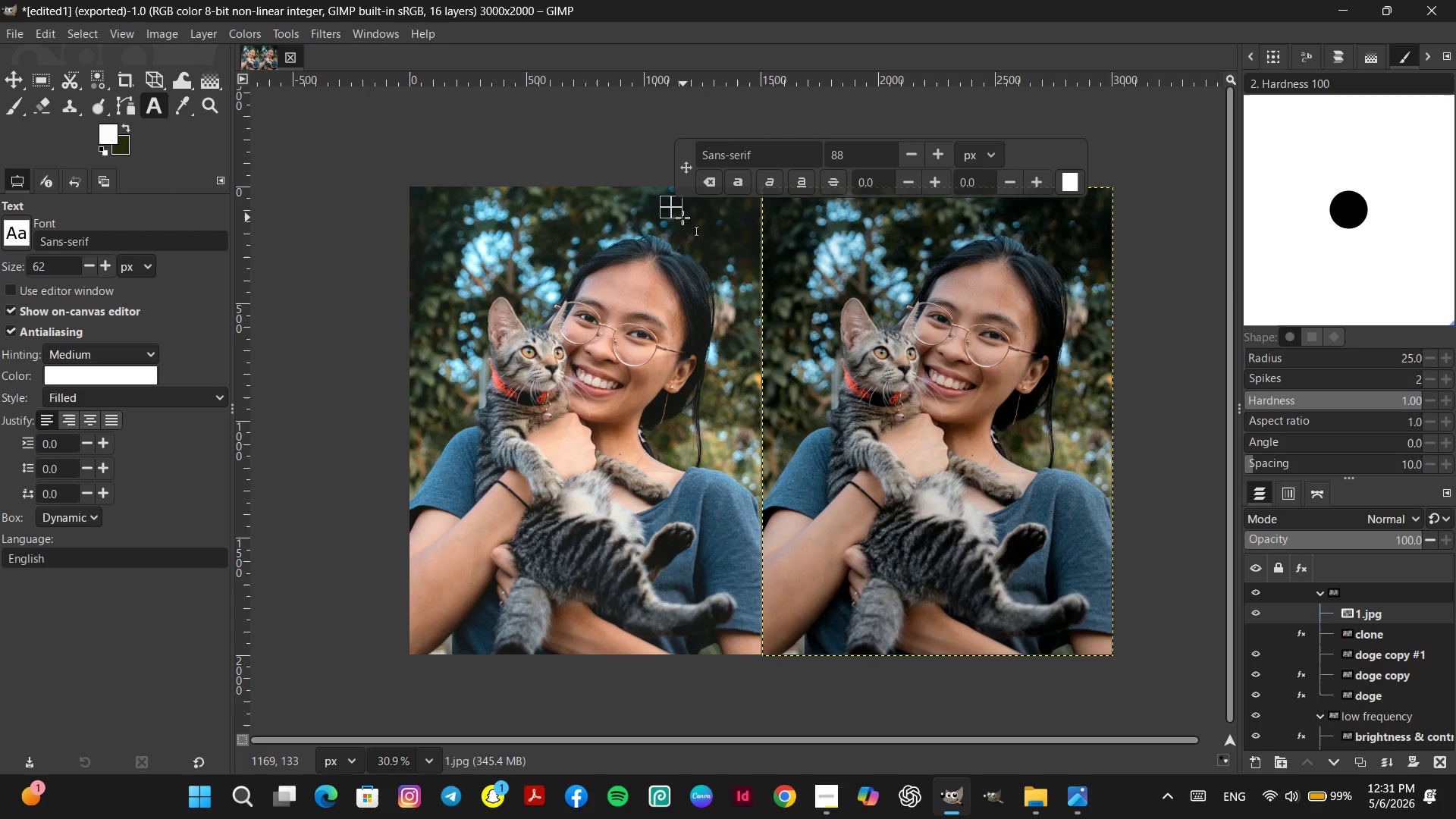 
type(after)
 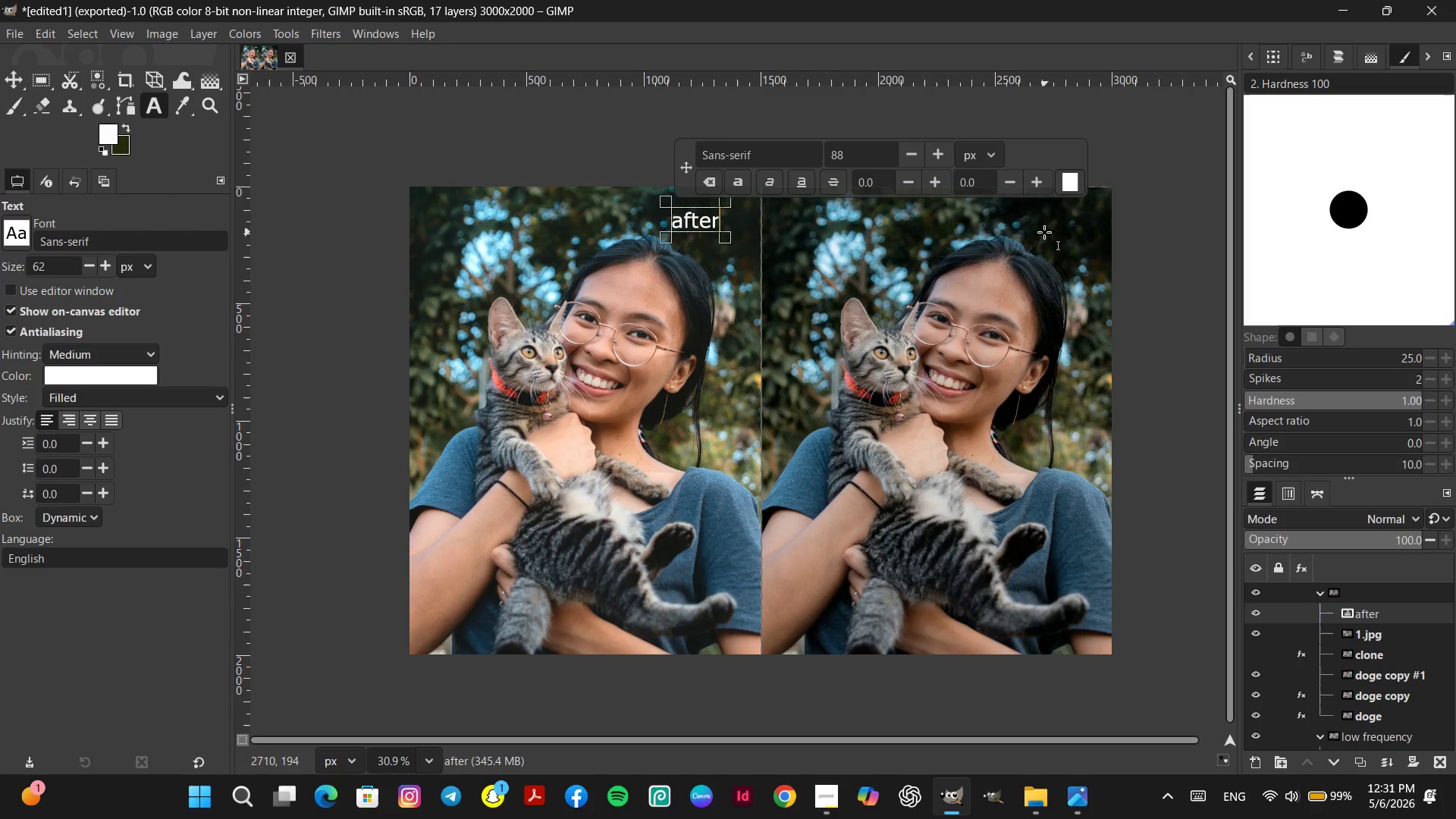 
left_click([1039, 221])
 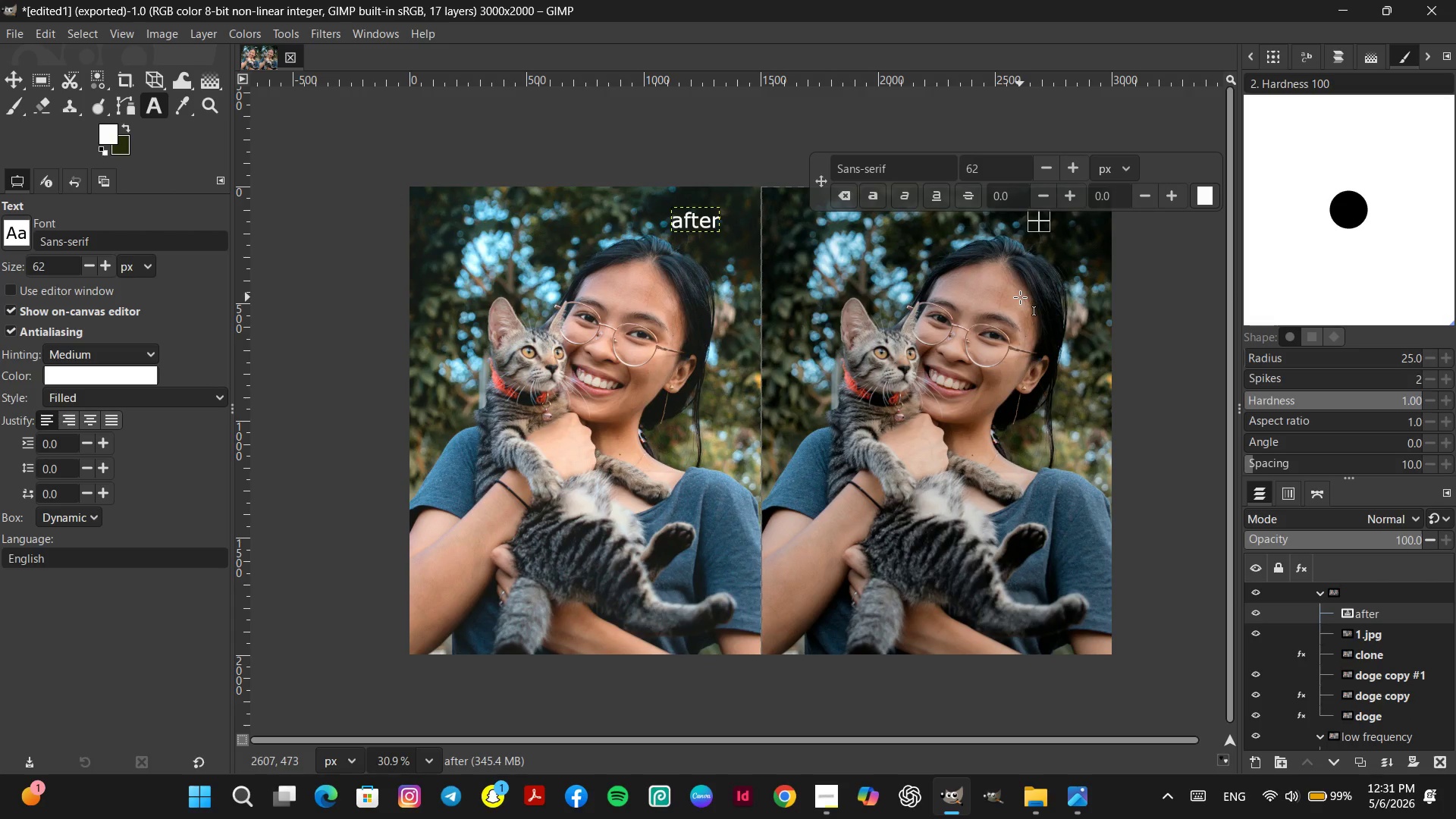 
type(before)
 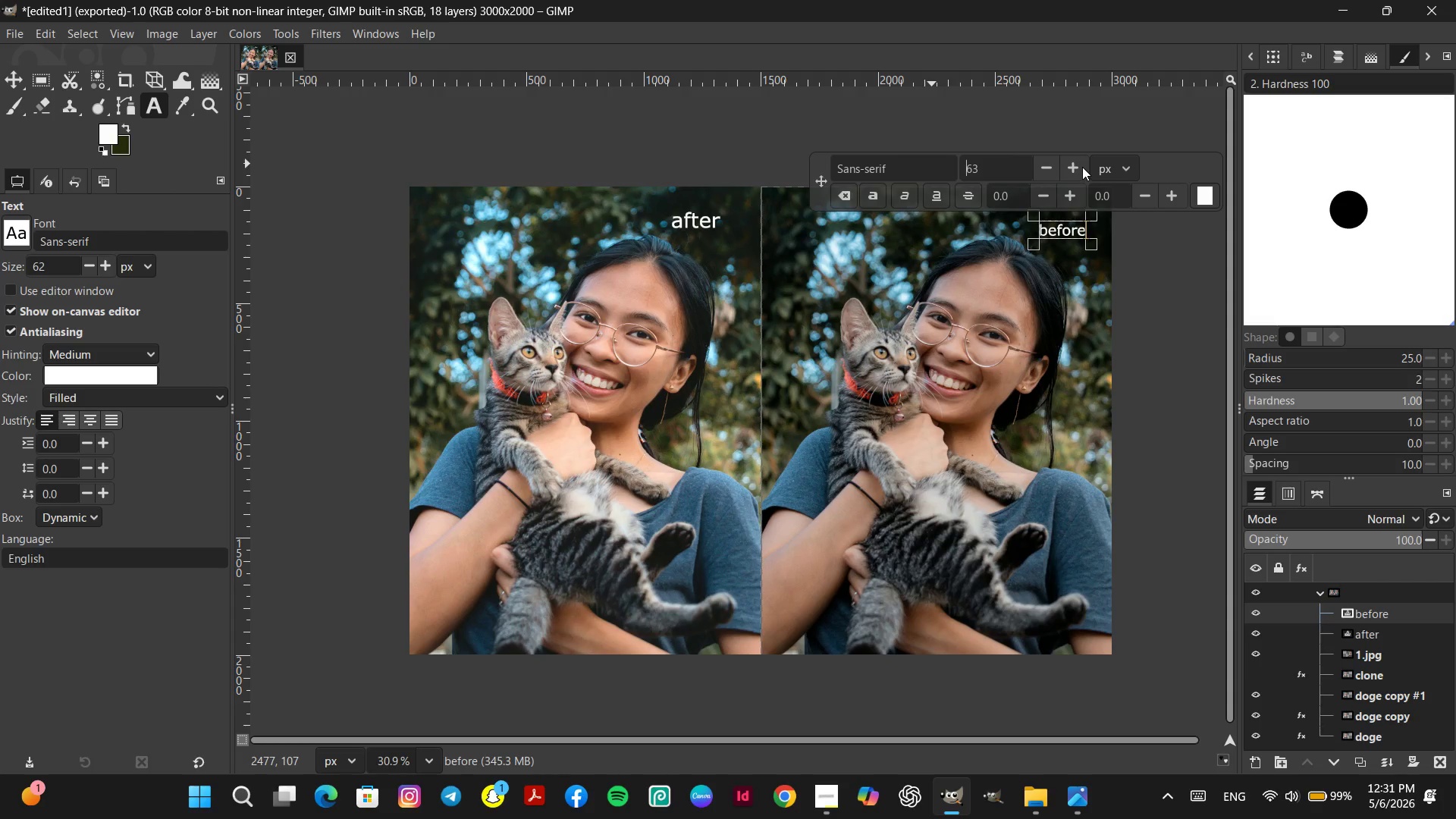 
left_click([1082, 167])
 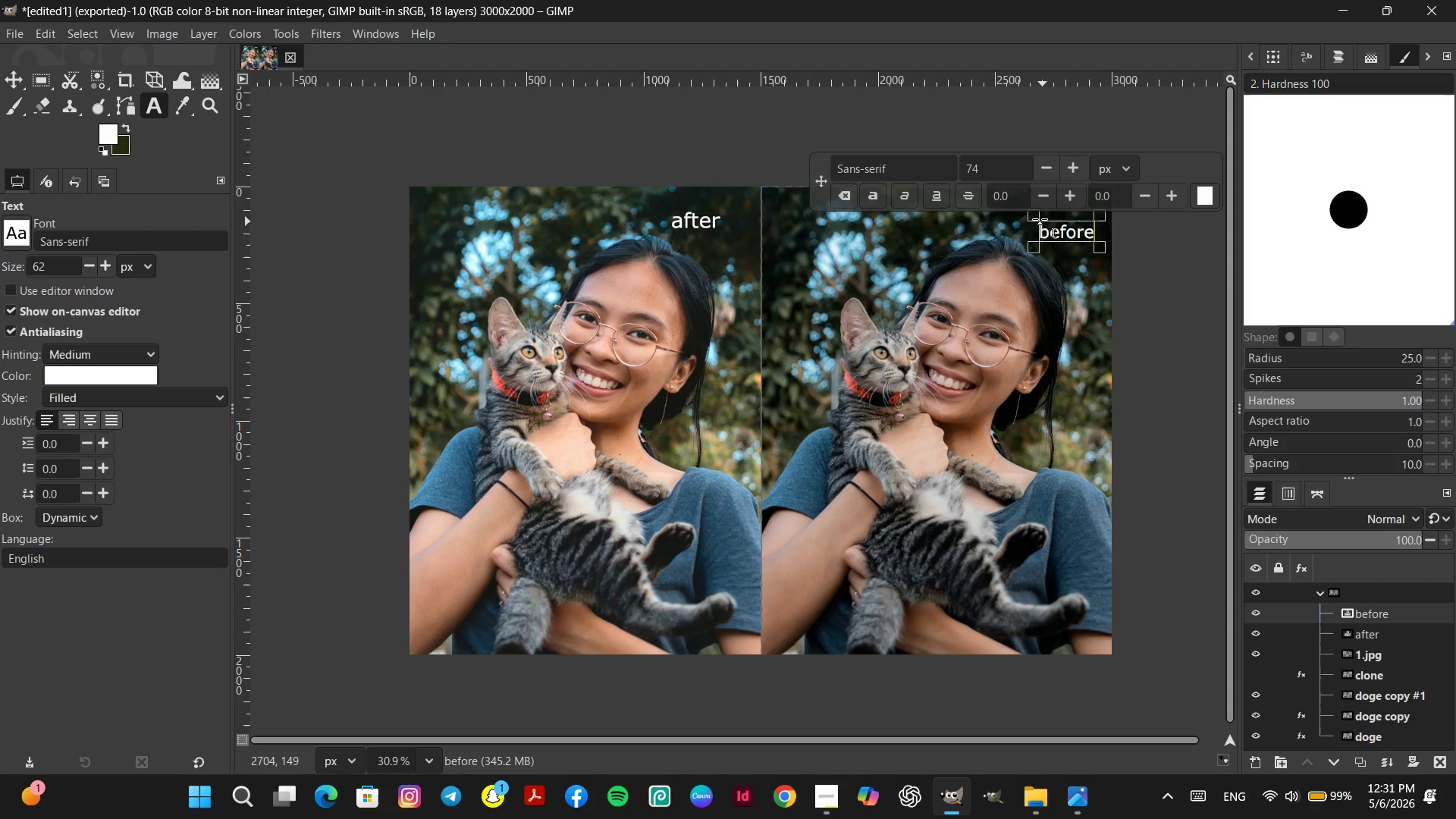 
left_click_drag(start_coordinate=[1031, 212], to_coordinate=[1025, 206])
 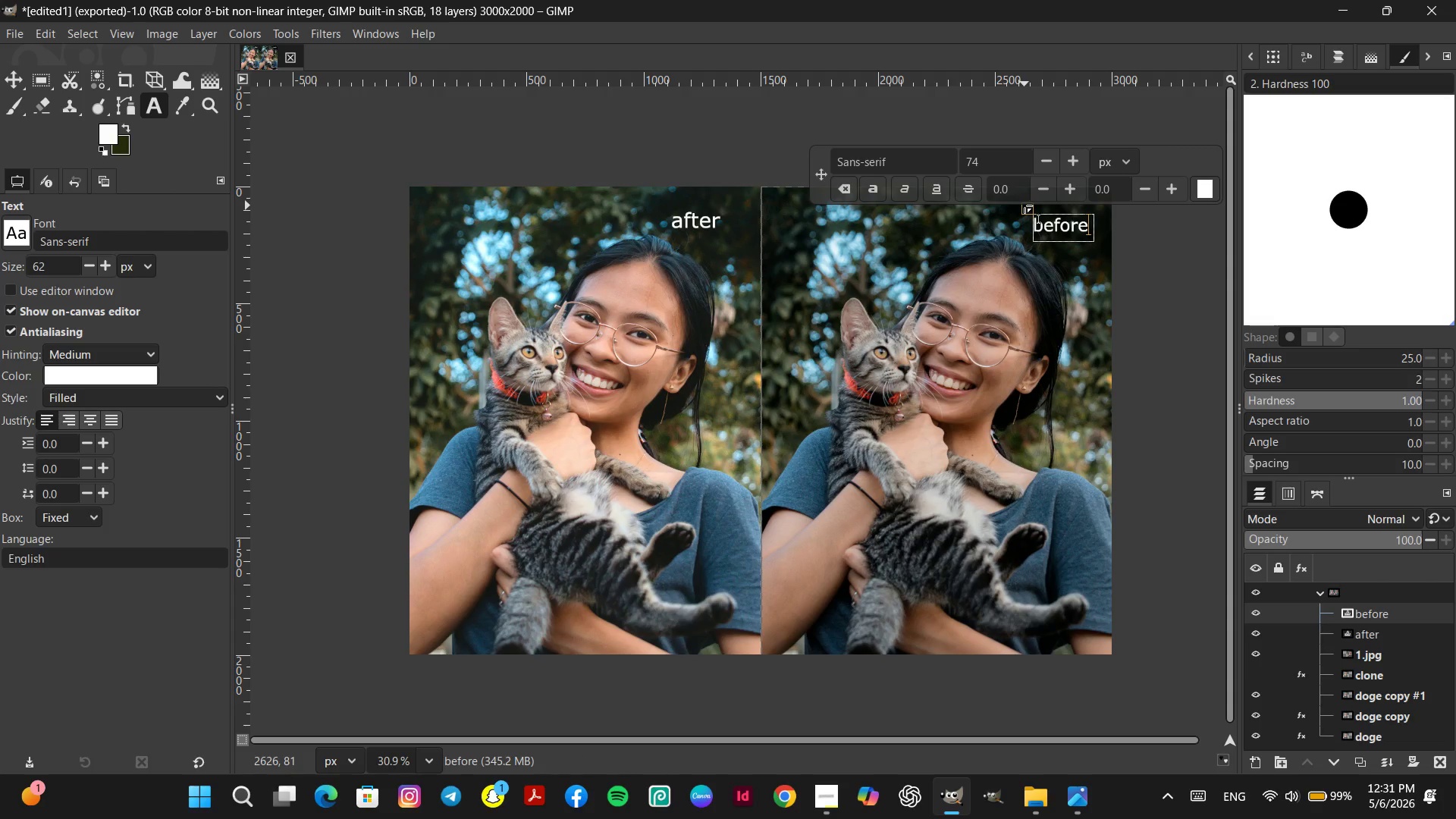 
left_click_drag(start_coordinate=[1025, 206], to_coordinate=[1024, 199])
 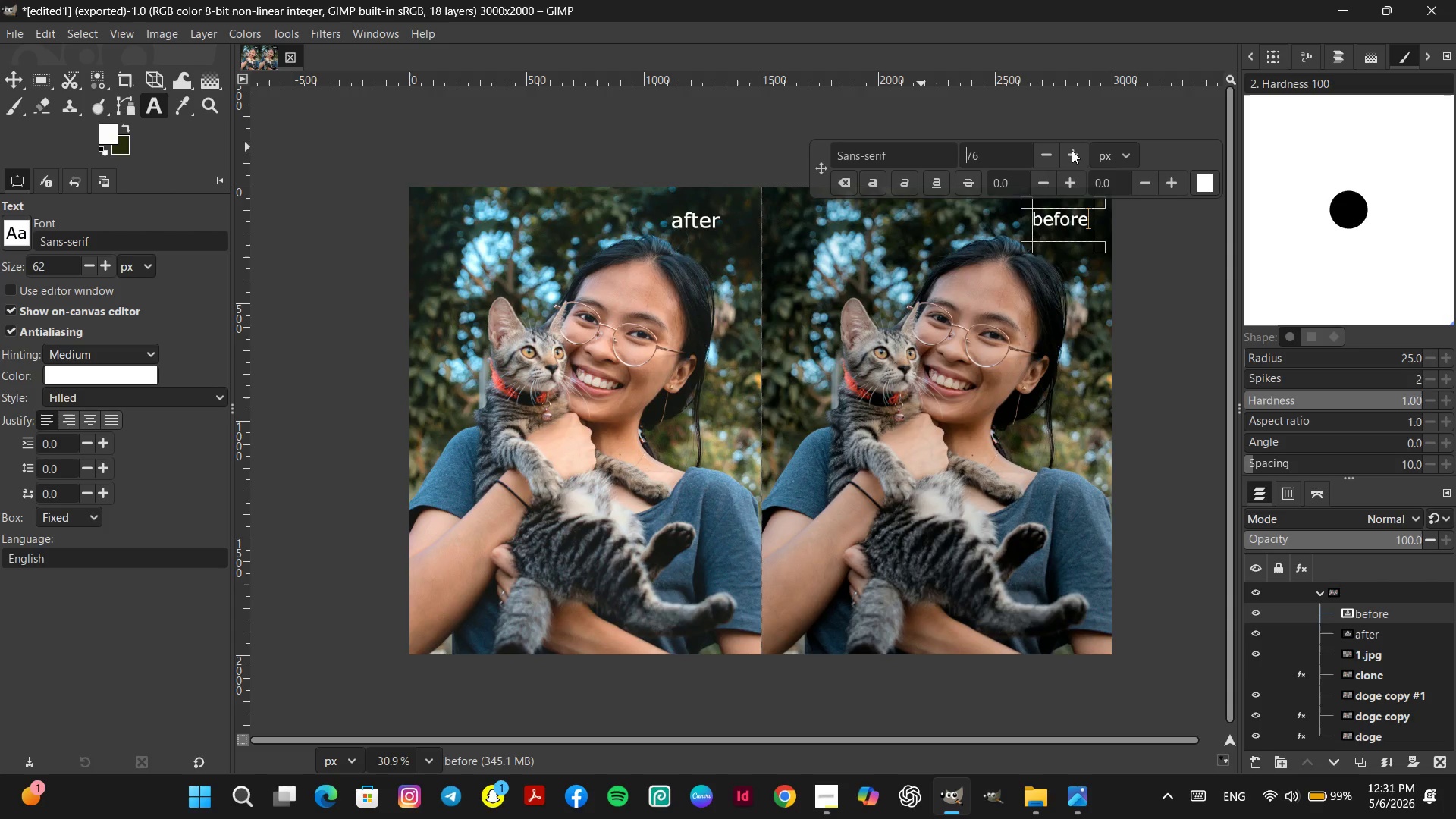 
left_click([1072, 150])
 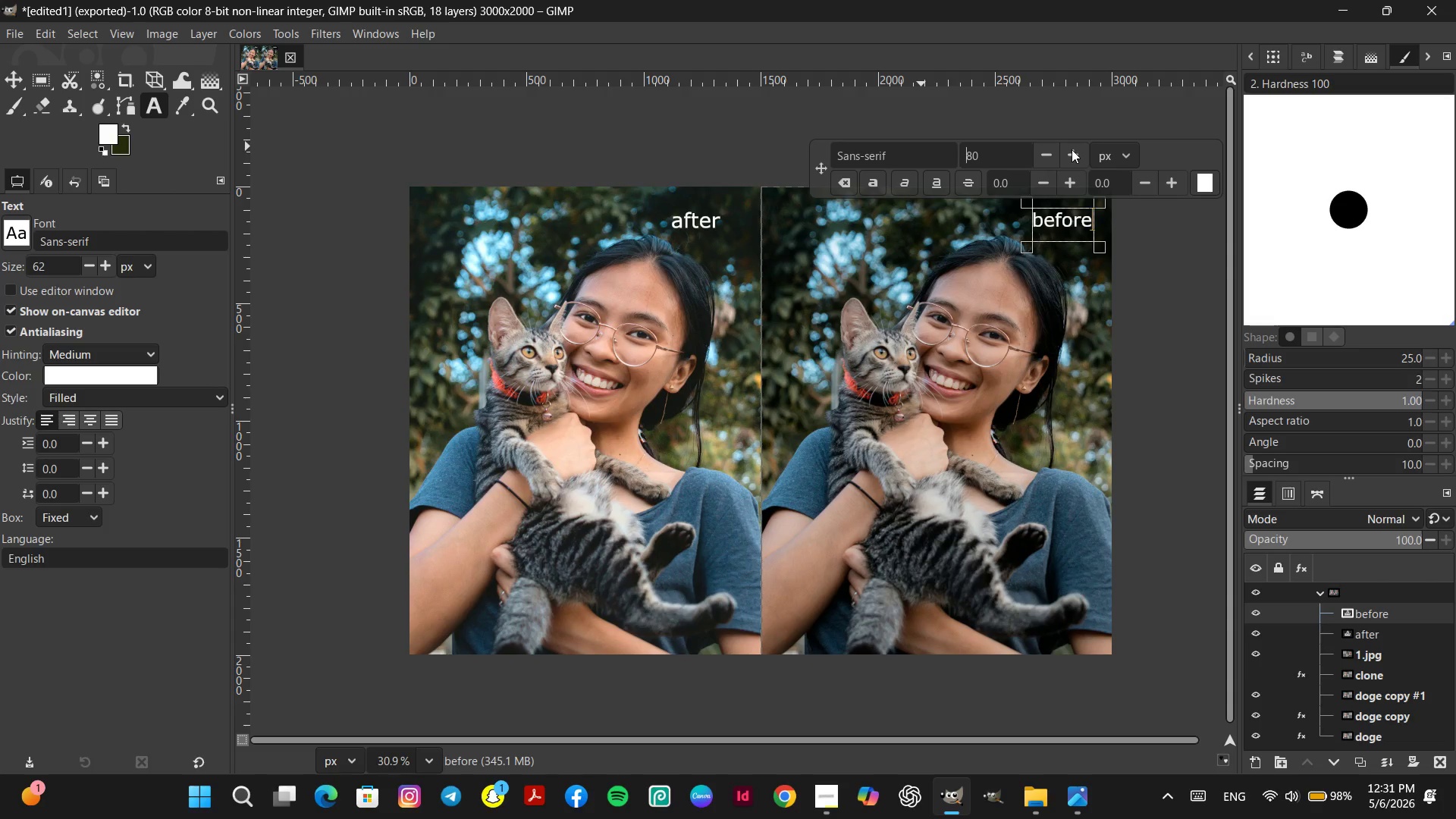 
left_click([1072, 149])
 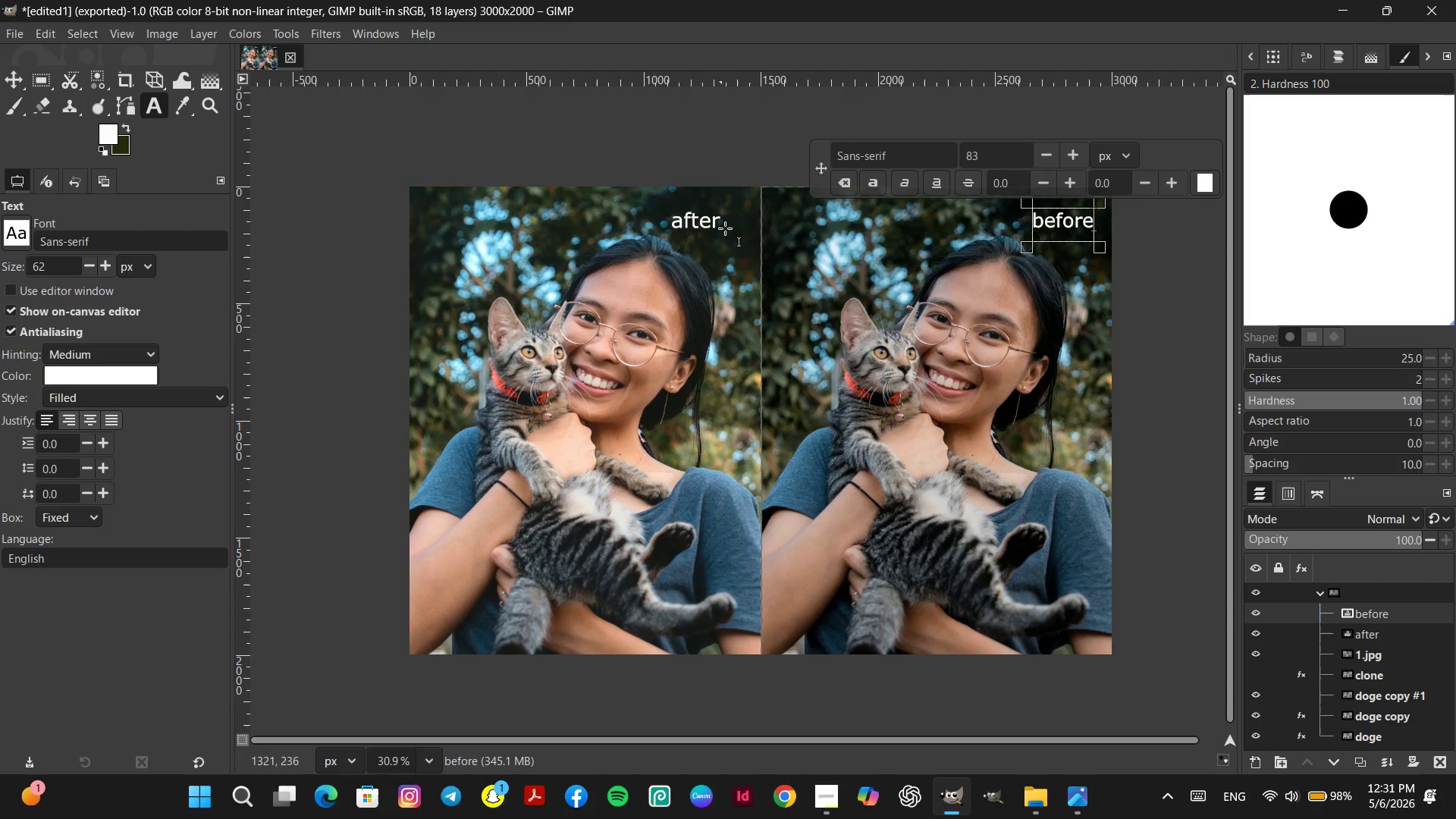 
left_click([718, 223])
 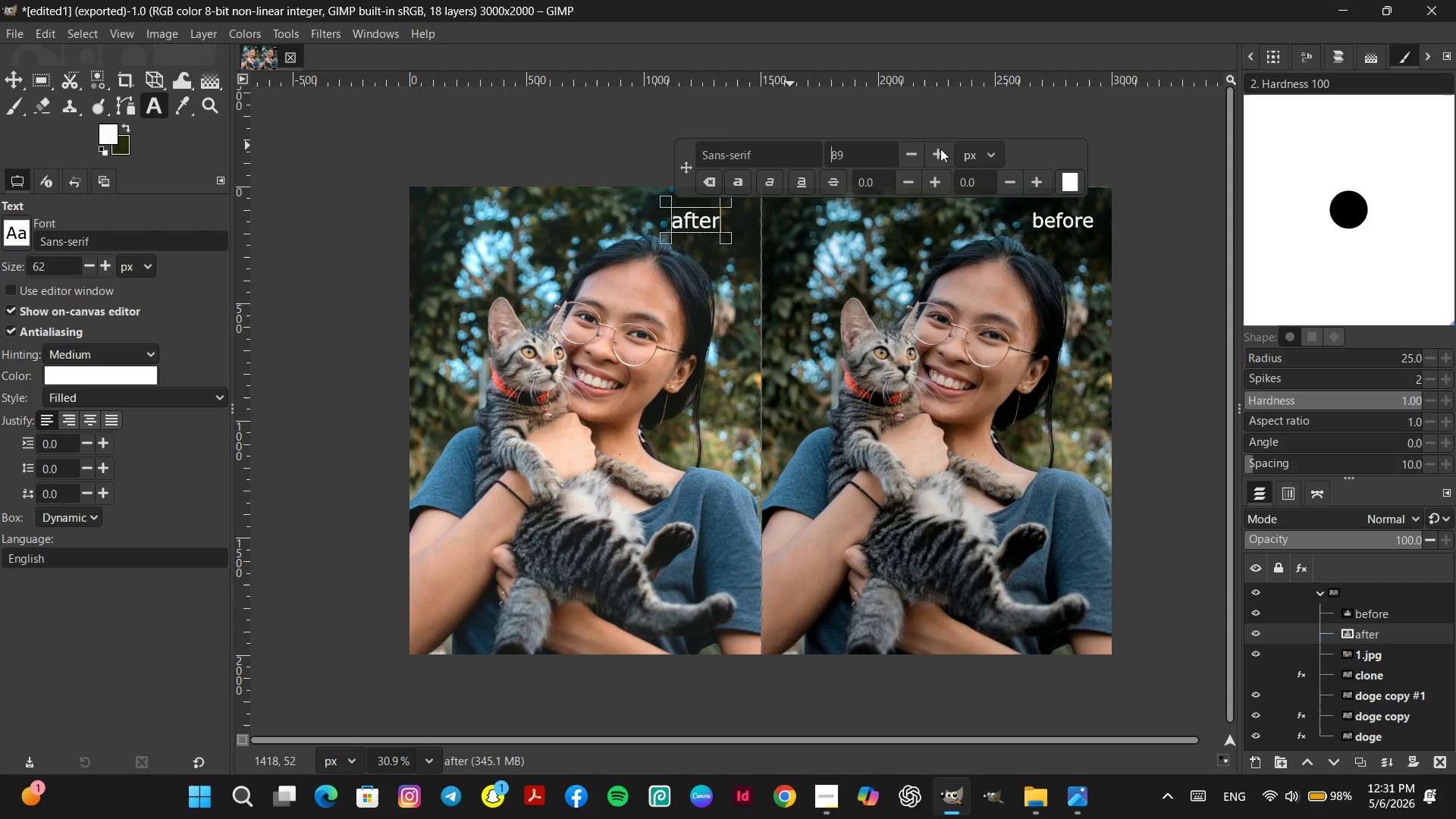 
left_click([940, 149])
 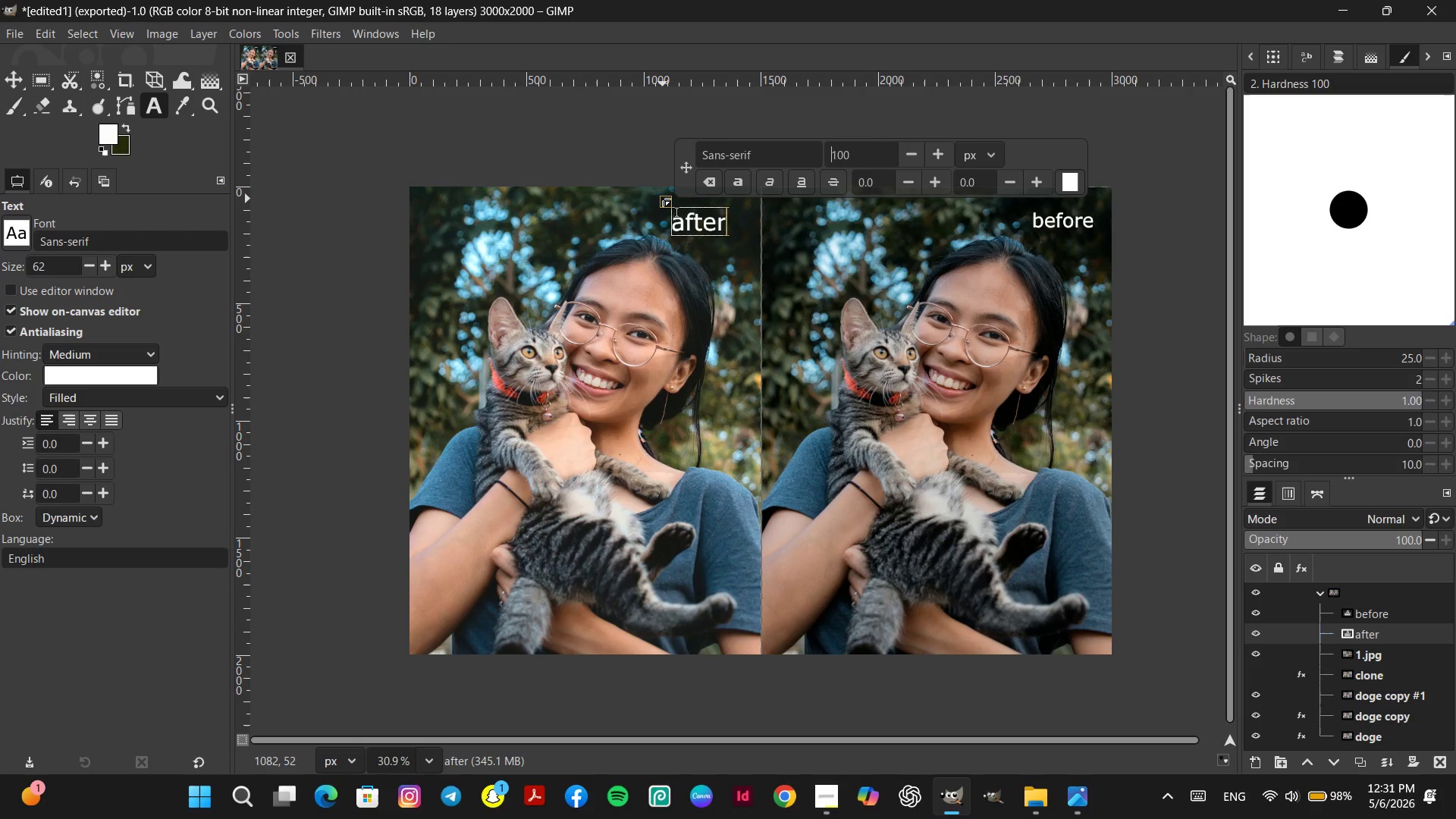 
left_click_drag(start_coordinate=[663, 199], to_coordinate=[676, 196])
 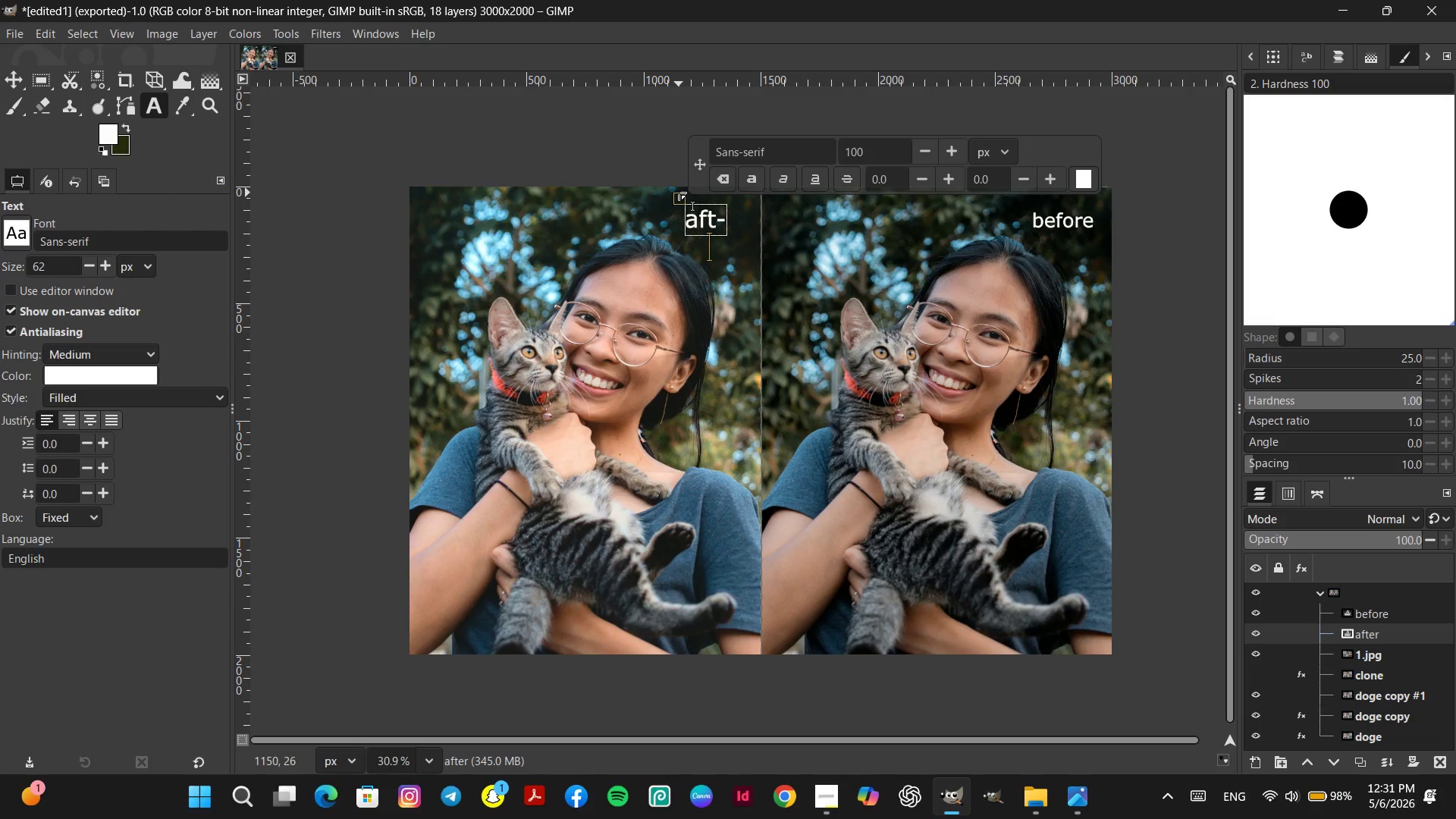 
left_click_drag(start_coordinate=[679, 193], to_coordinate=[667, 195])
 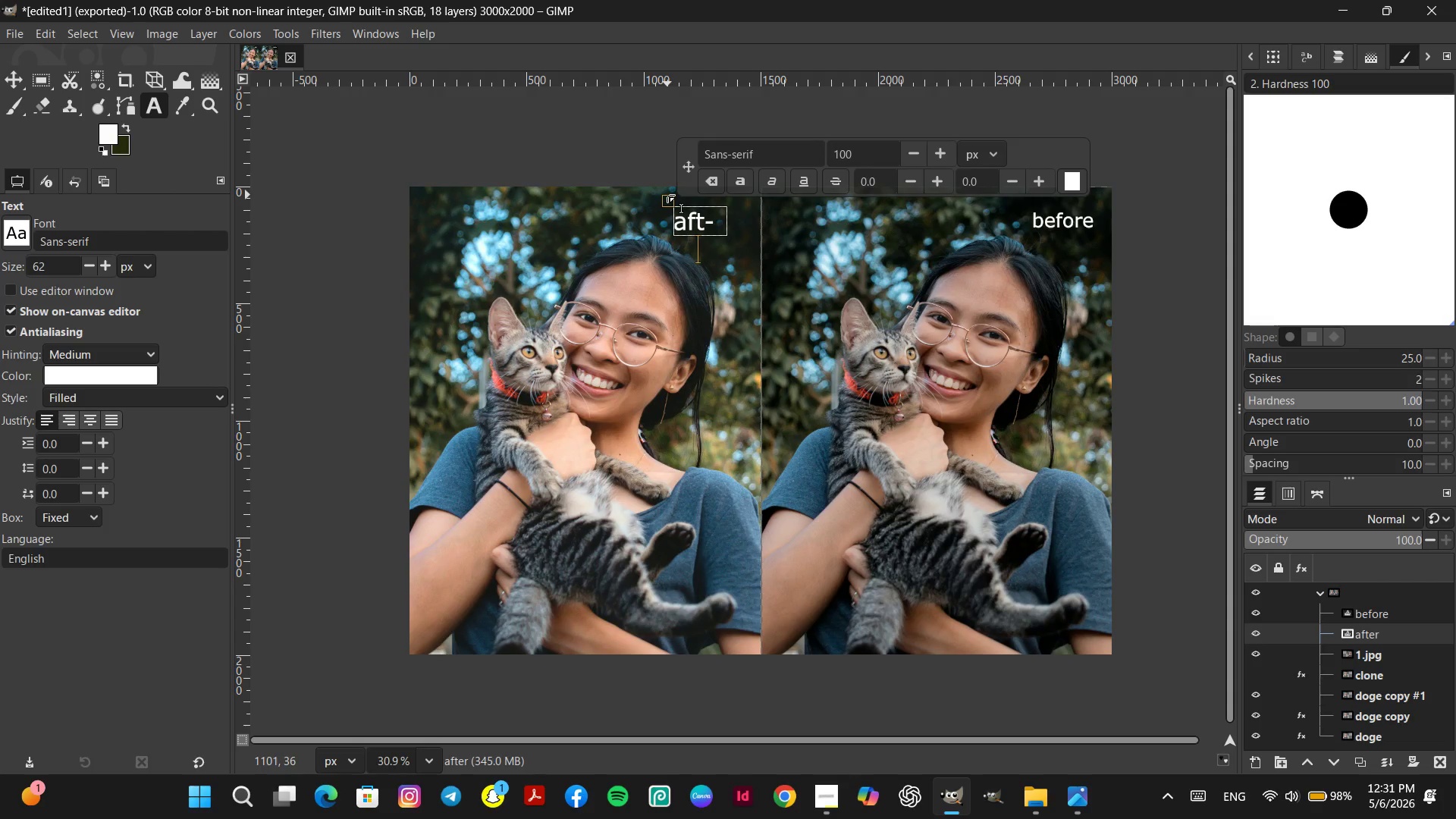 
left_click_drag(start_coordinate=[667, 195], to_coordinate=[663, 192])
 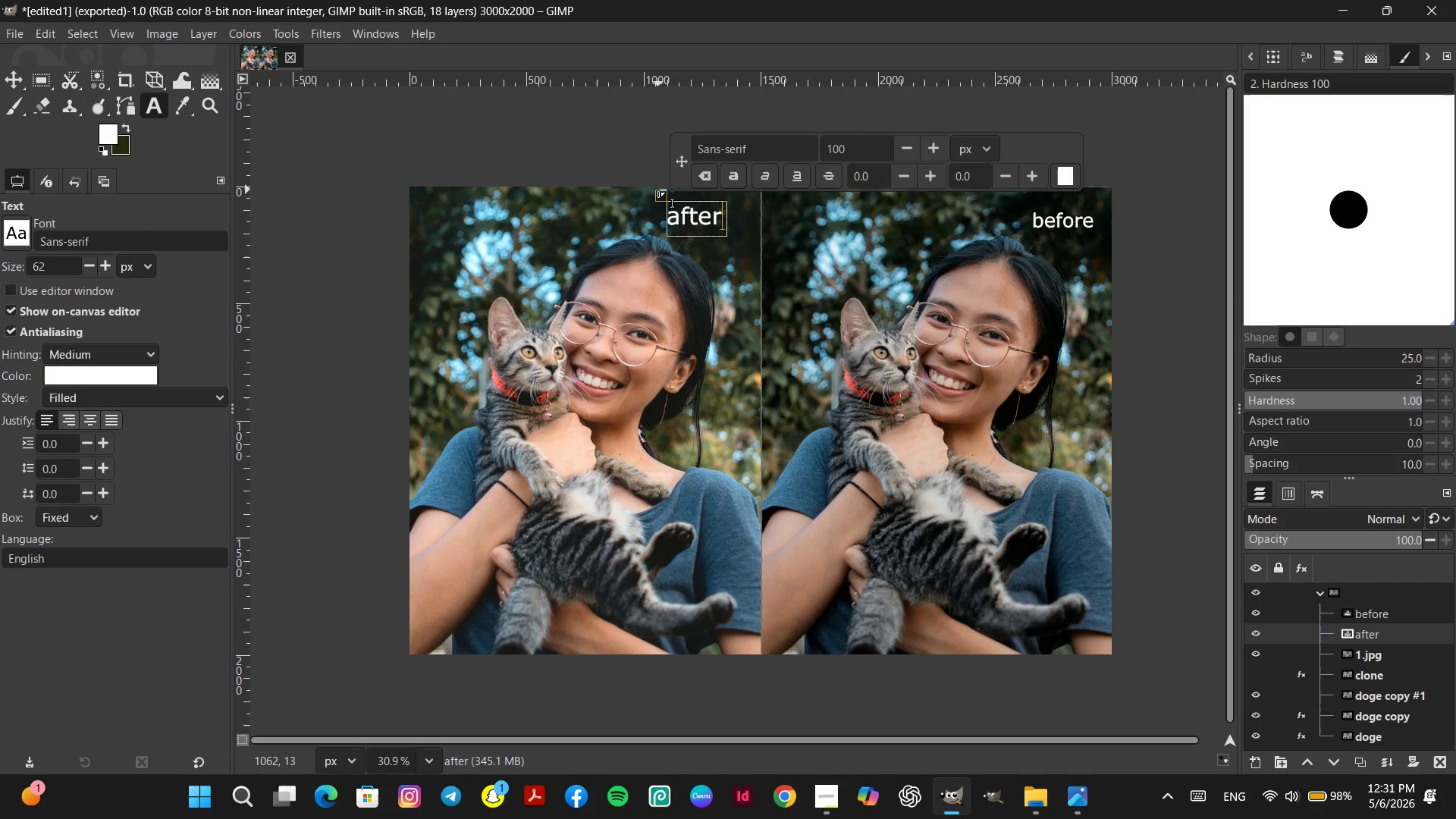 
left_click_drag(start_coordinate=[658, 190], to_coordinate=[664, 182])
 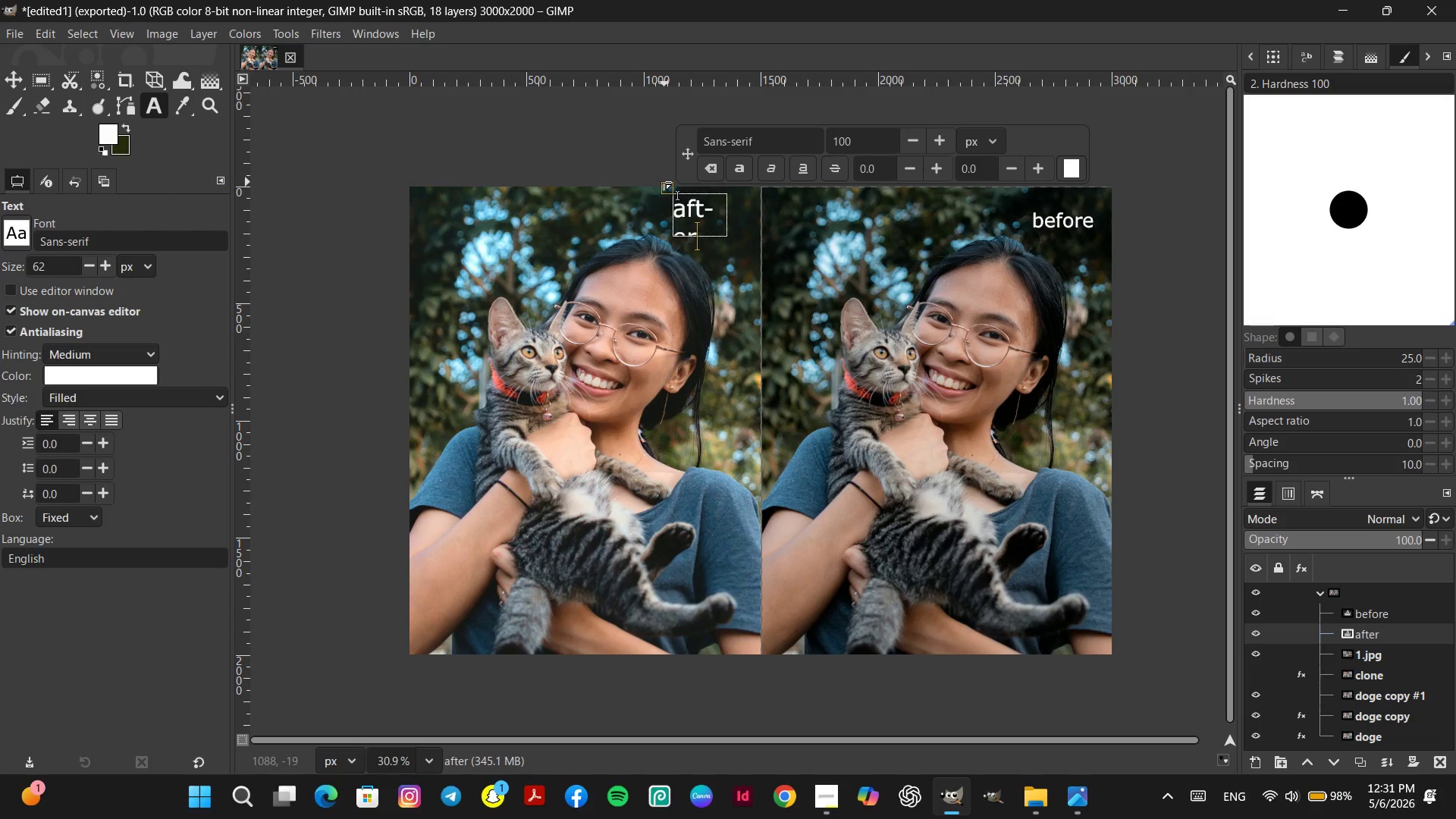 
left_click_drag(start_coordinate=[664, 182], to_coordinate=[656, 181])
 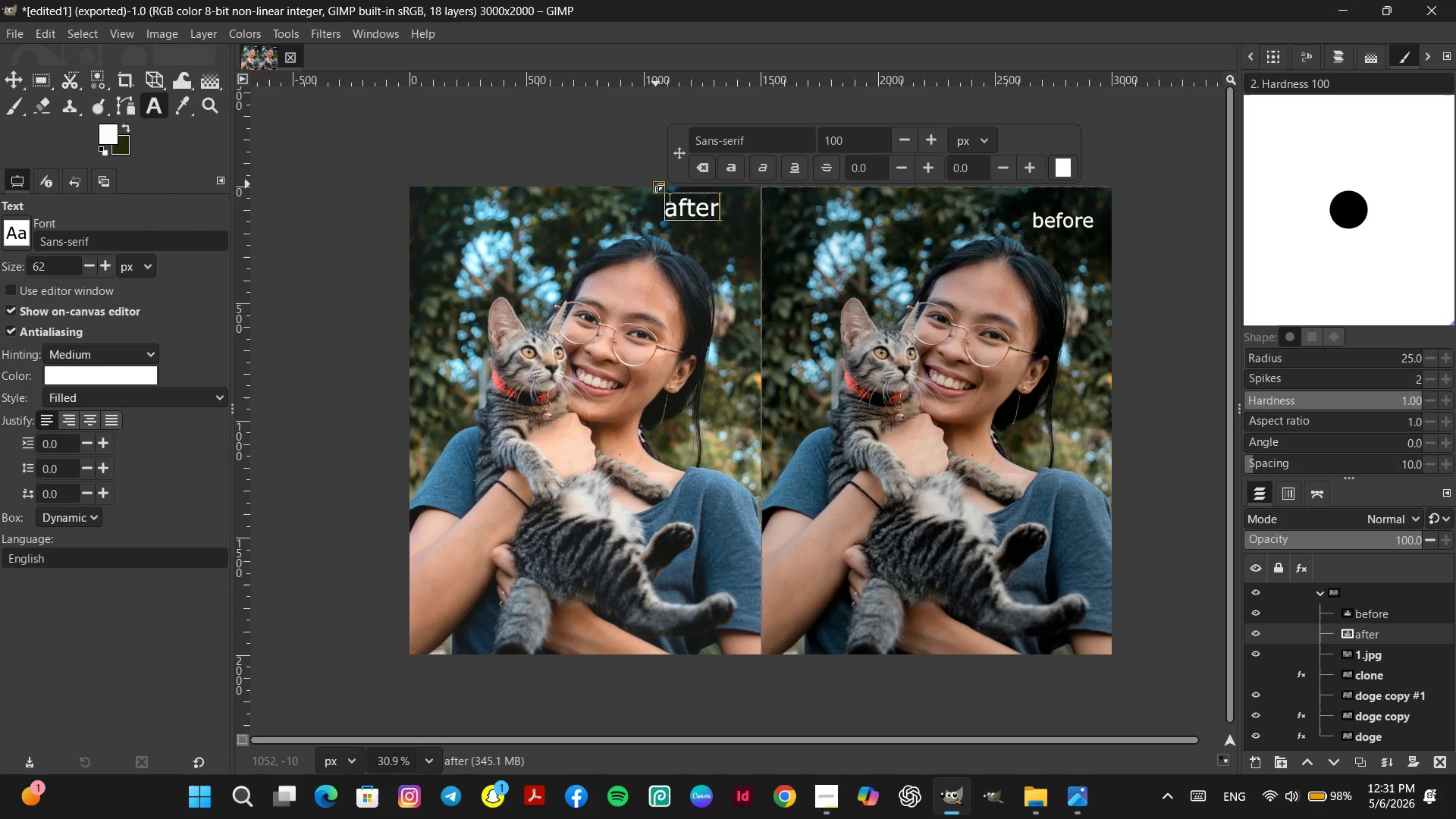 
left_click_drag(start_coordinate=[656, 184], to_coordinate=[656, 189])
 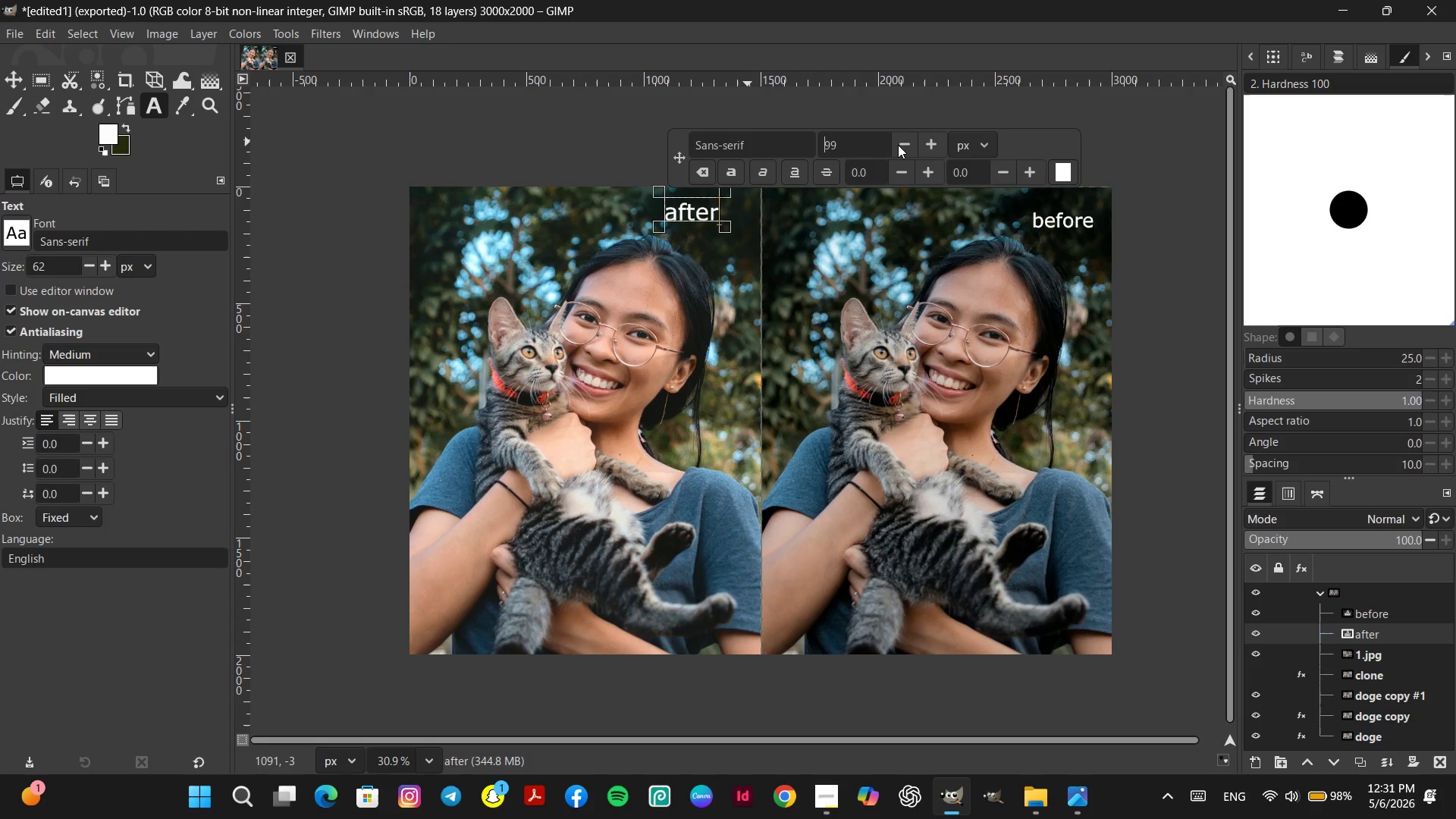 
left_click([898, 145])
 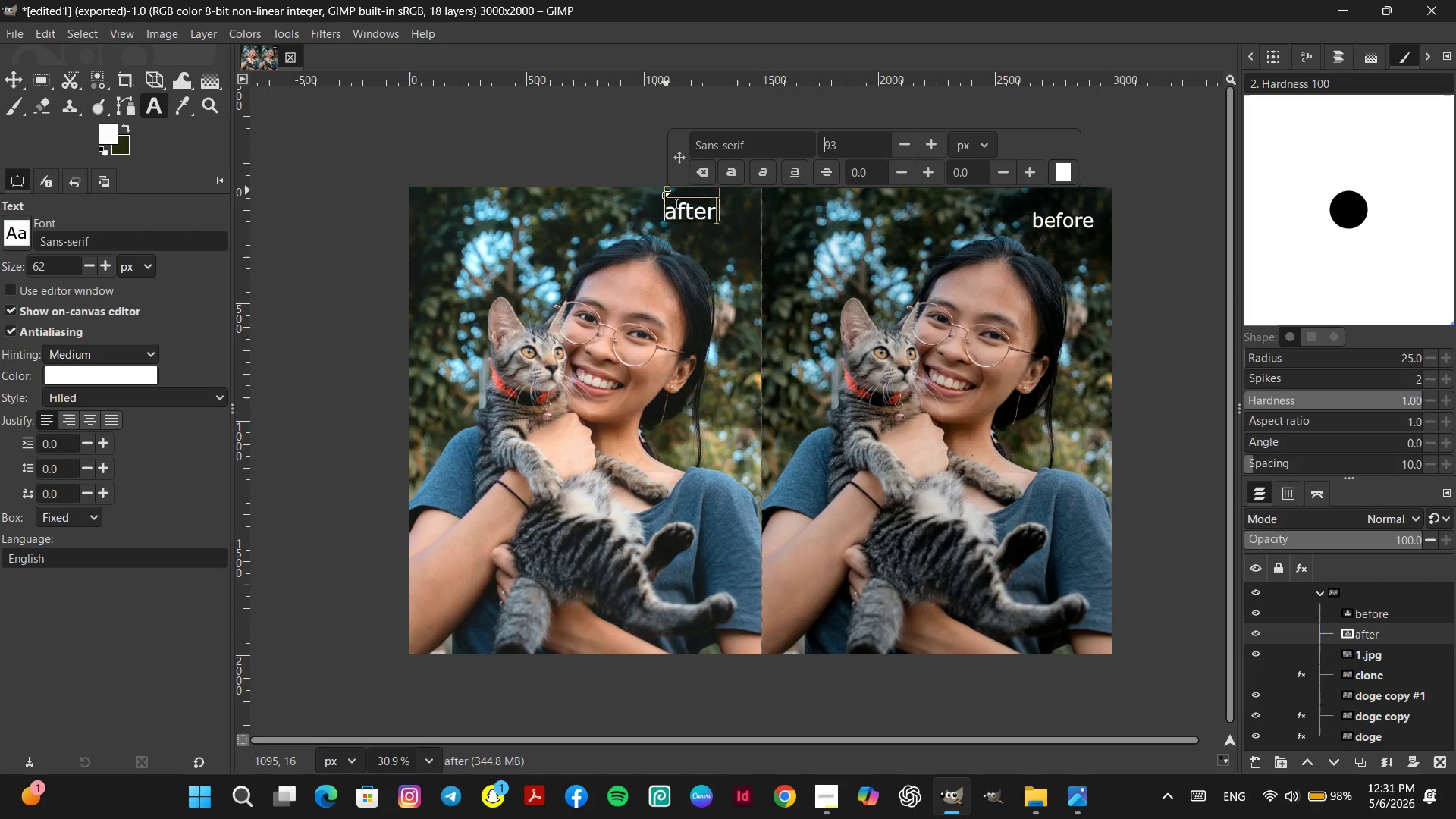 
left_click_drag(start_coordinate=[657, 190], to_coordinate=[667, 190])
 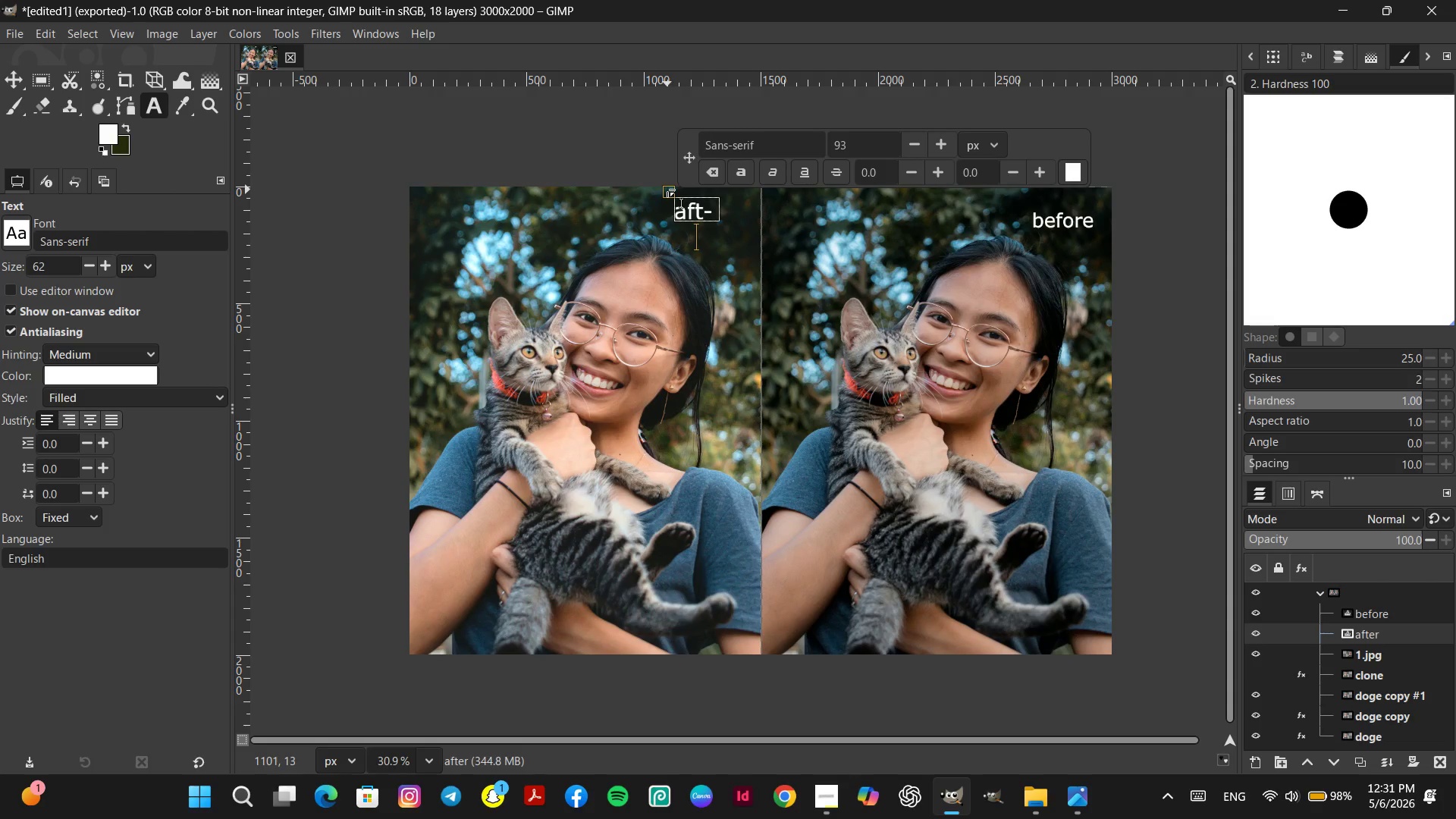 
left_click_drag(start_coordinate=[667, 190], to_coordinate=[660, 190])
 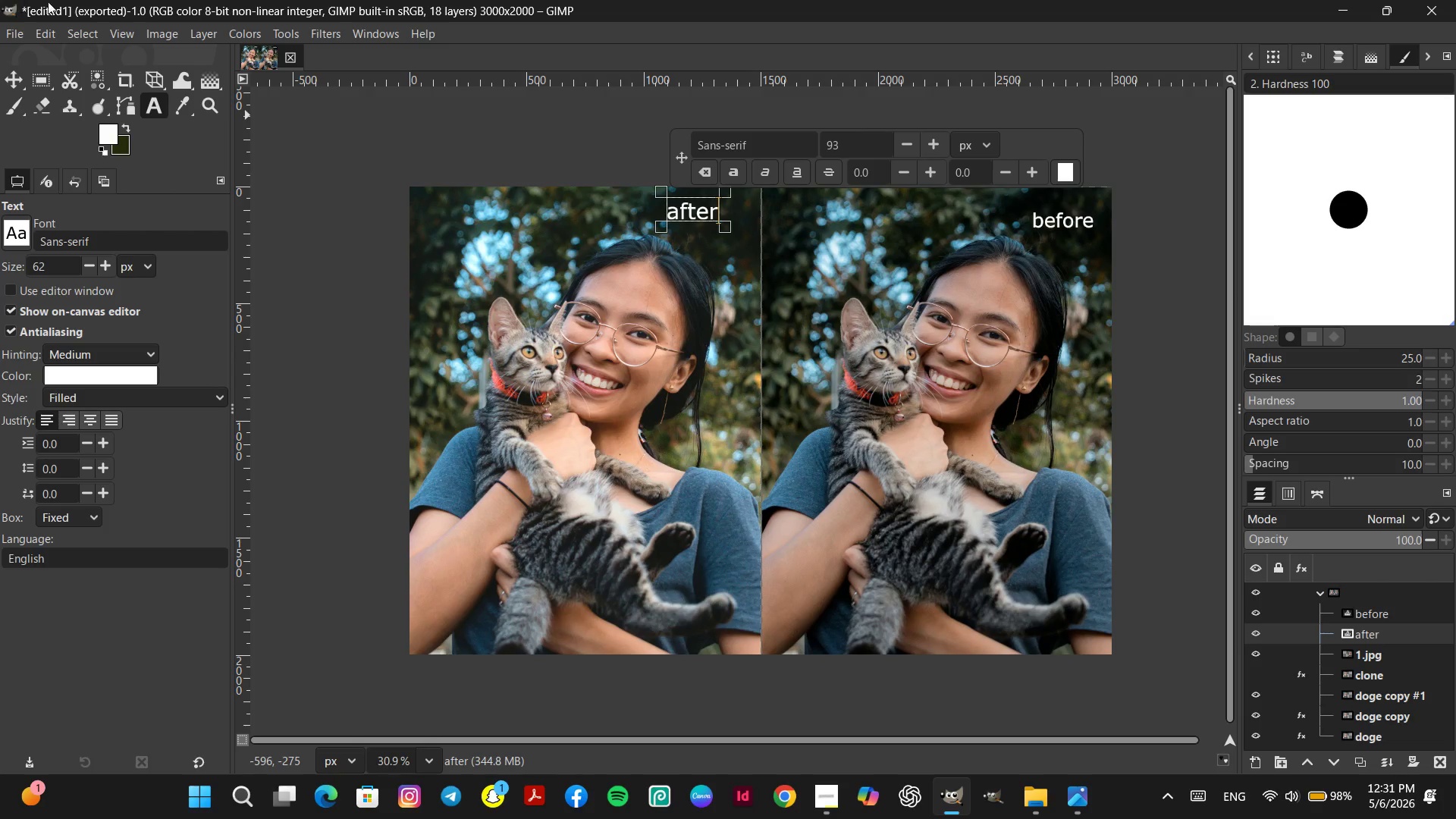 
left_click([8, 38])
 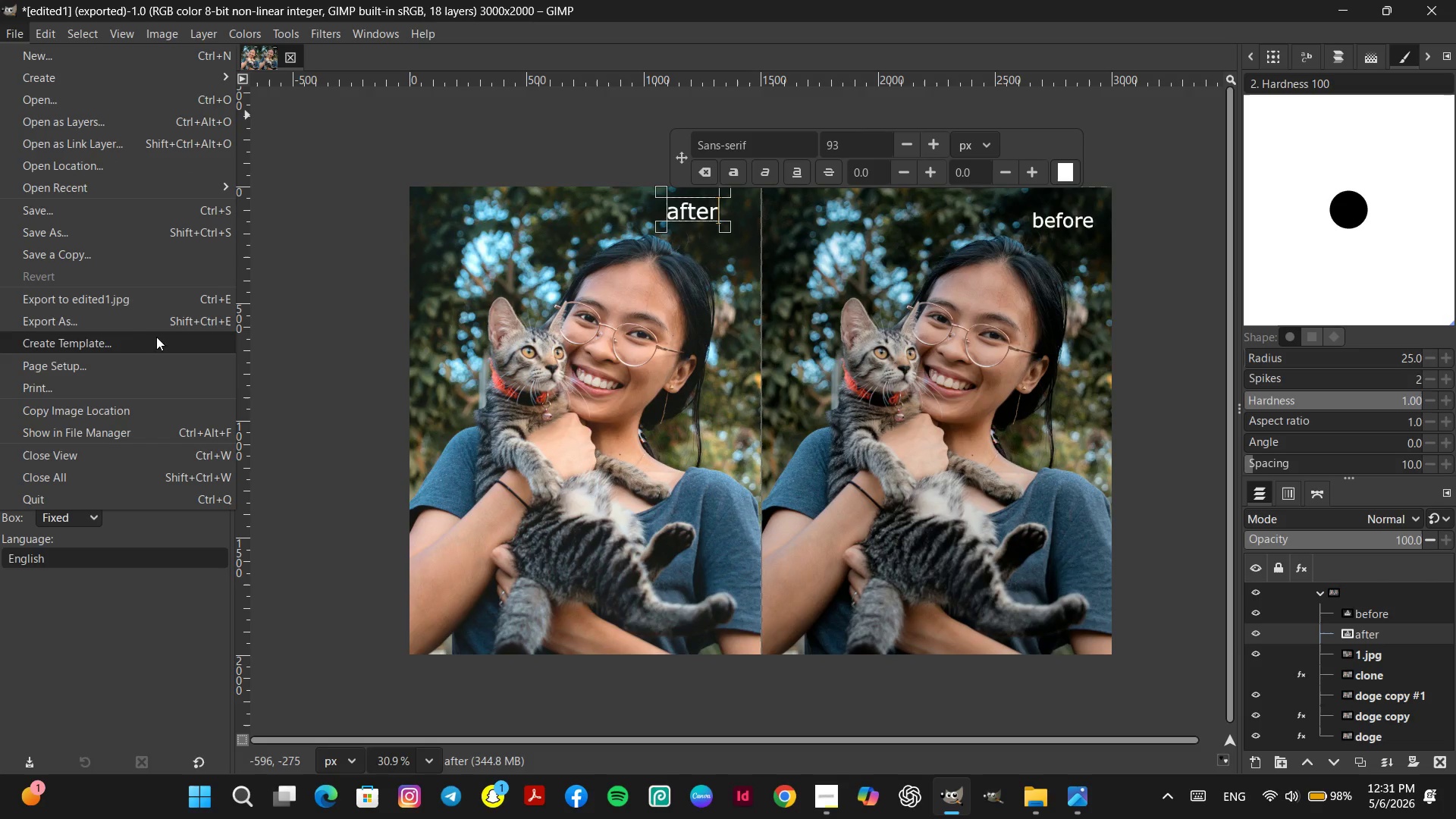 
left_click([134, 322])
 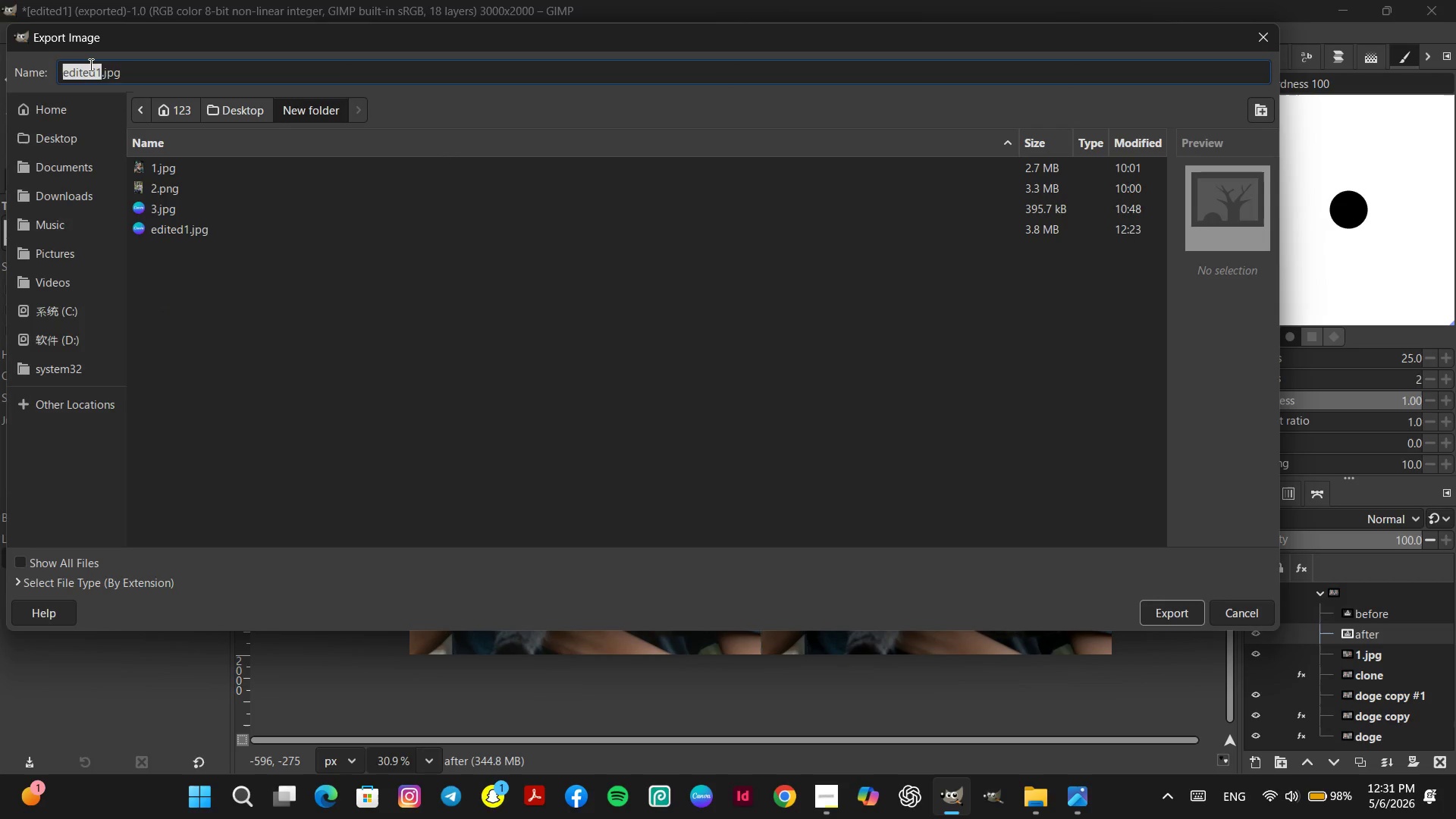 
double_click([83, 69])
 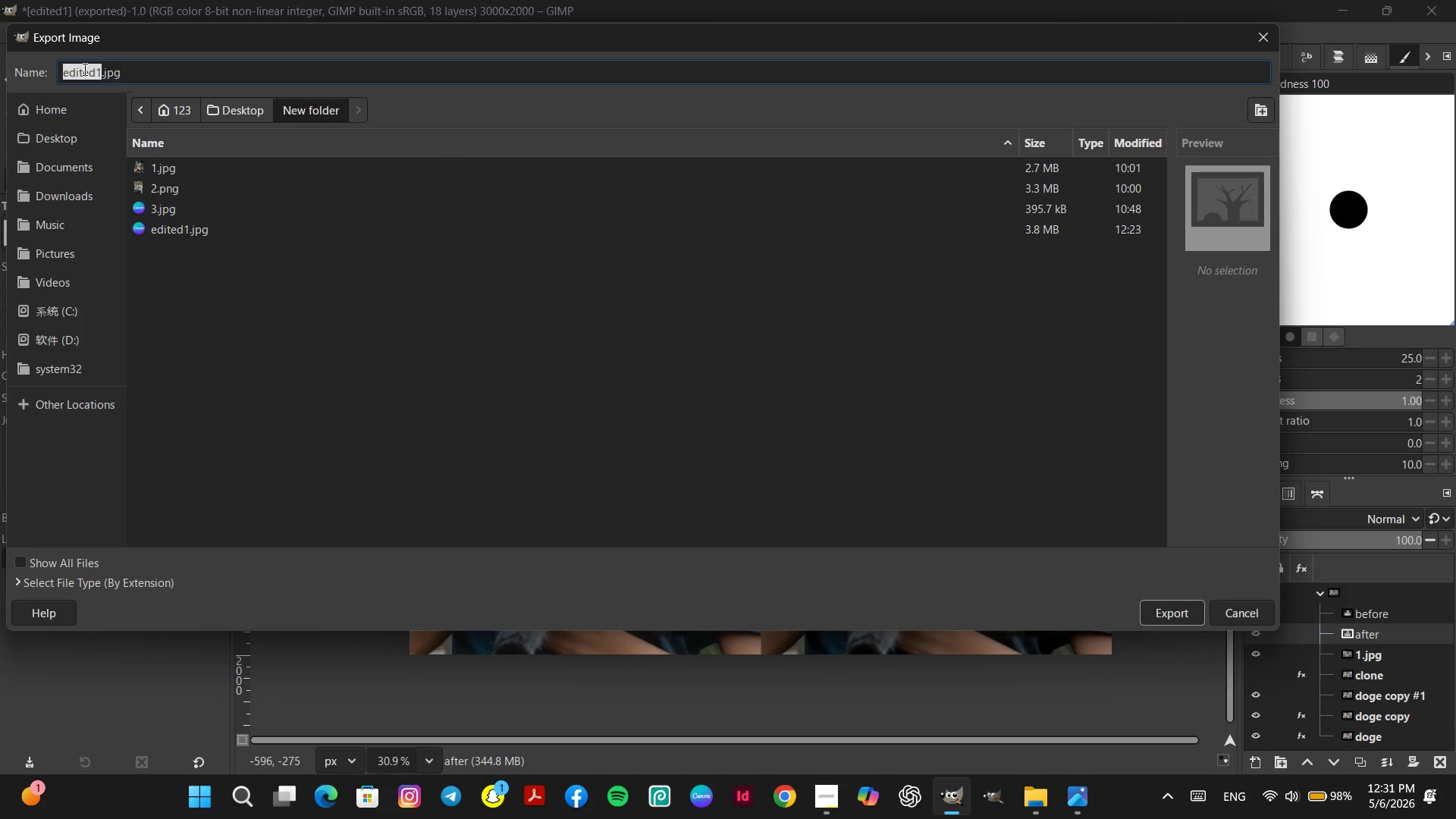 
type(before after 1)
 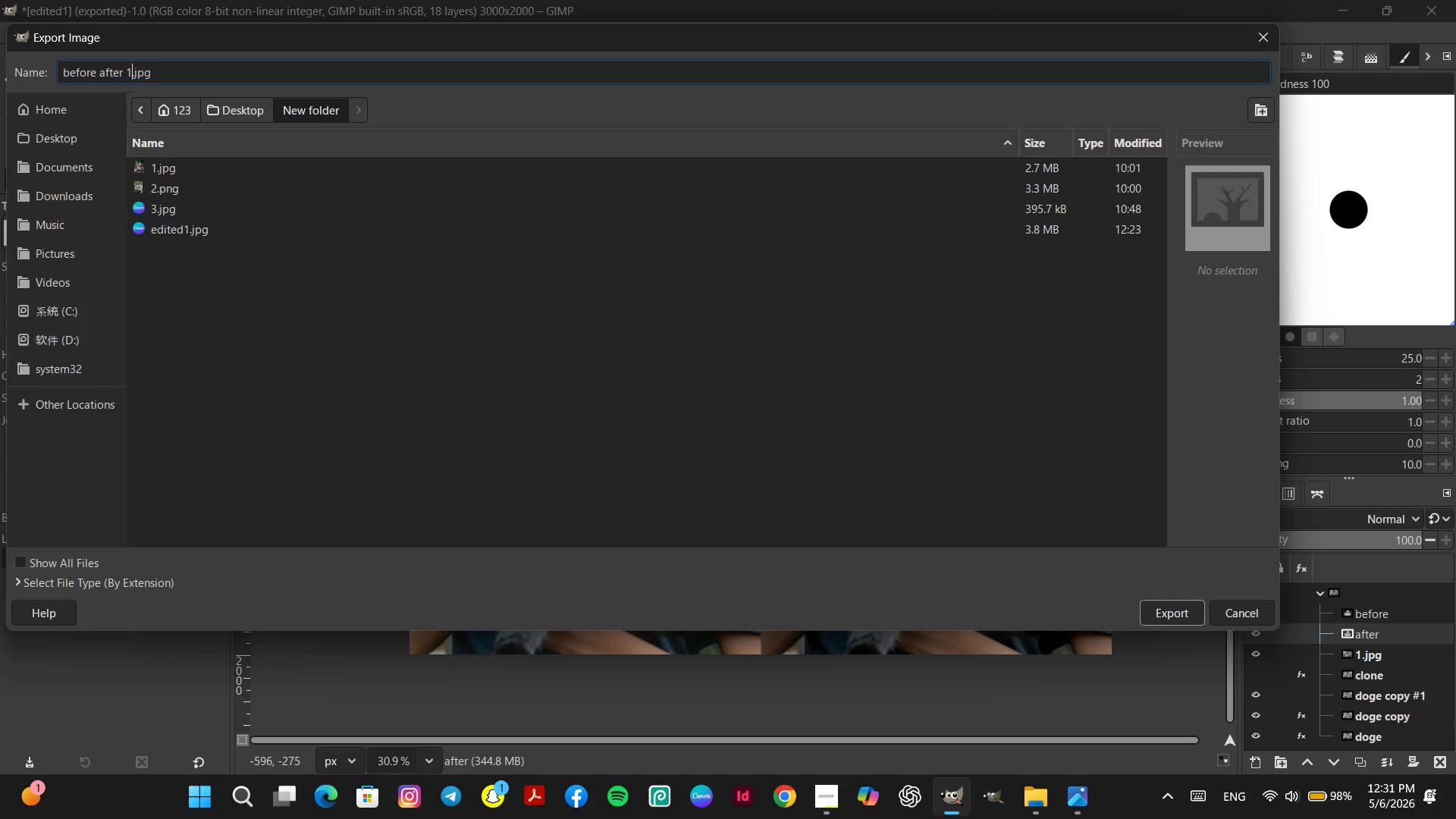 
key(Enter)
 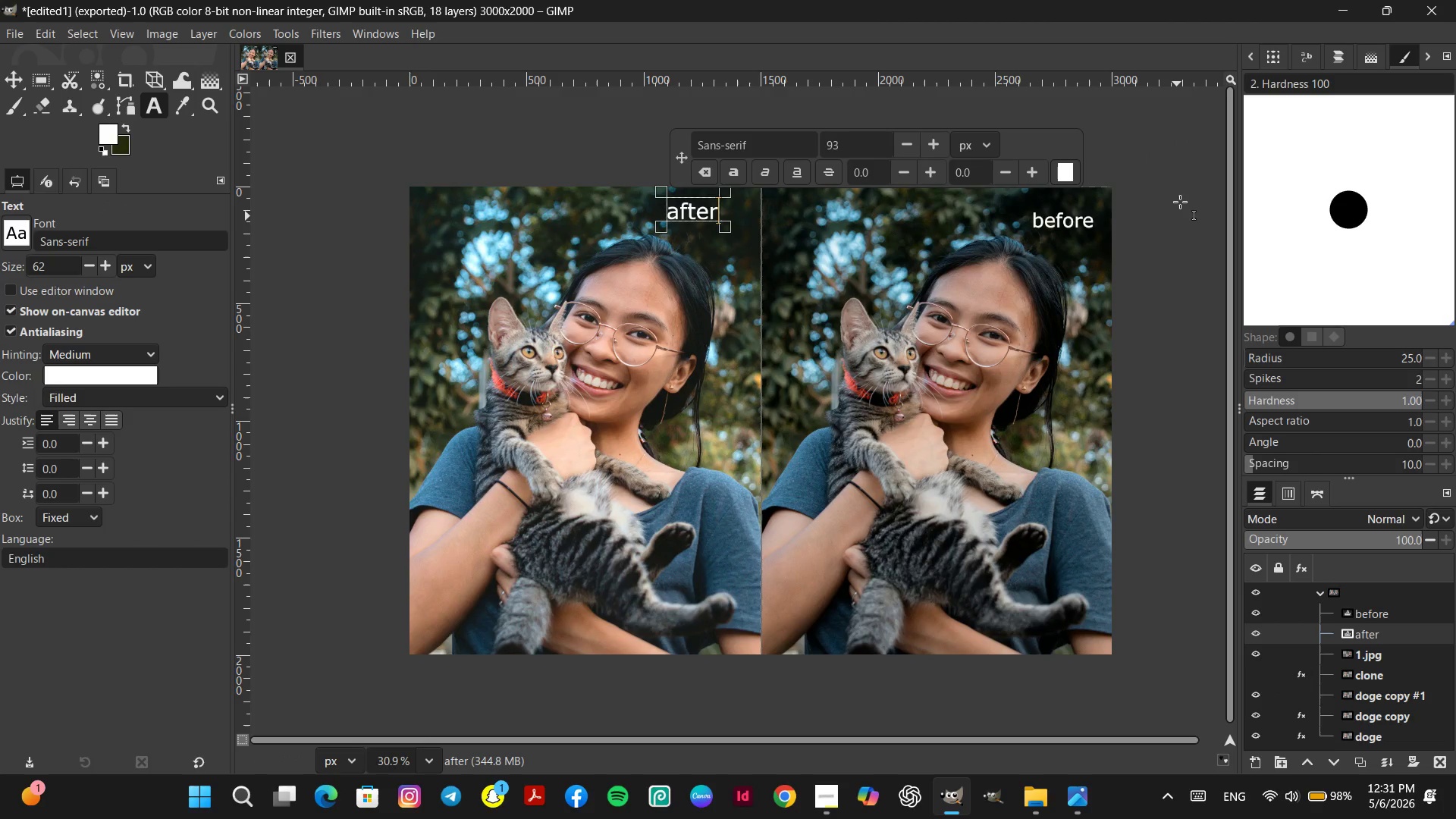 
wait(5.72)
 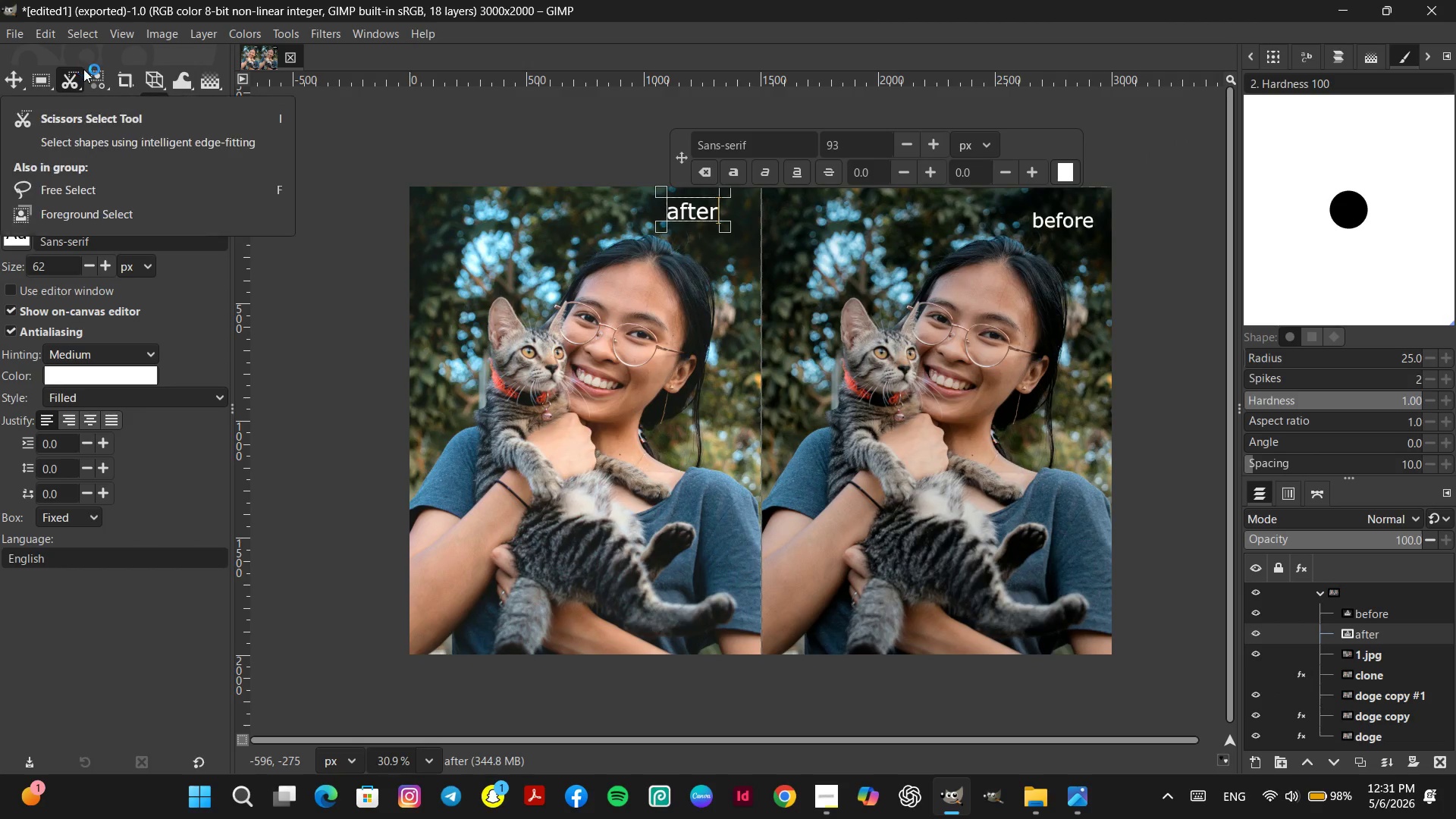 
left_click([15, 80])
 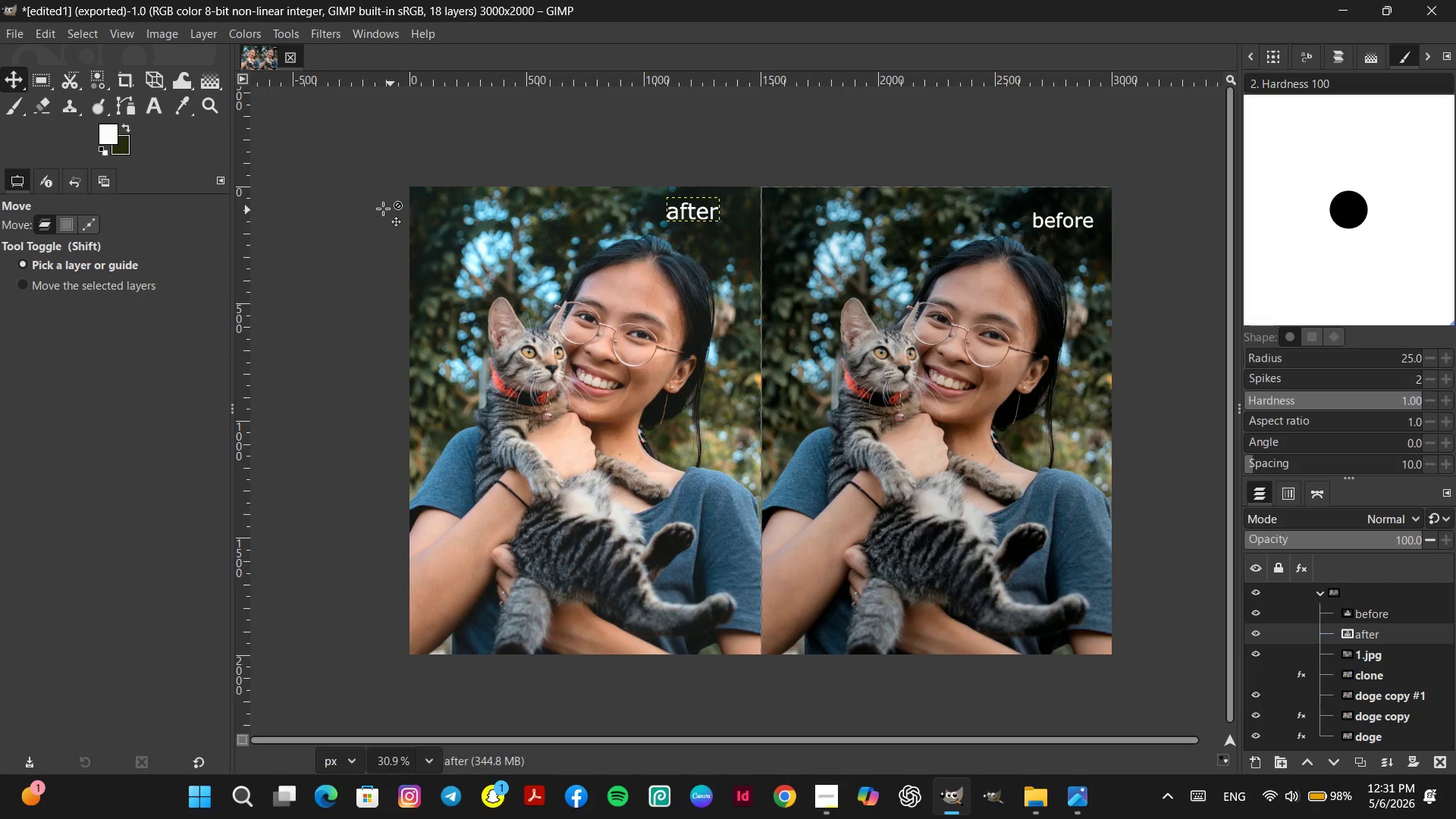 
left_click([331, 207])
 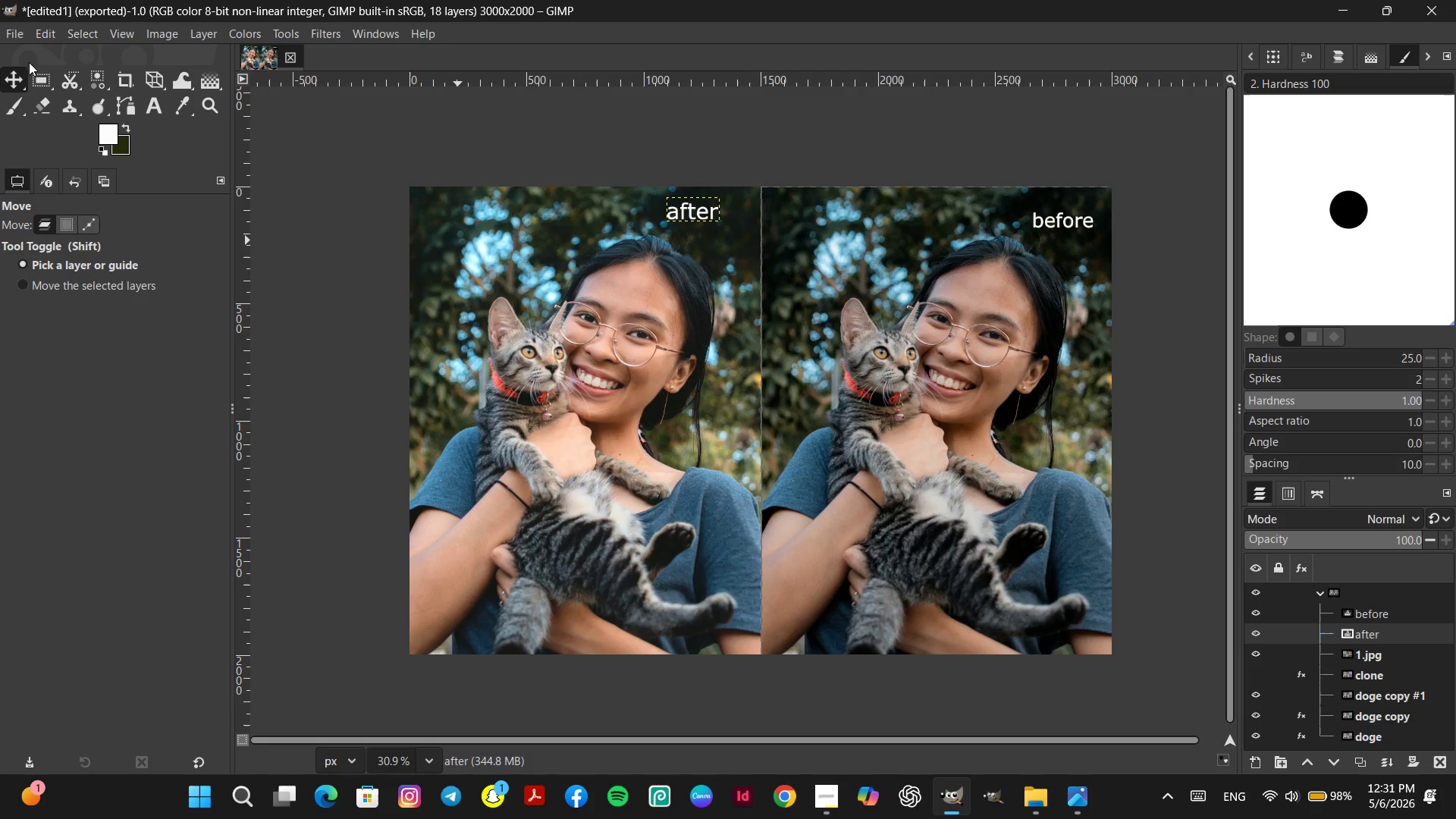 
left_click([84, 29])
 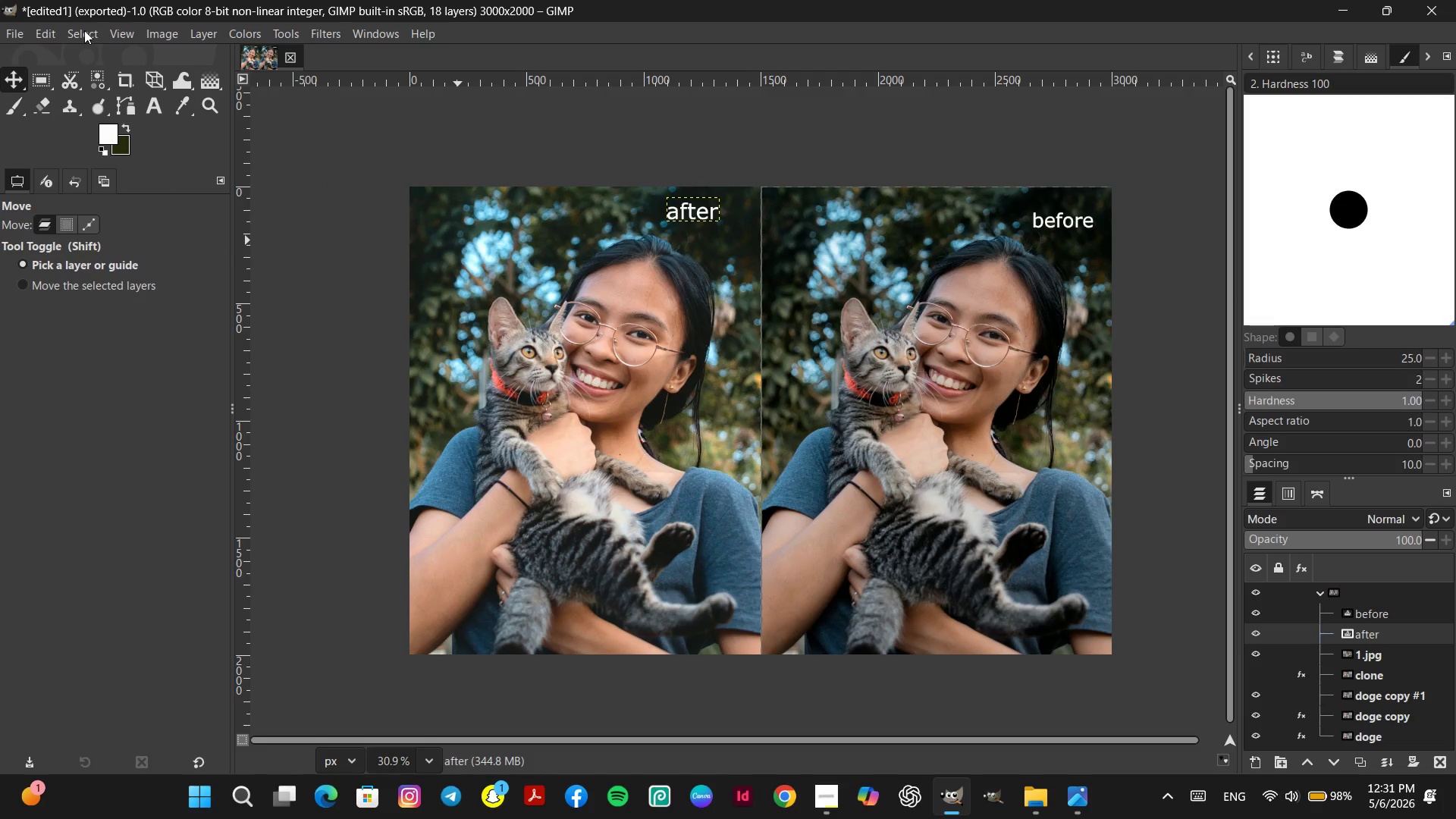 
left_click_drag(start_coordinate=[84, 30], to_coordinate=[80, 30])
 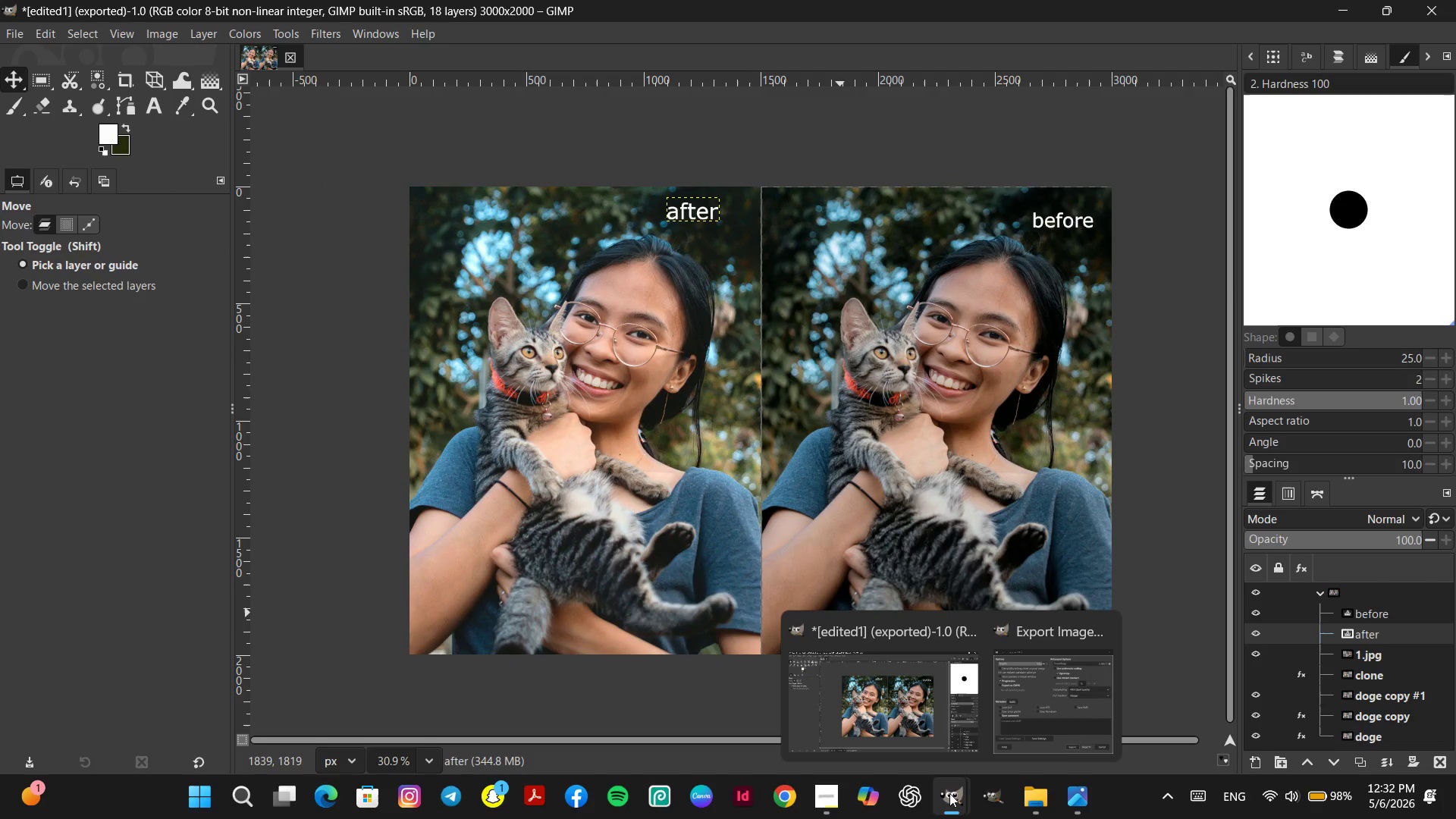 
left_click([951, 802])
 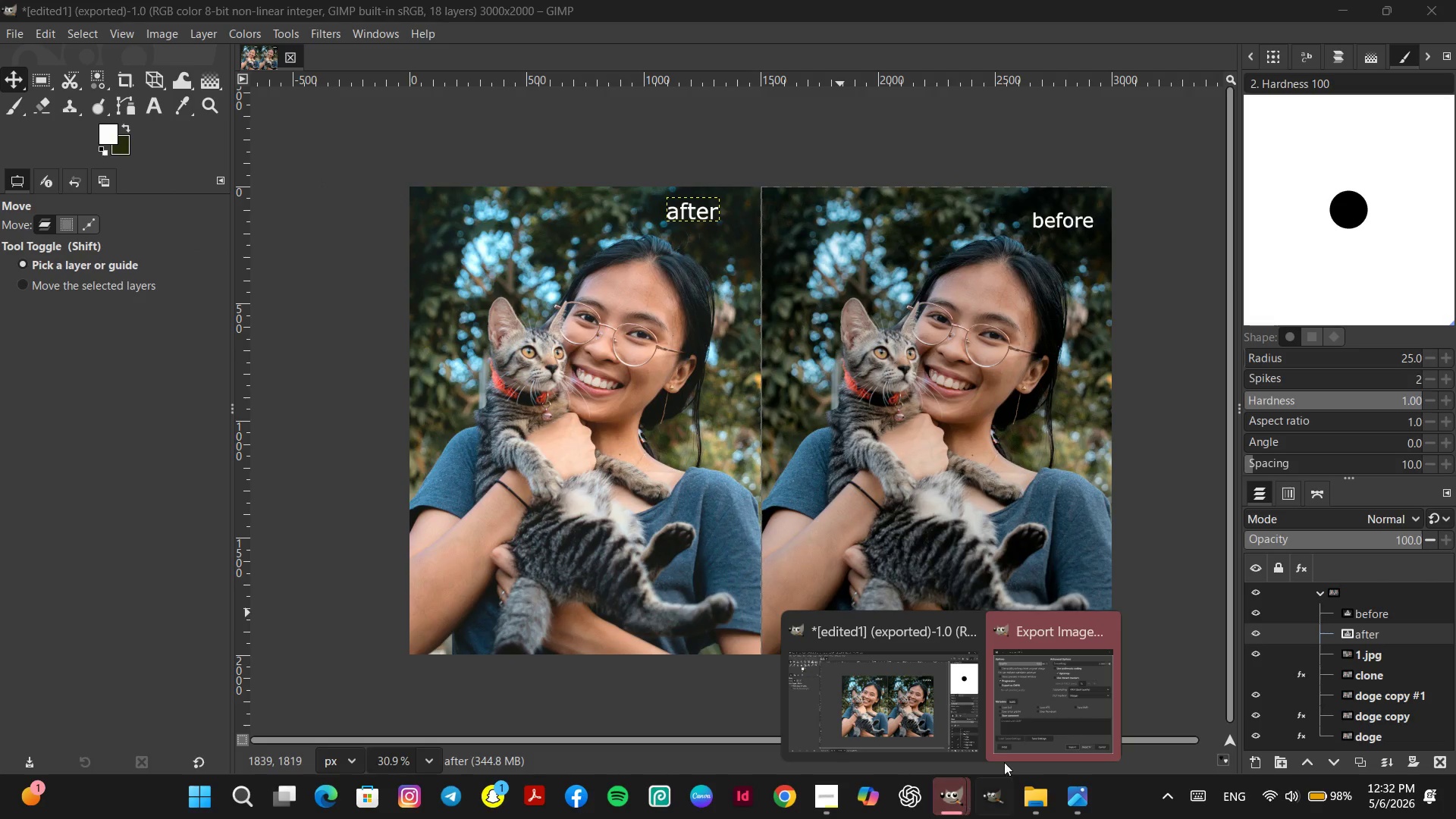 
left_click([1044, 720])
 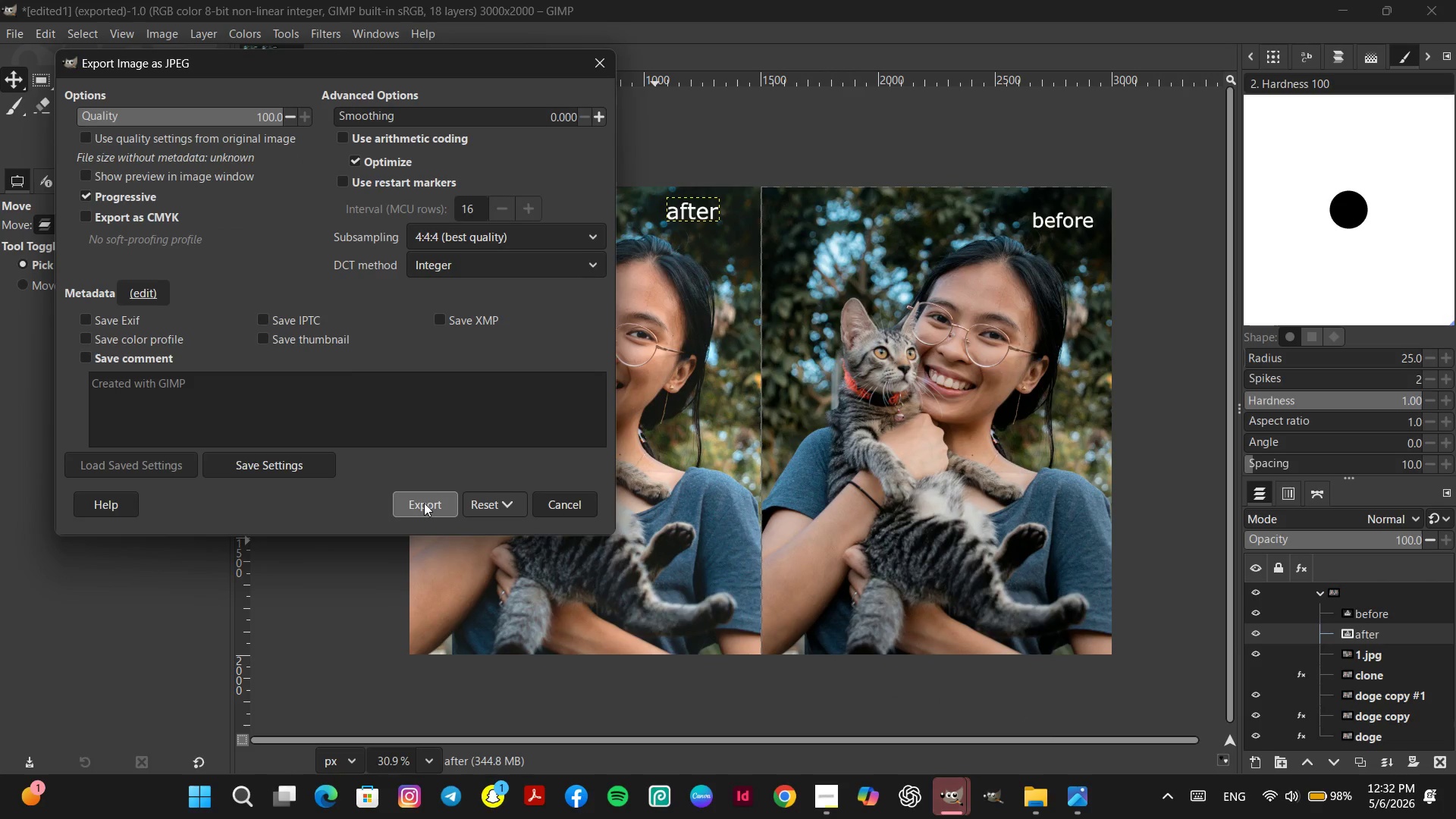 
left_click([424, 503])
 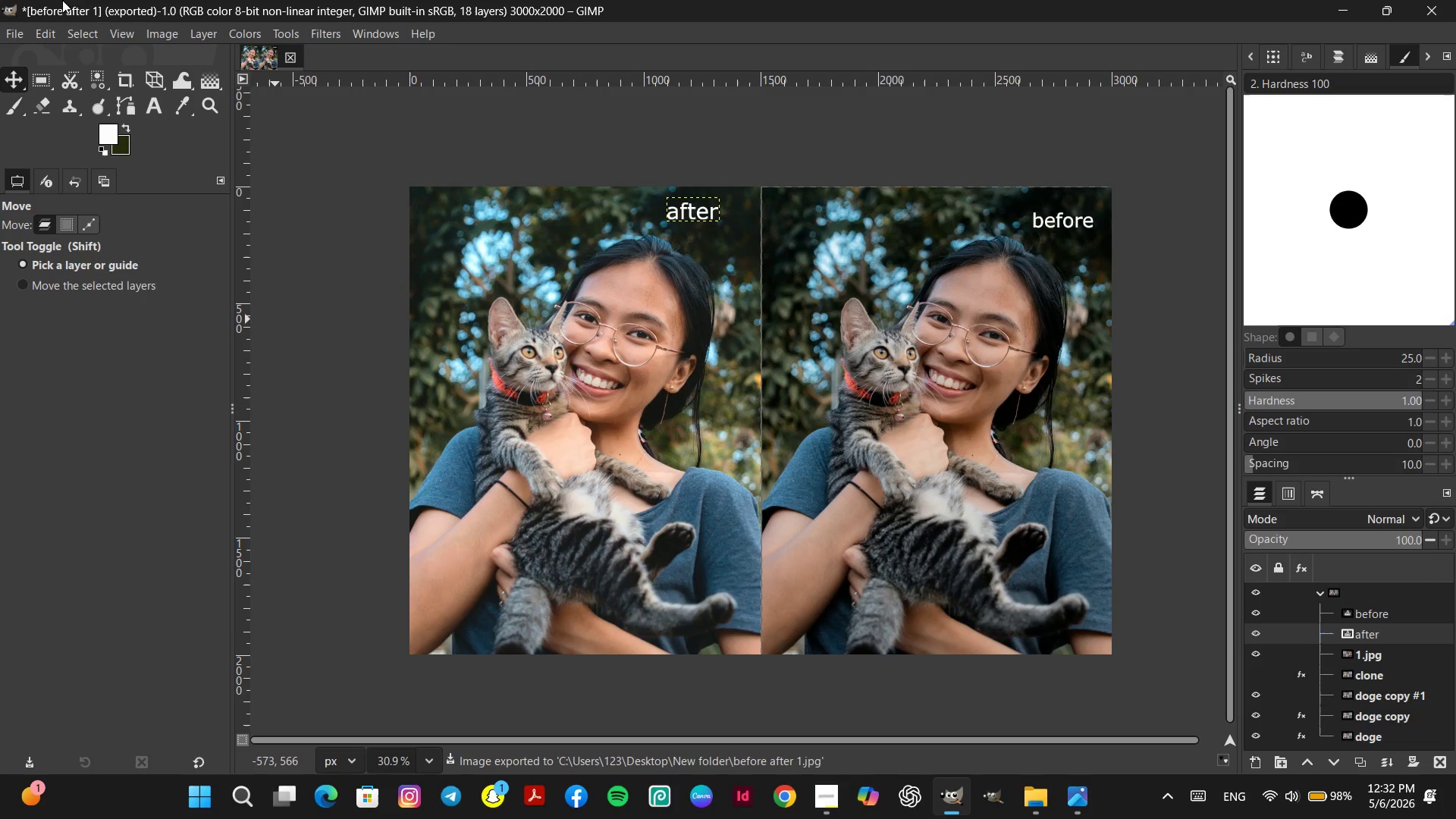 
left_click([89, 28])
 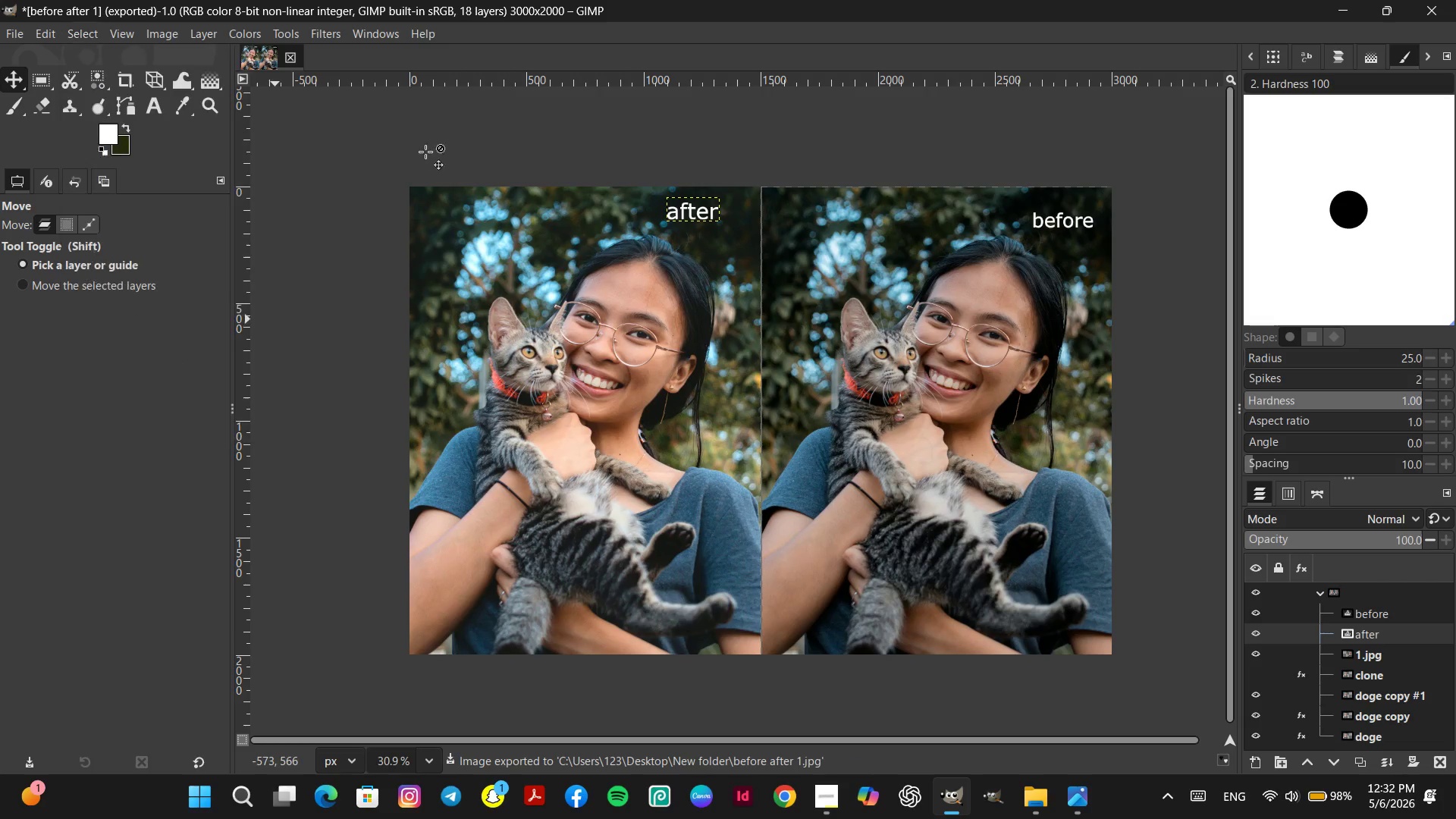 
double_click([579, 240])
 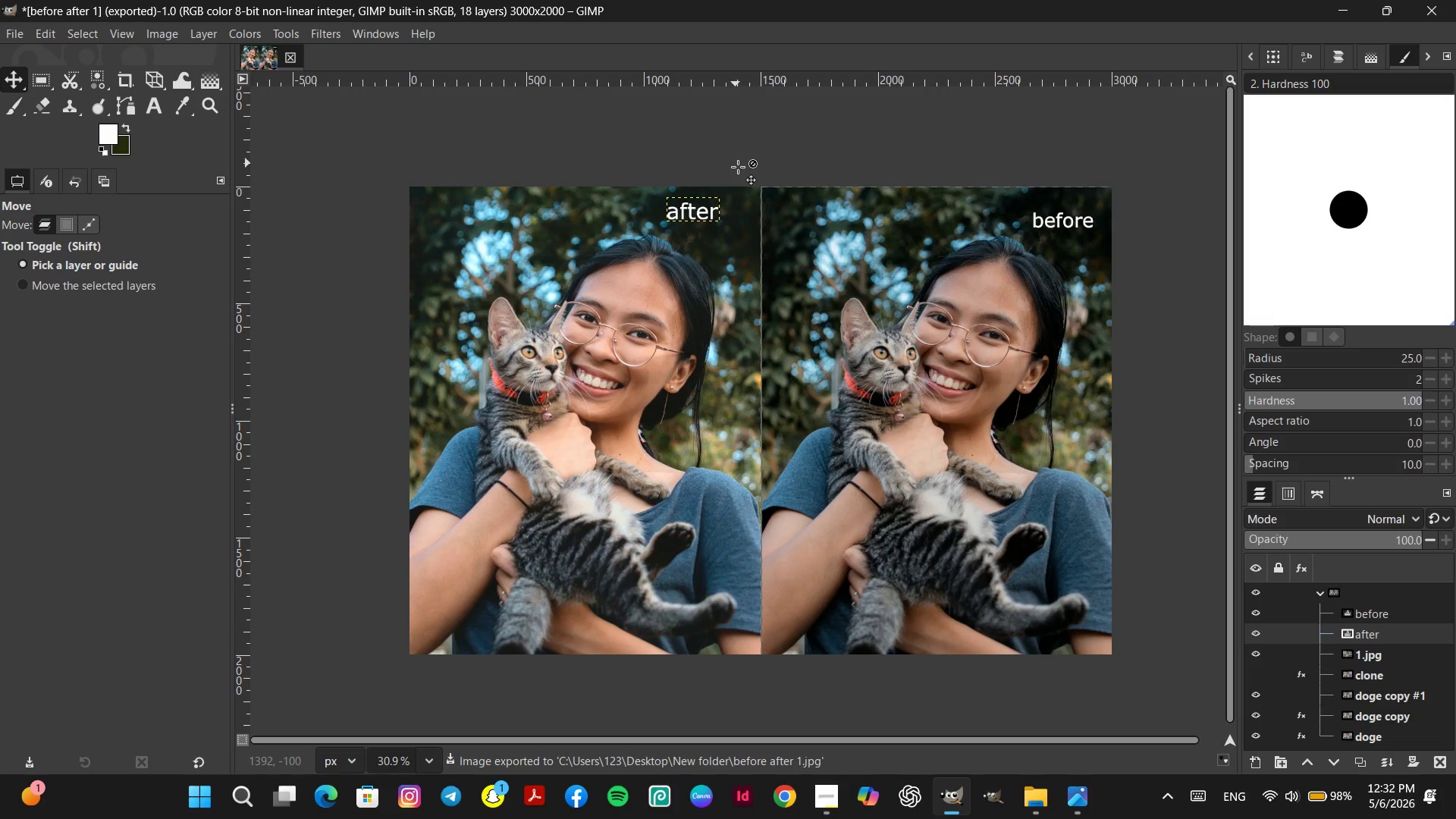 
double_click([769, 222])
 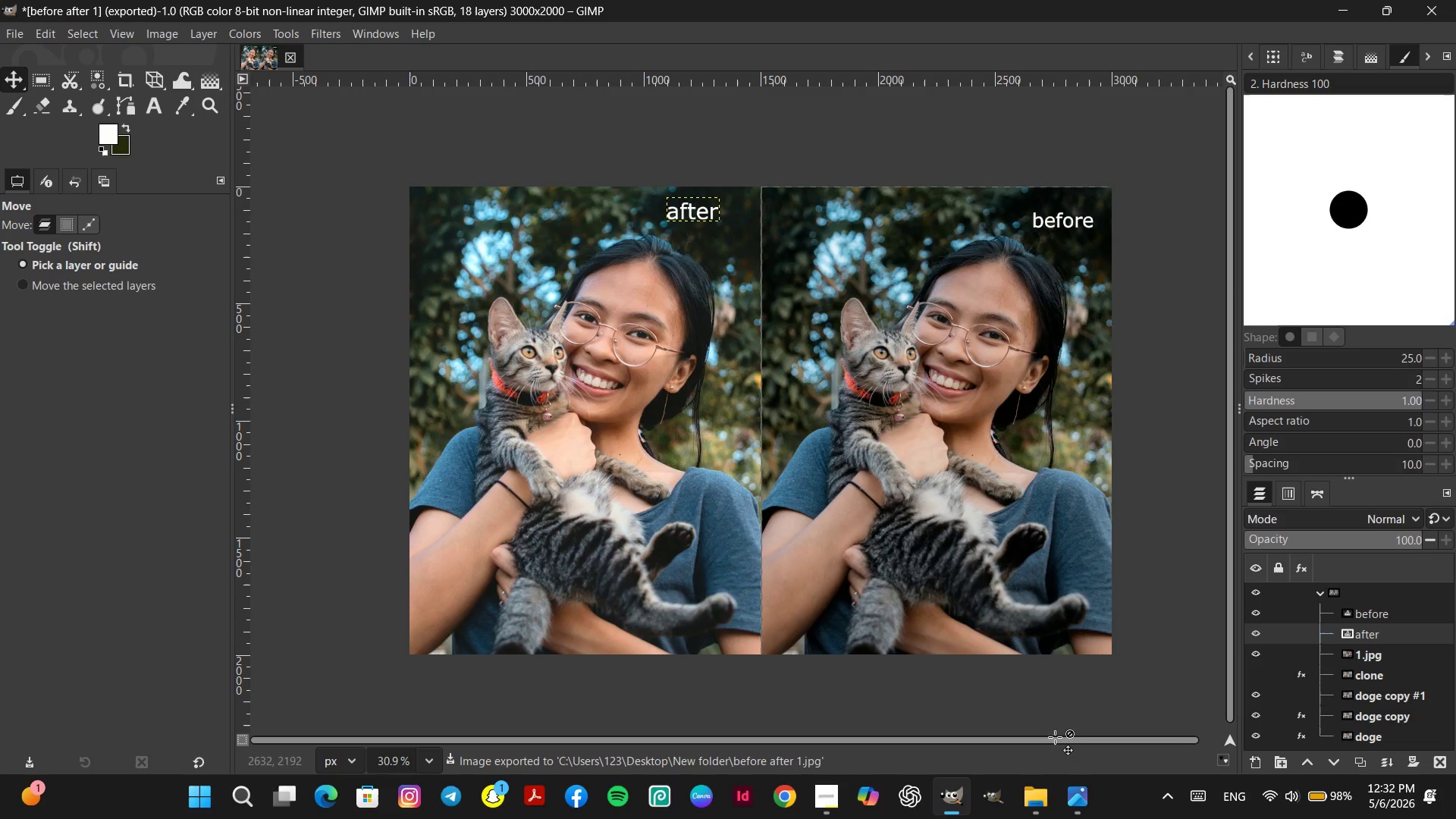 
left_click([1057, 816])
 